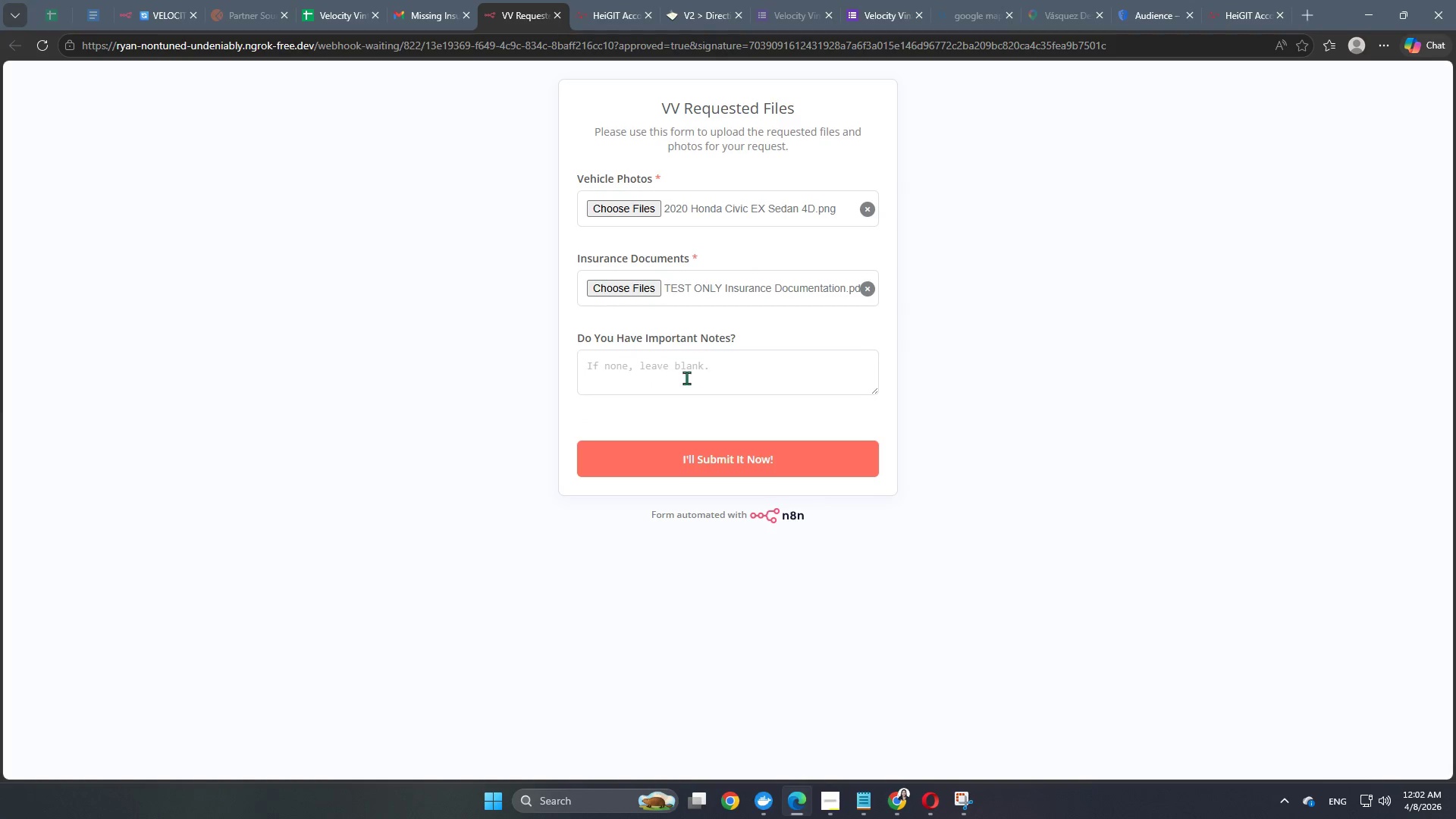 
left_click([698, 371])
 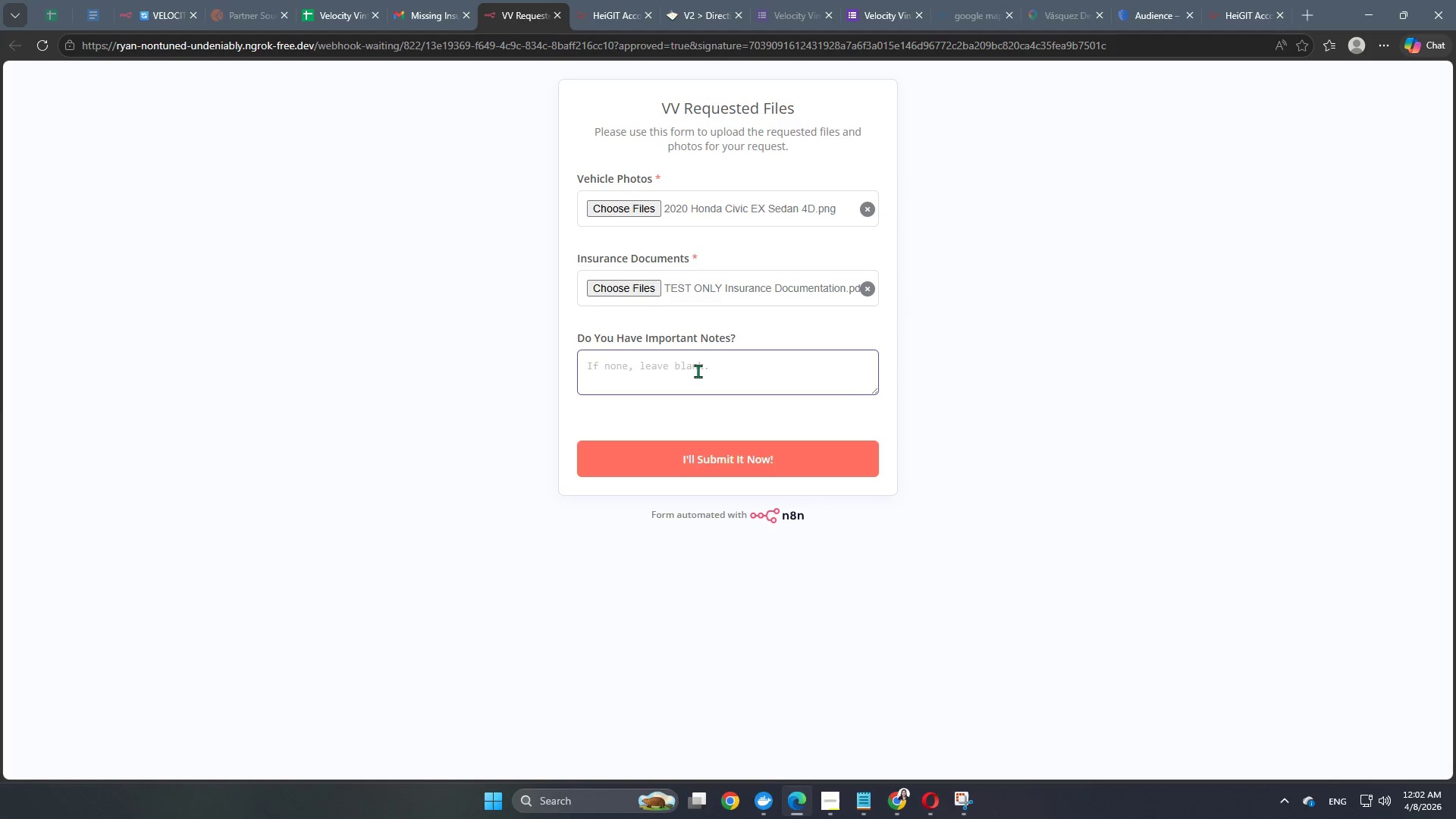 
type(Hey)
 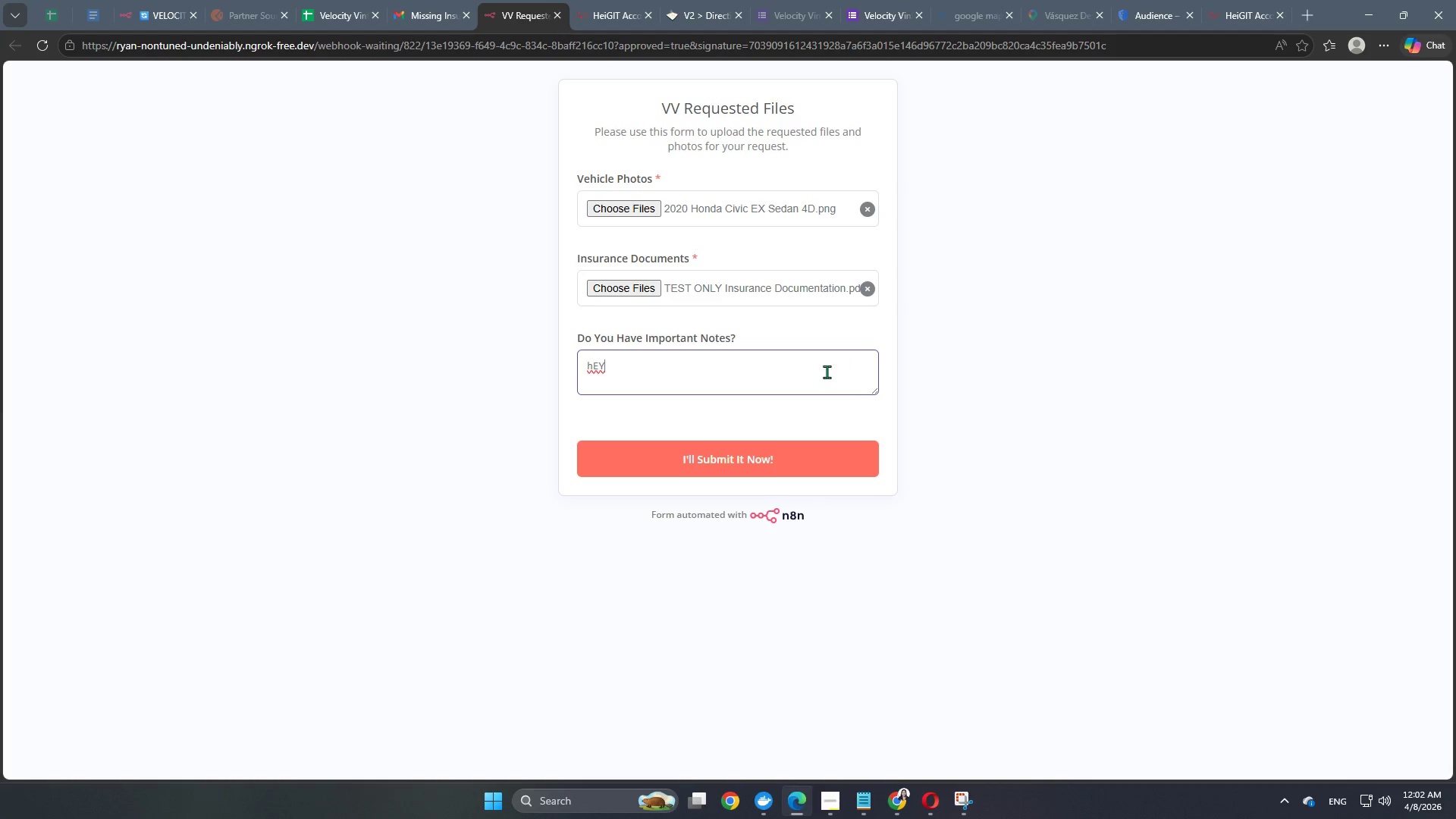 
left_click([789, 461])
 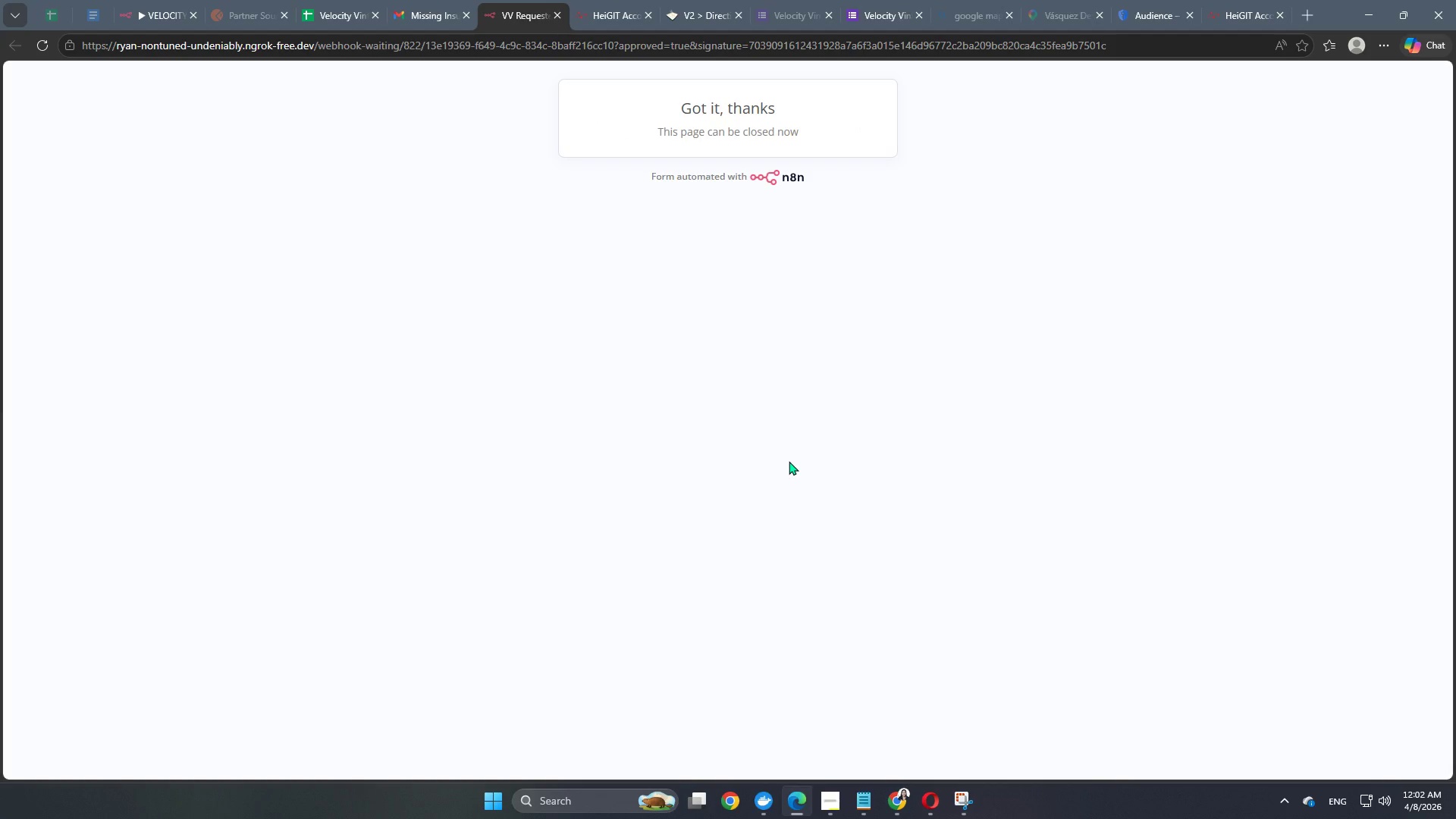 
wait(15.28)
 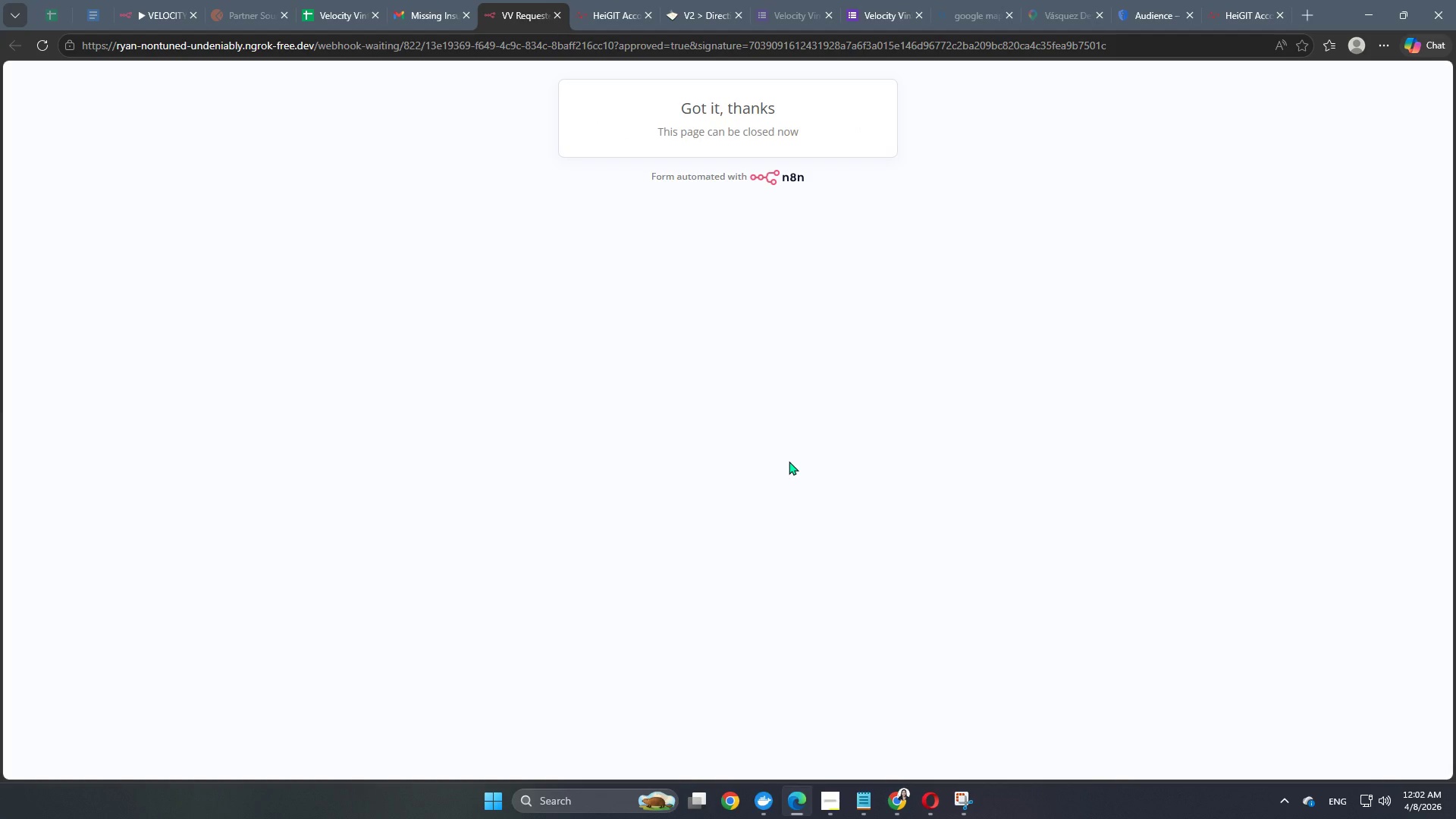 
left_click([166, 14])
 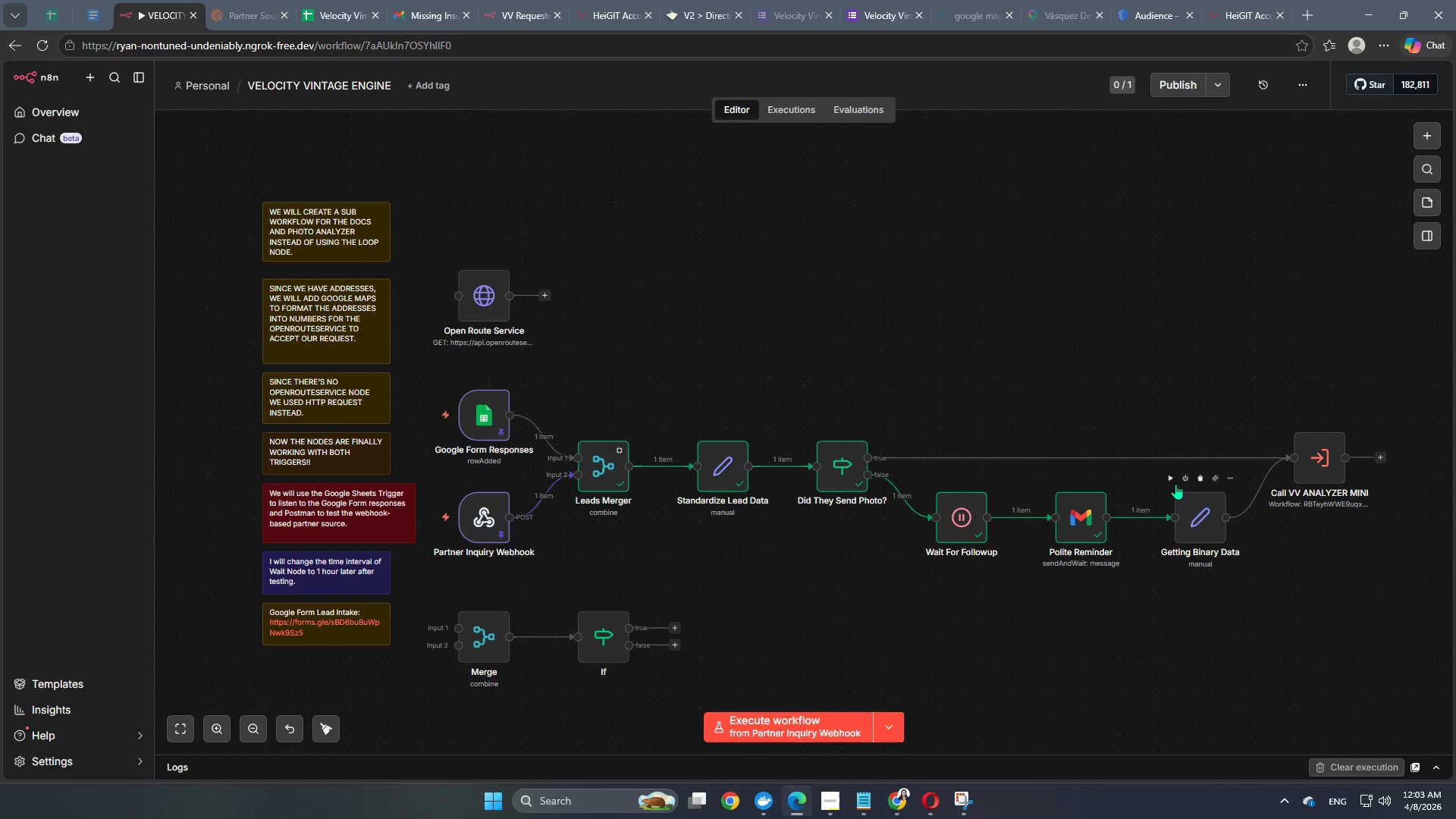 
left_click([1170, 473])
 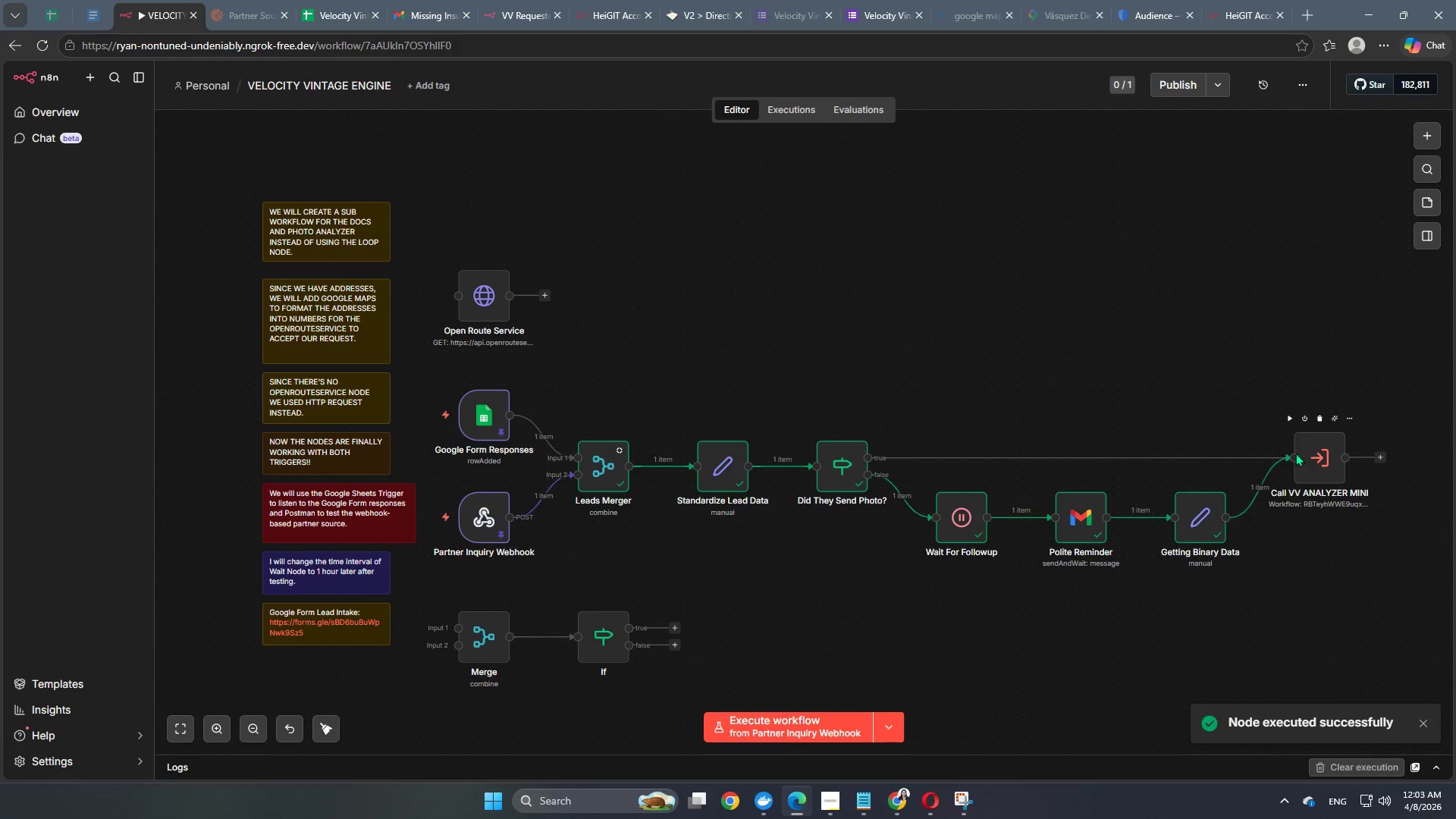 
left_click([1294, 413])
 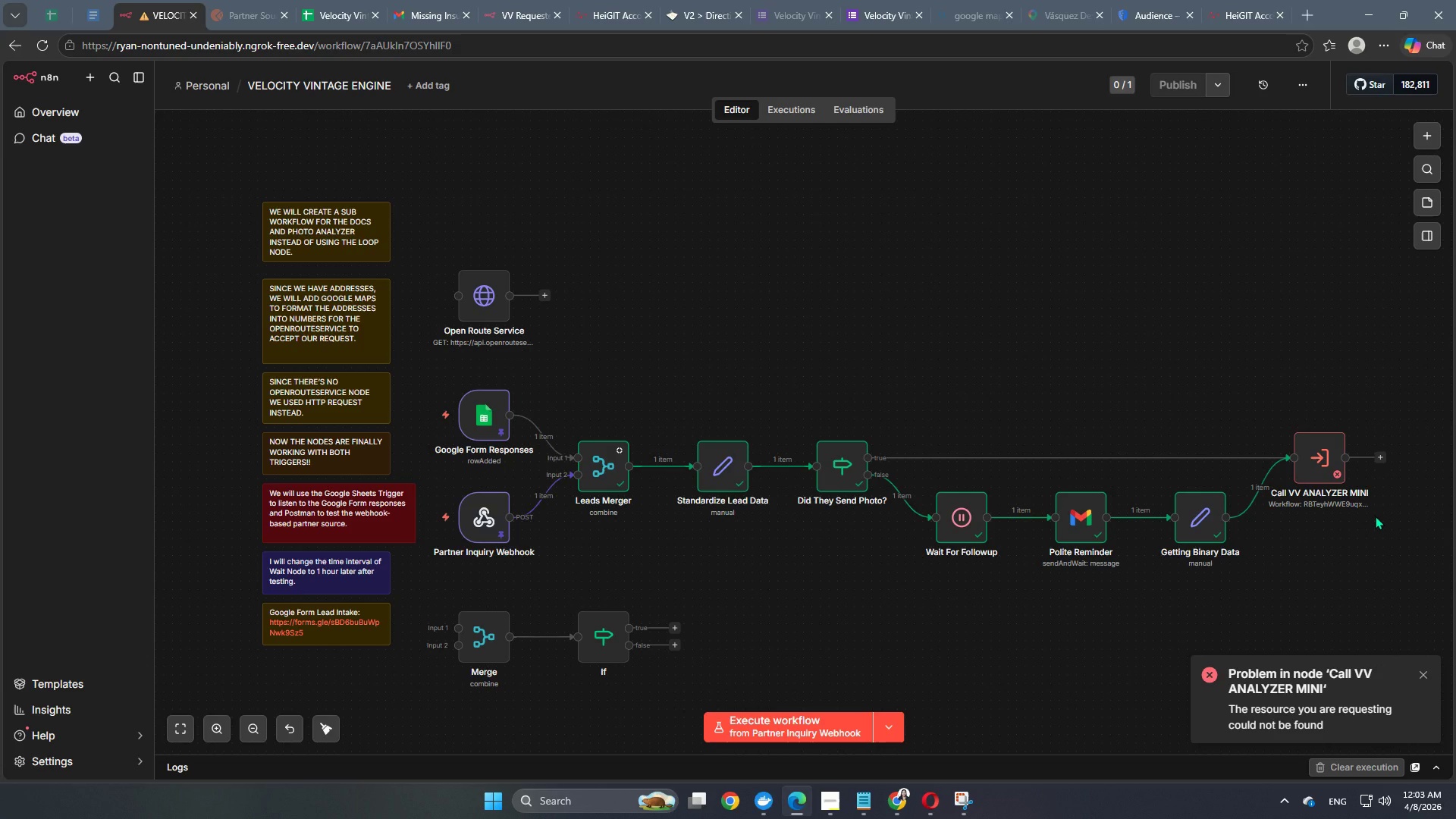 
double_click([1315, 461])
 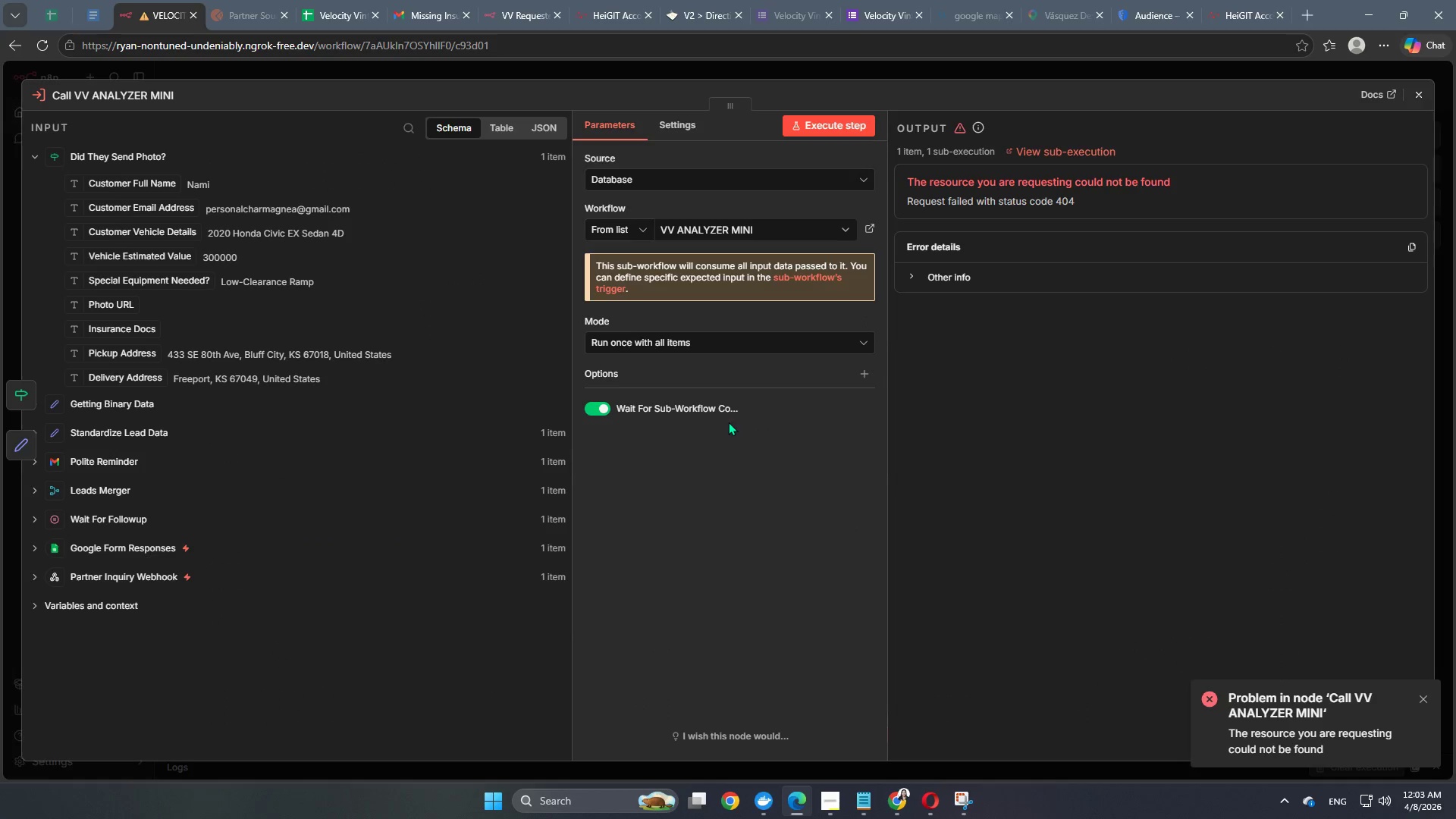 
wait(10.06)
 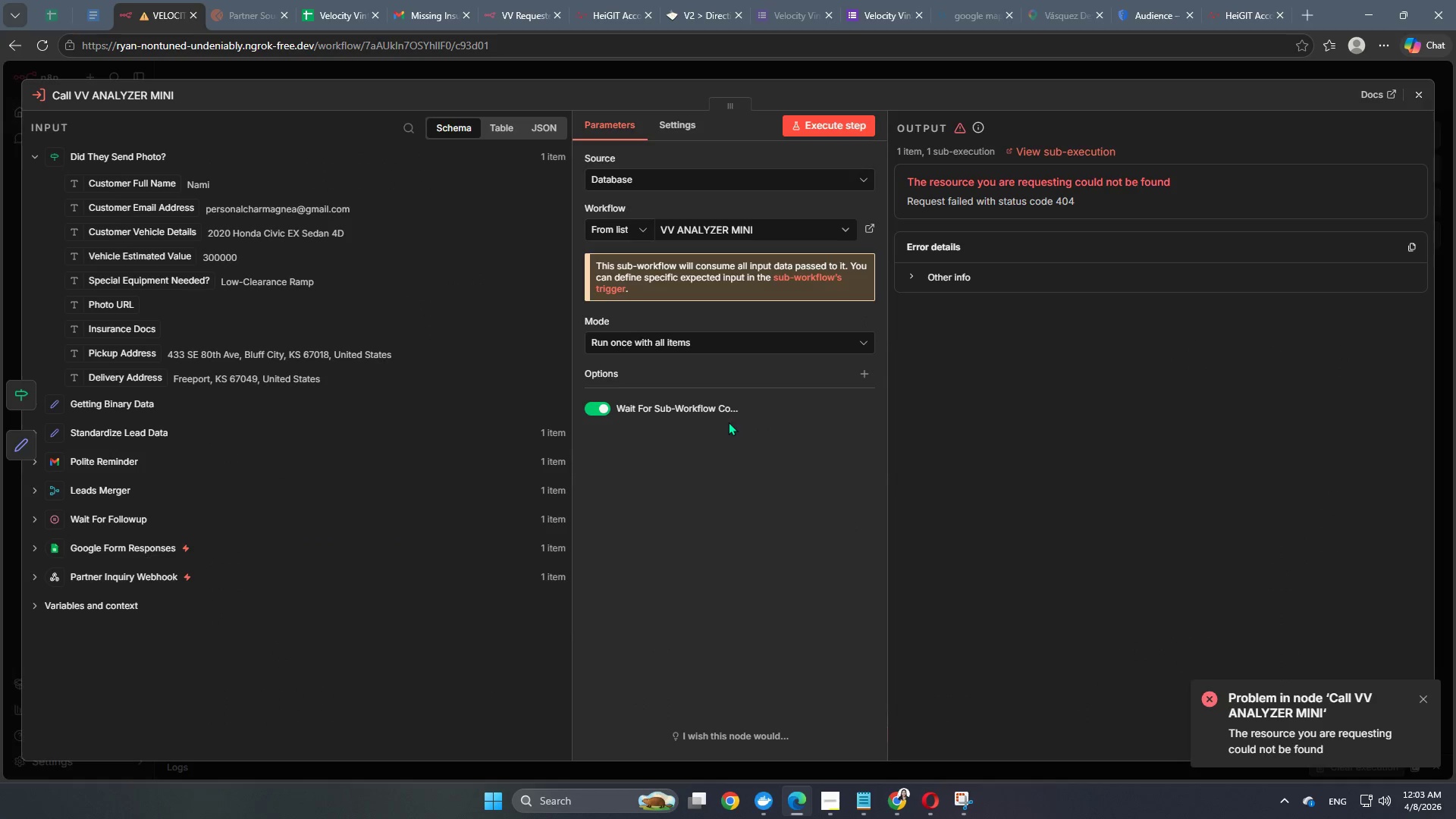 
left_click([957, 277])
 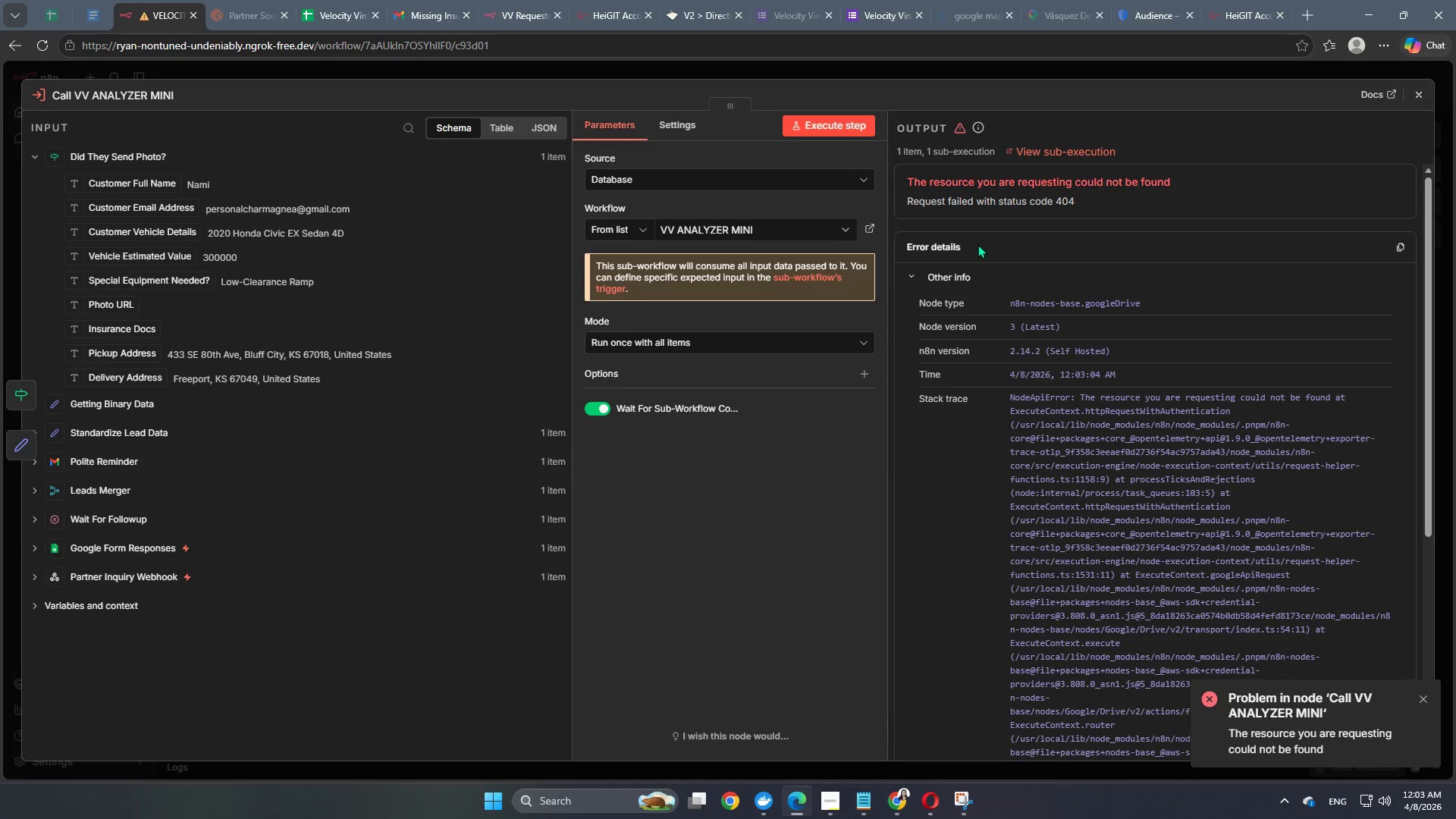 
left_click([977, 244])
 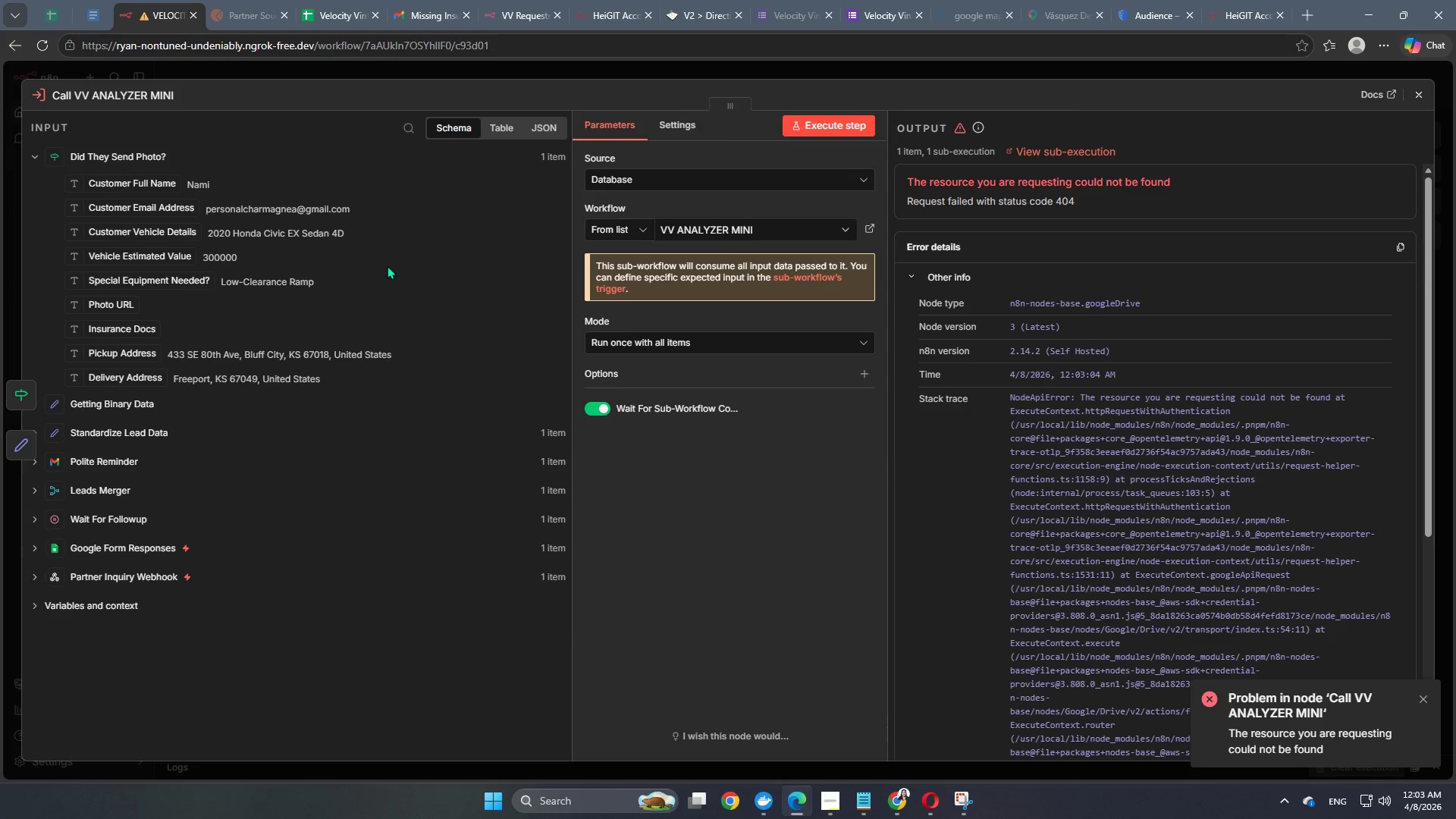 
wait(5.47)
 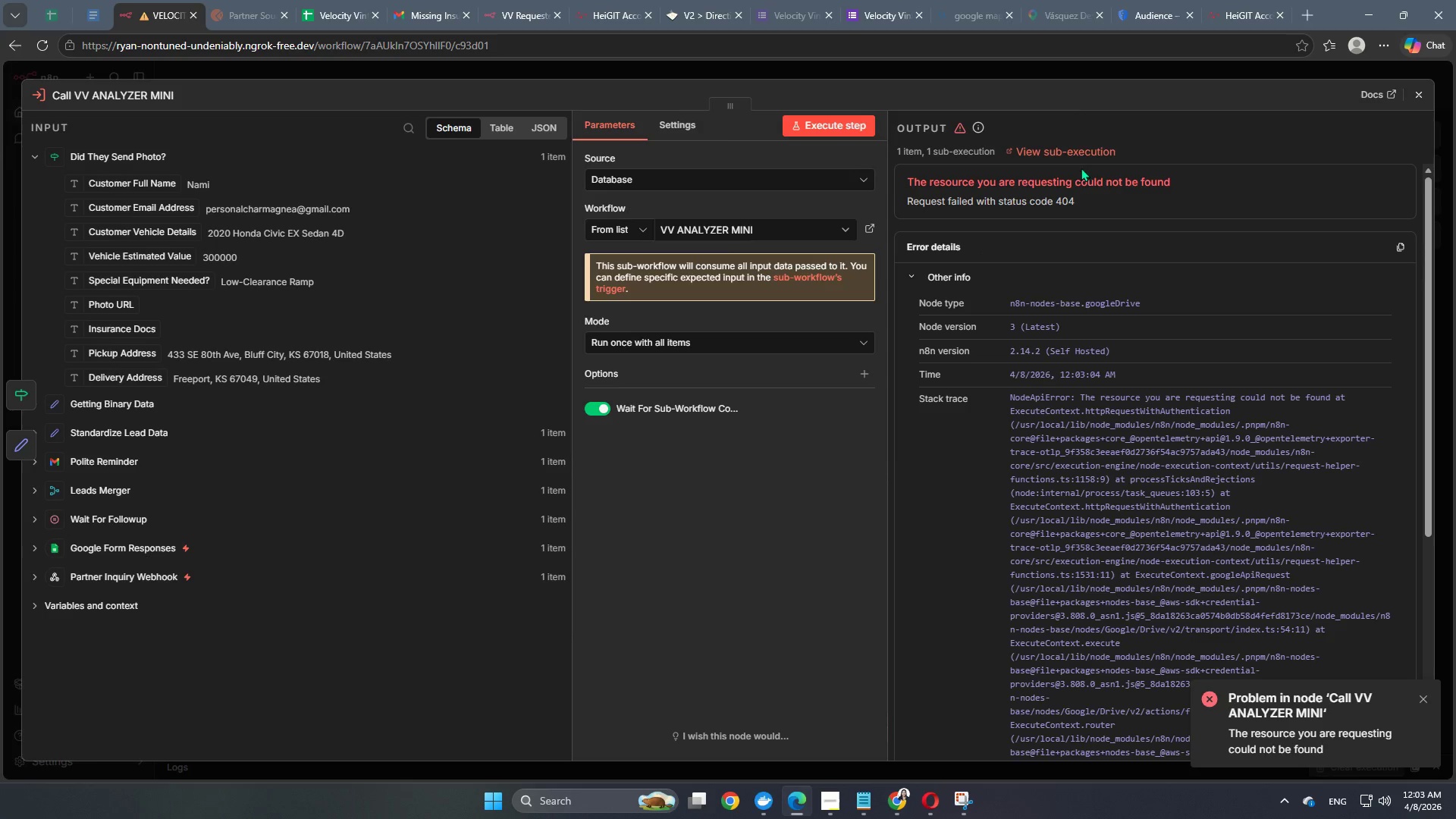 
left_click([803, 74])
 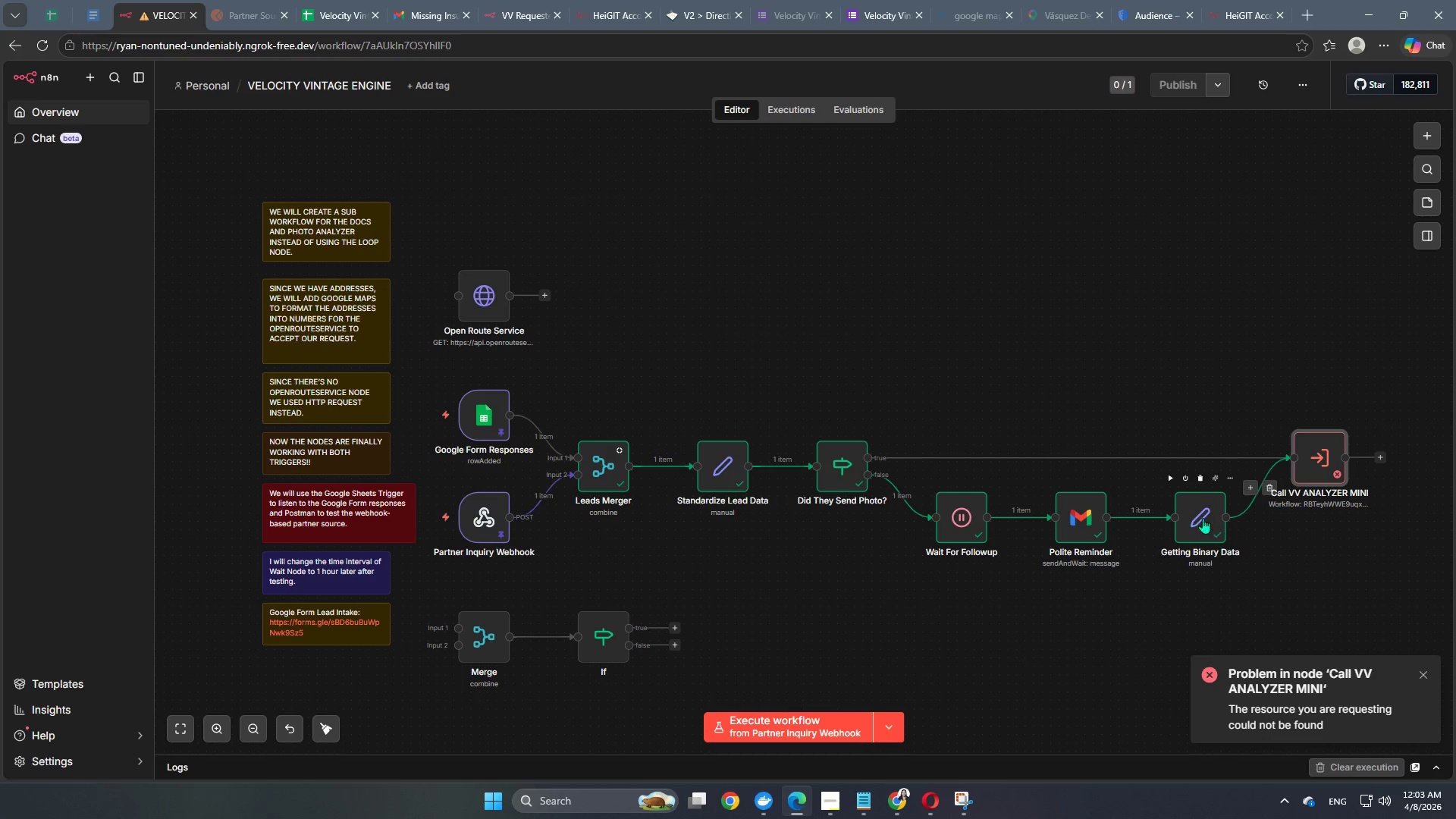 
double_click([1197, 518])
 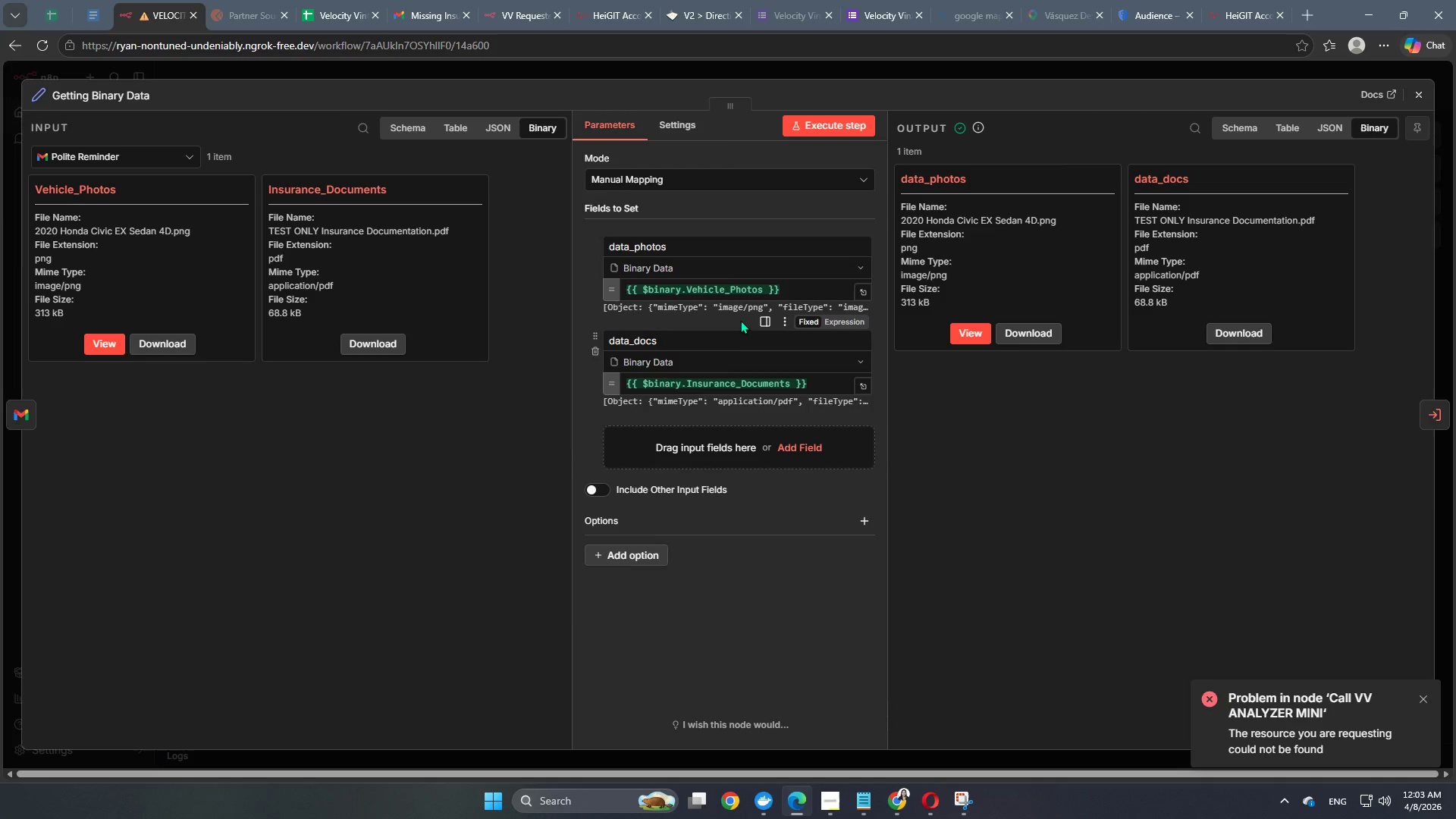 
wait(5.94)
 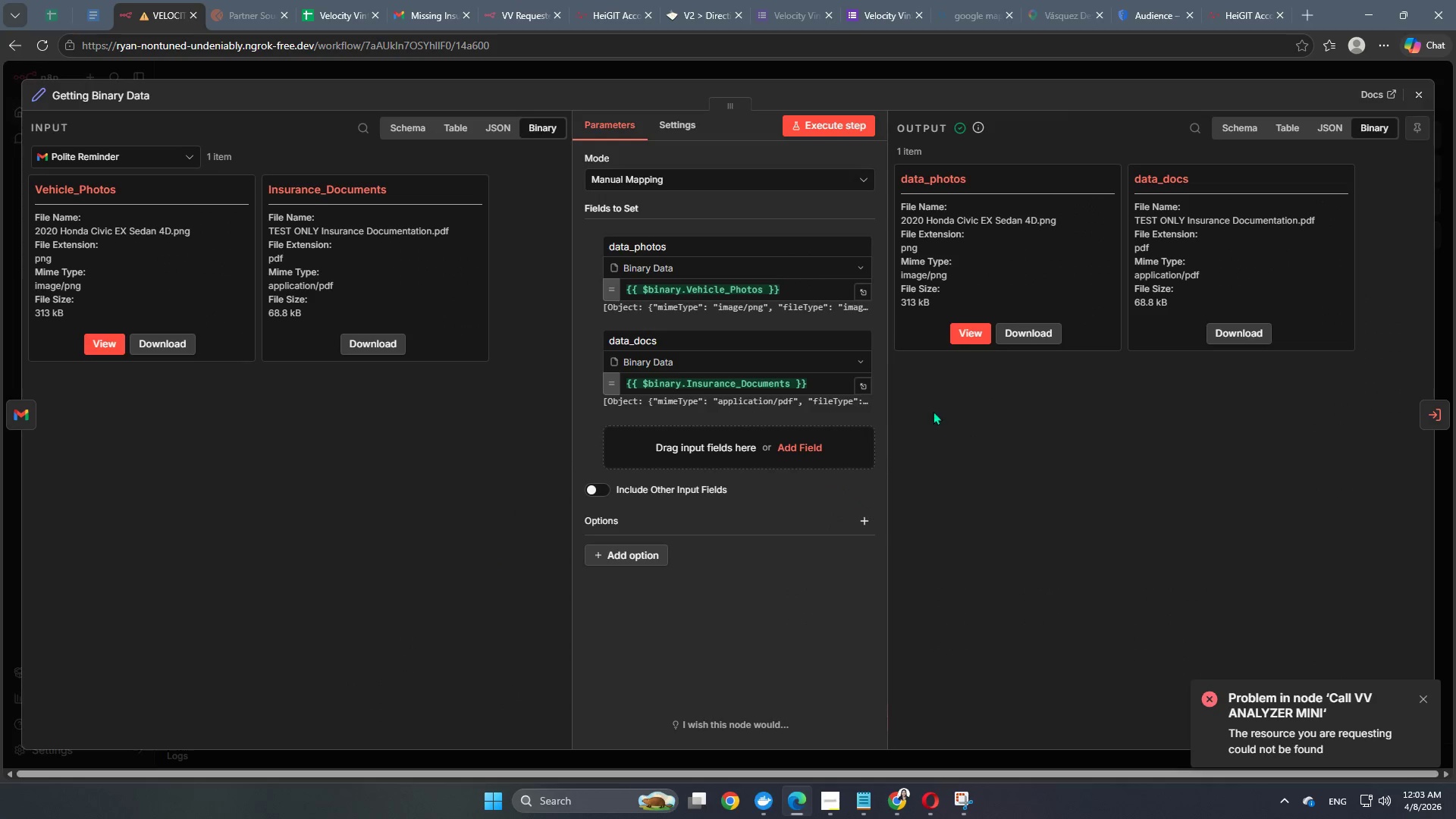 
left_click([916, 72])
 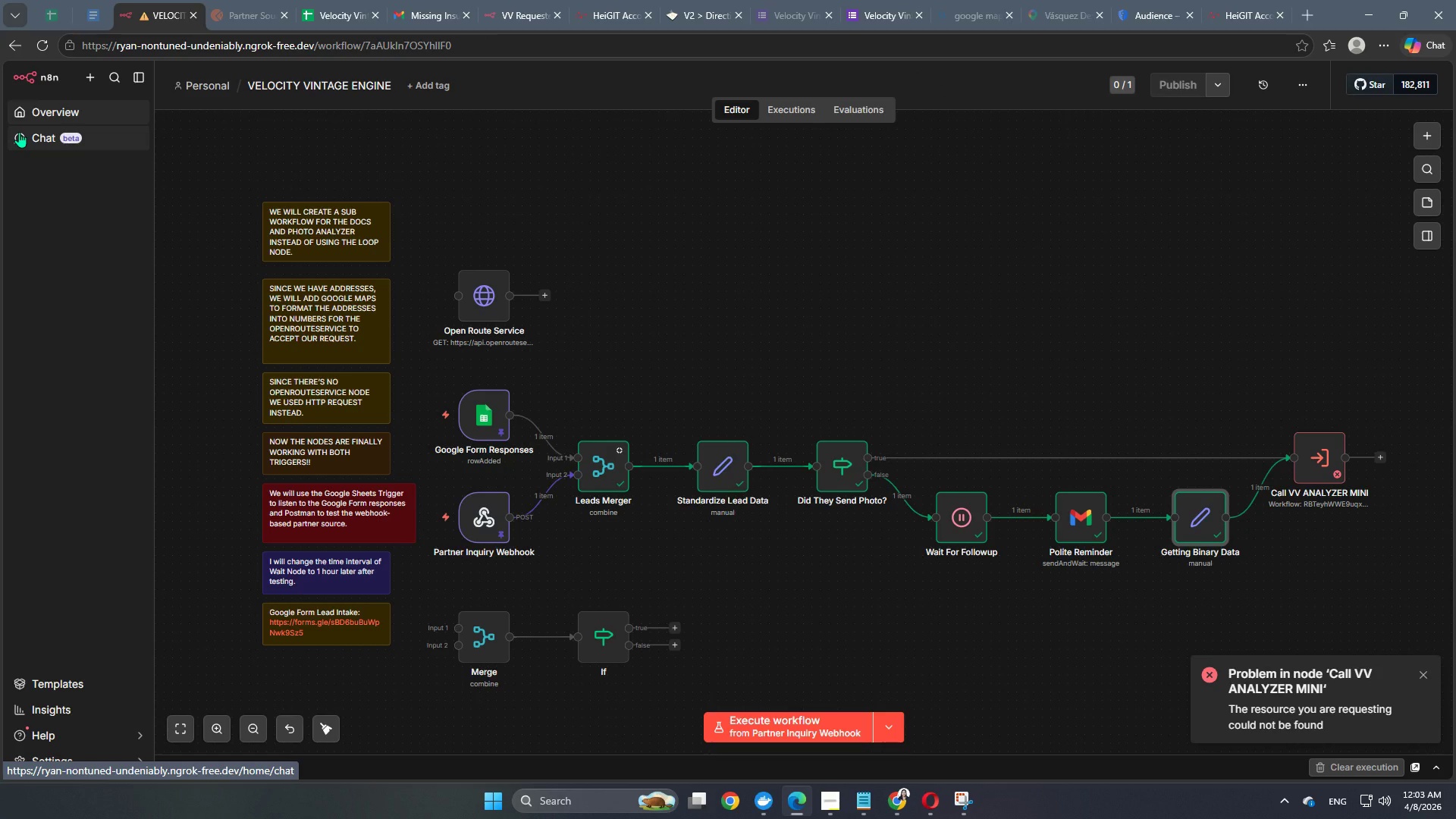 
left_click([58, 113])
 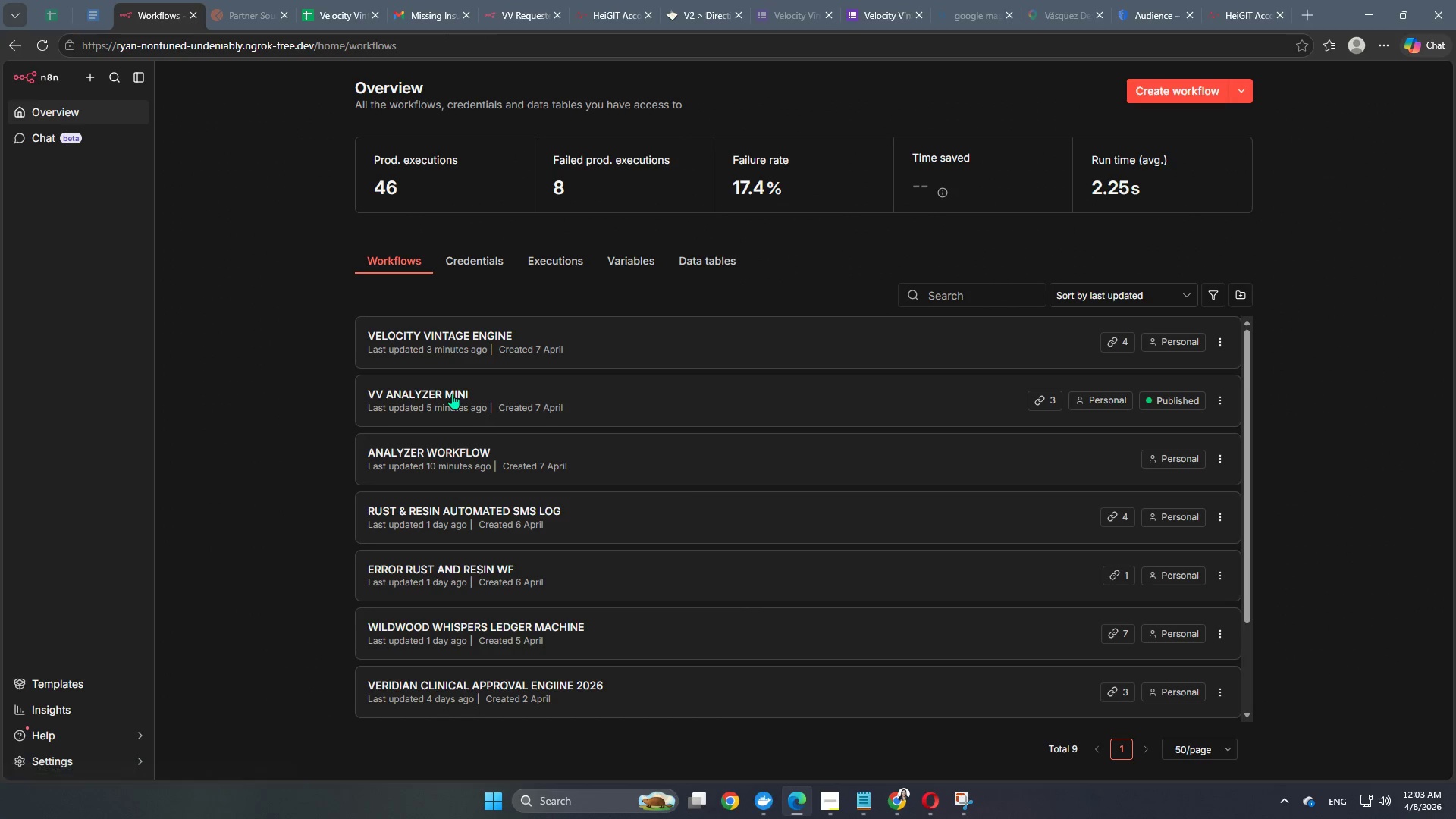 
double_click([452, 394])
 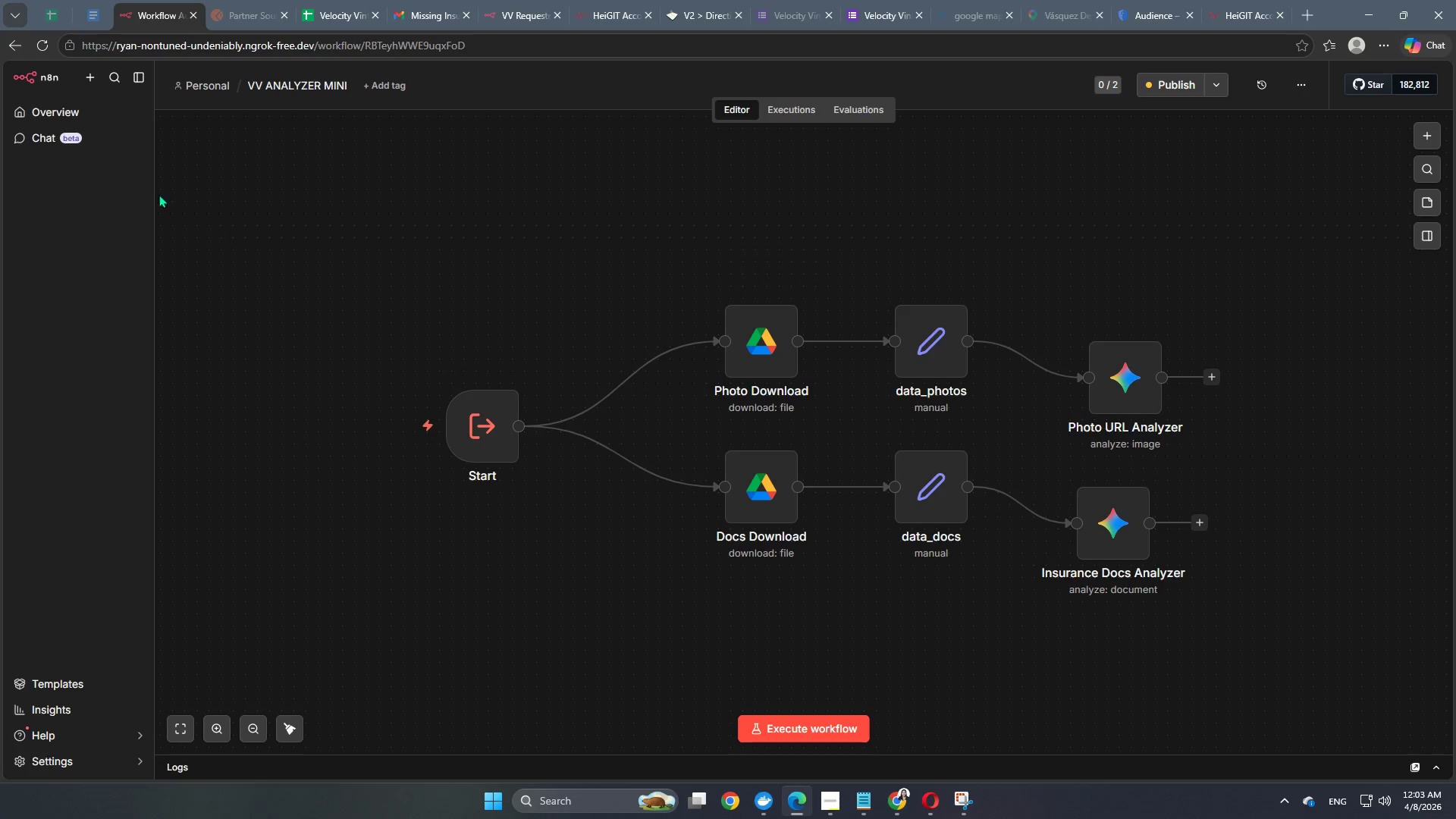 
wait(6.95)
 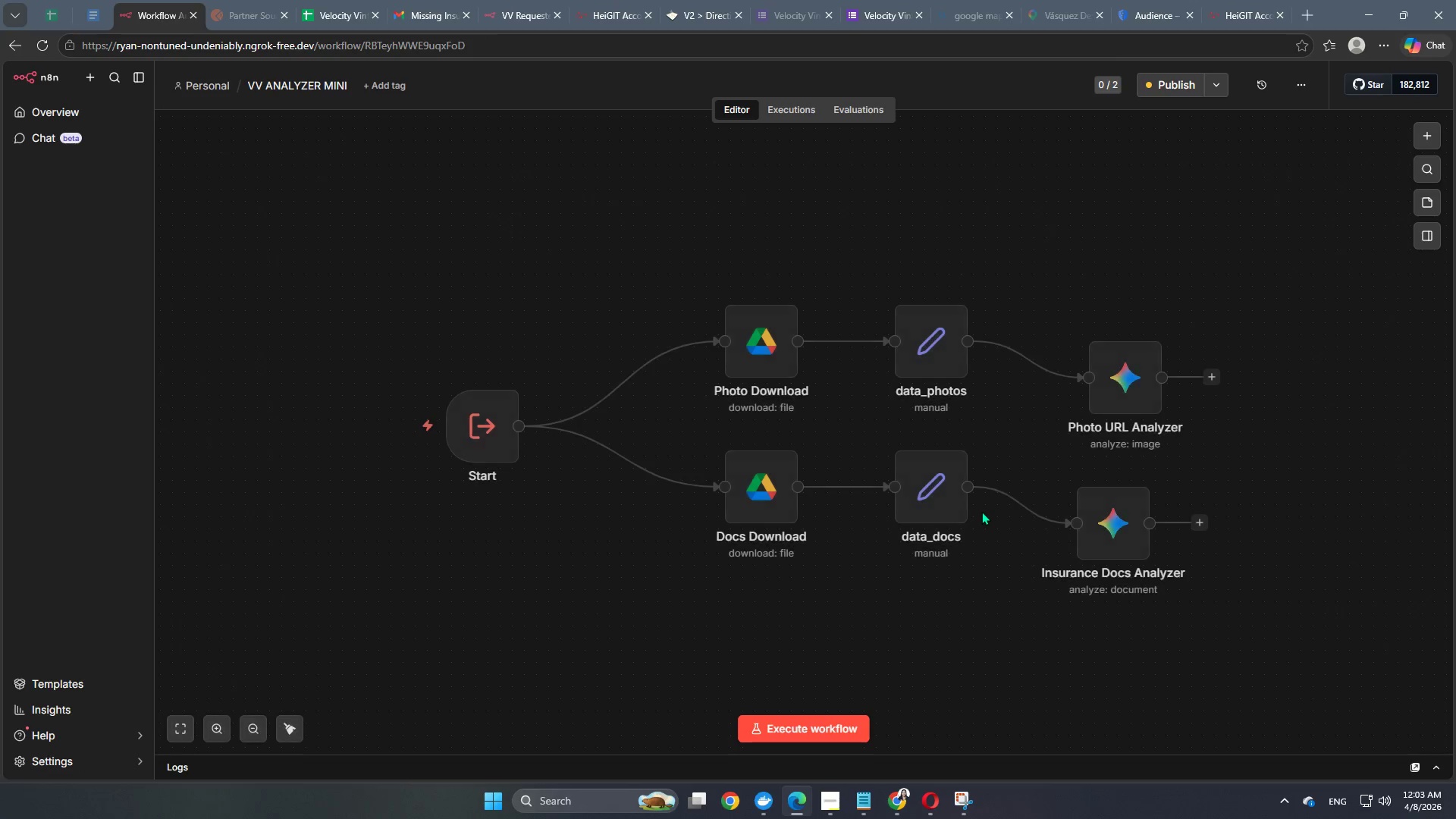 
double_click([738, 344])
 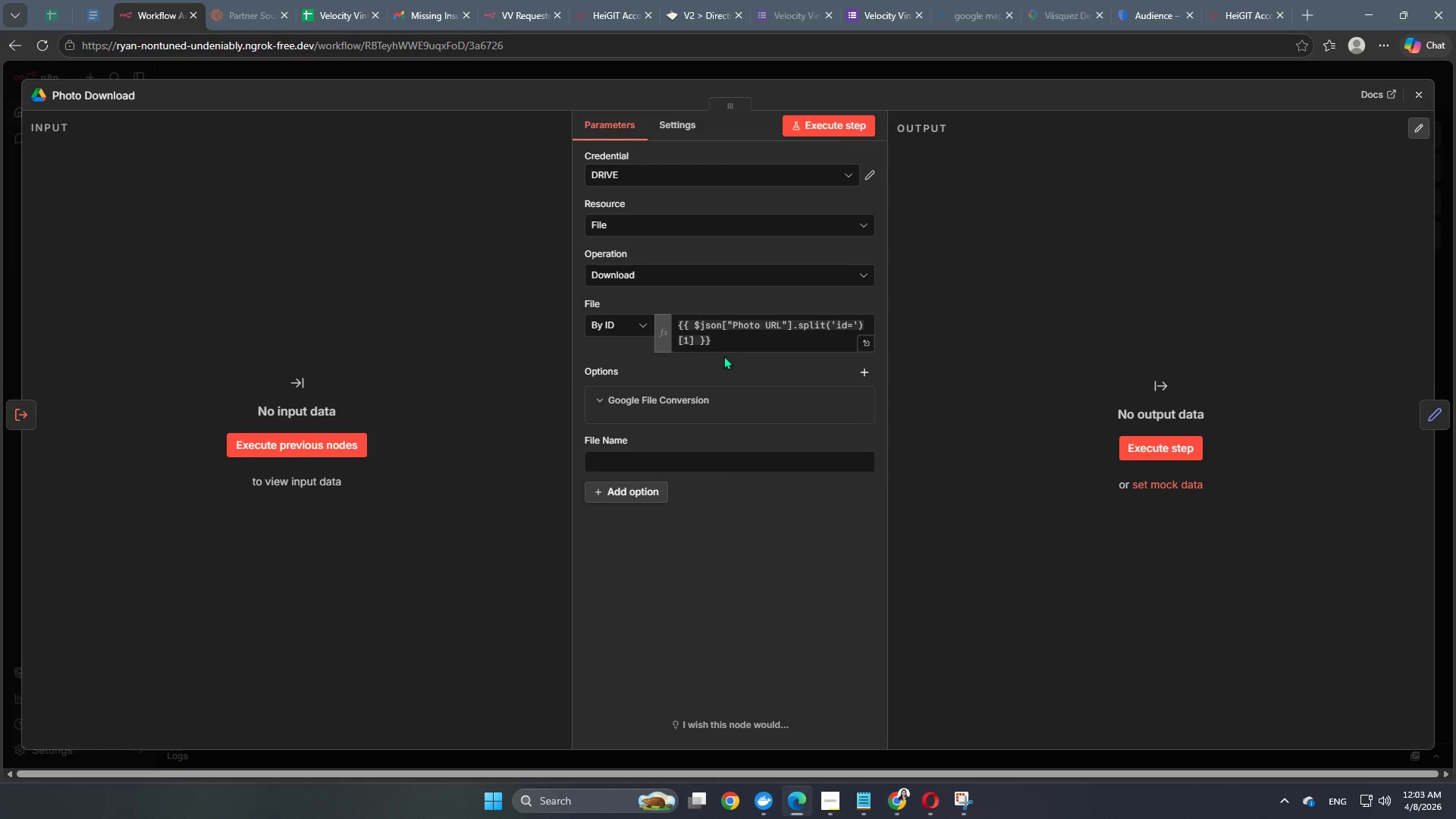 
wait(7.5)
 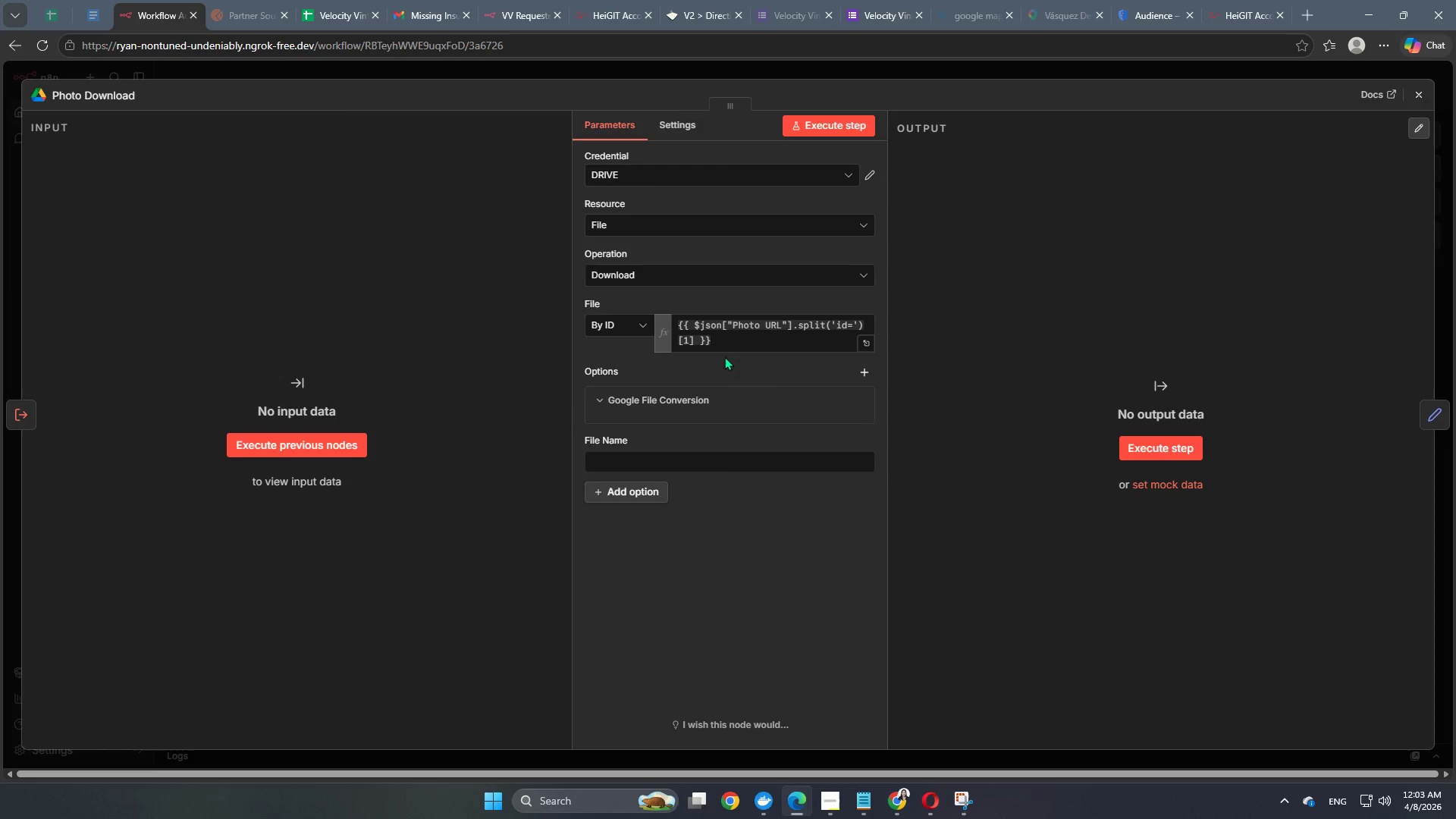 
left_click([635, 72])
 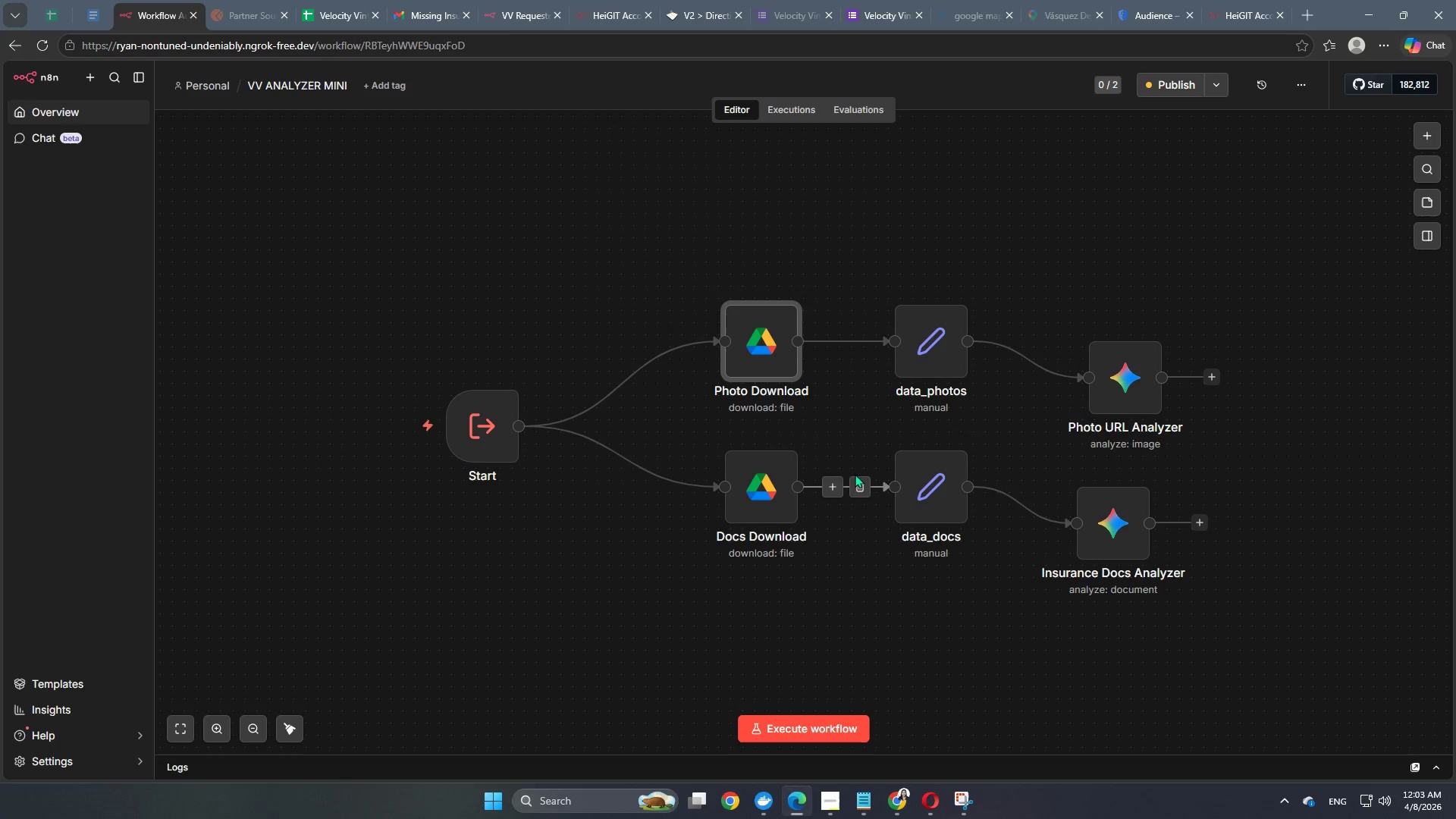 
double_click([740, 495])
 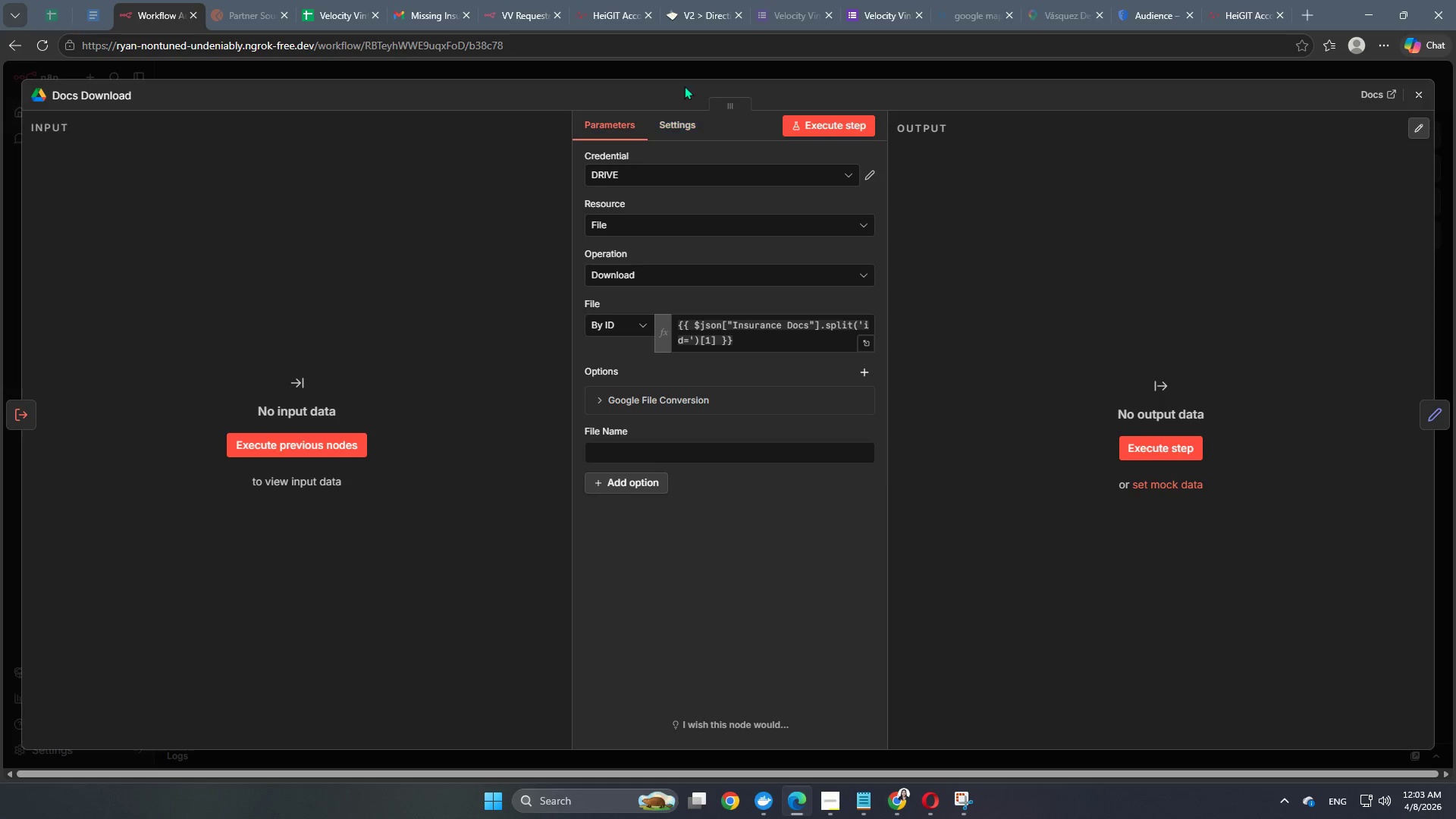 
left_click([701, 71])
 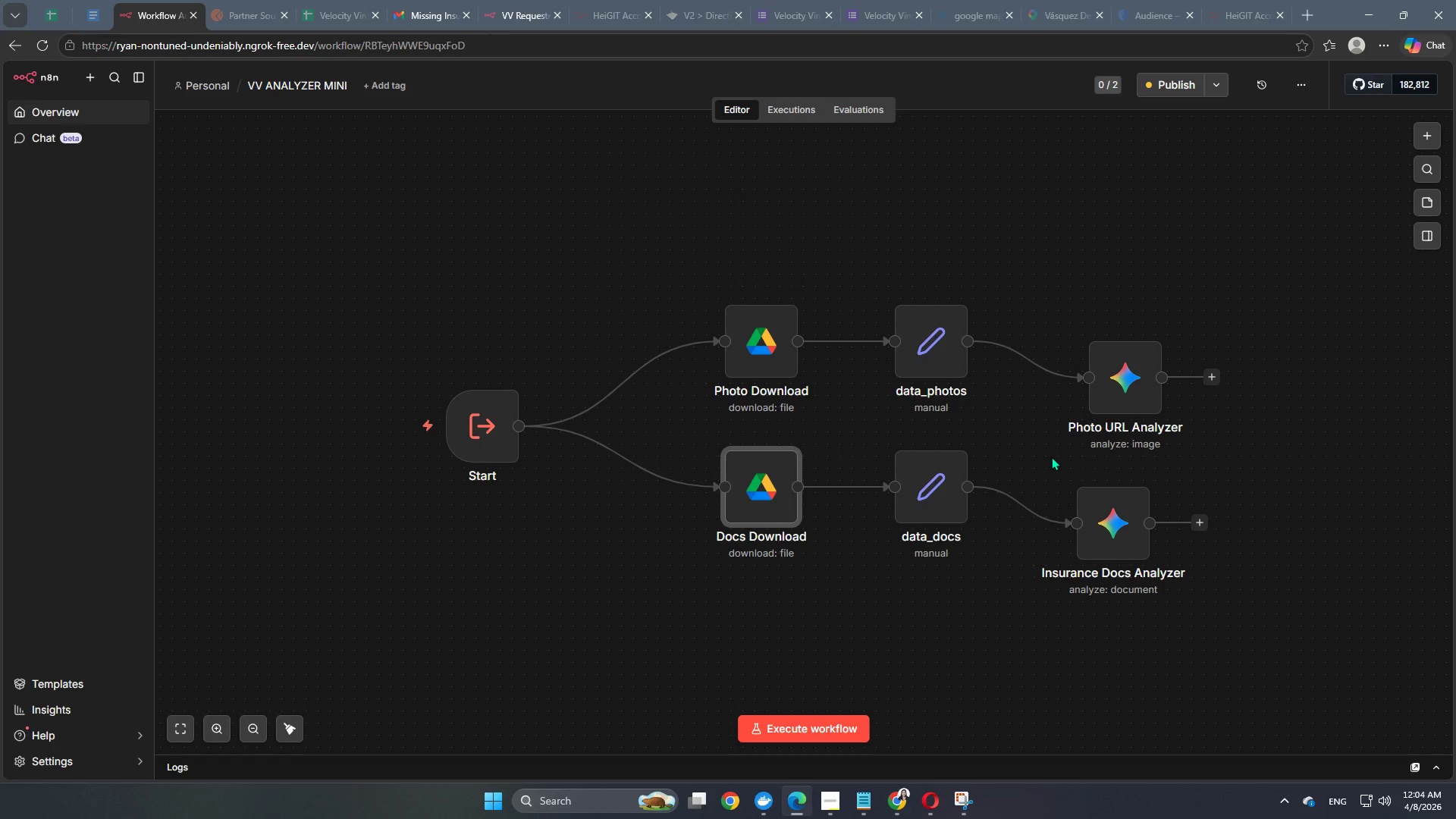 
wait(7.02)
 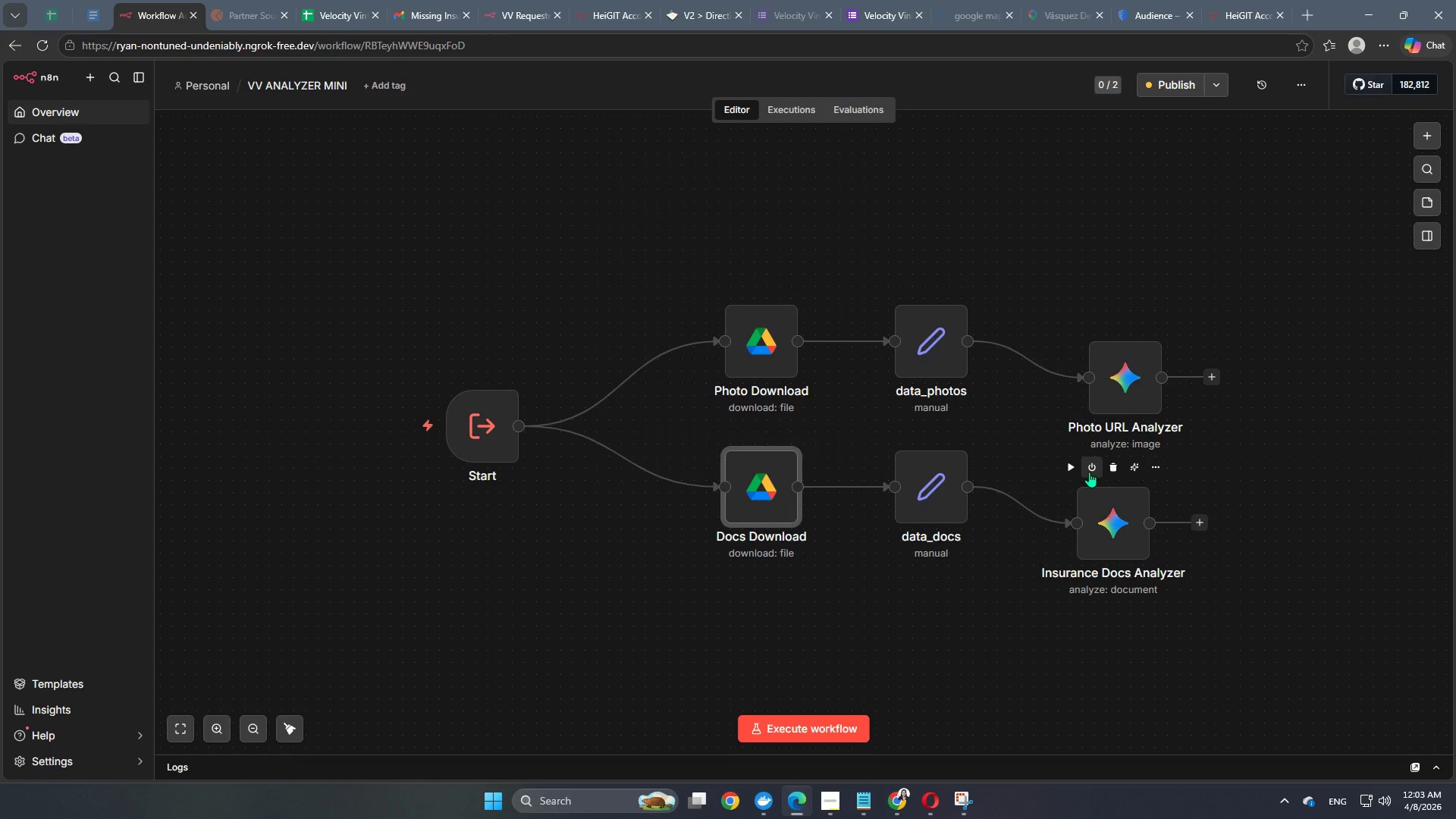 
left_click([1046, 367])
 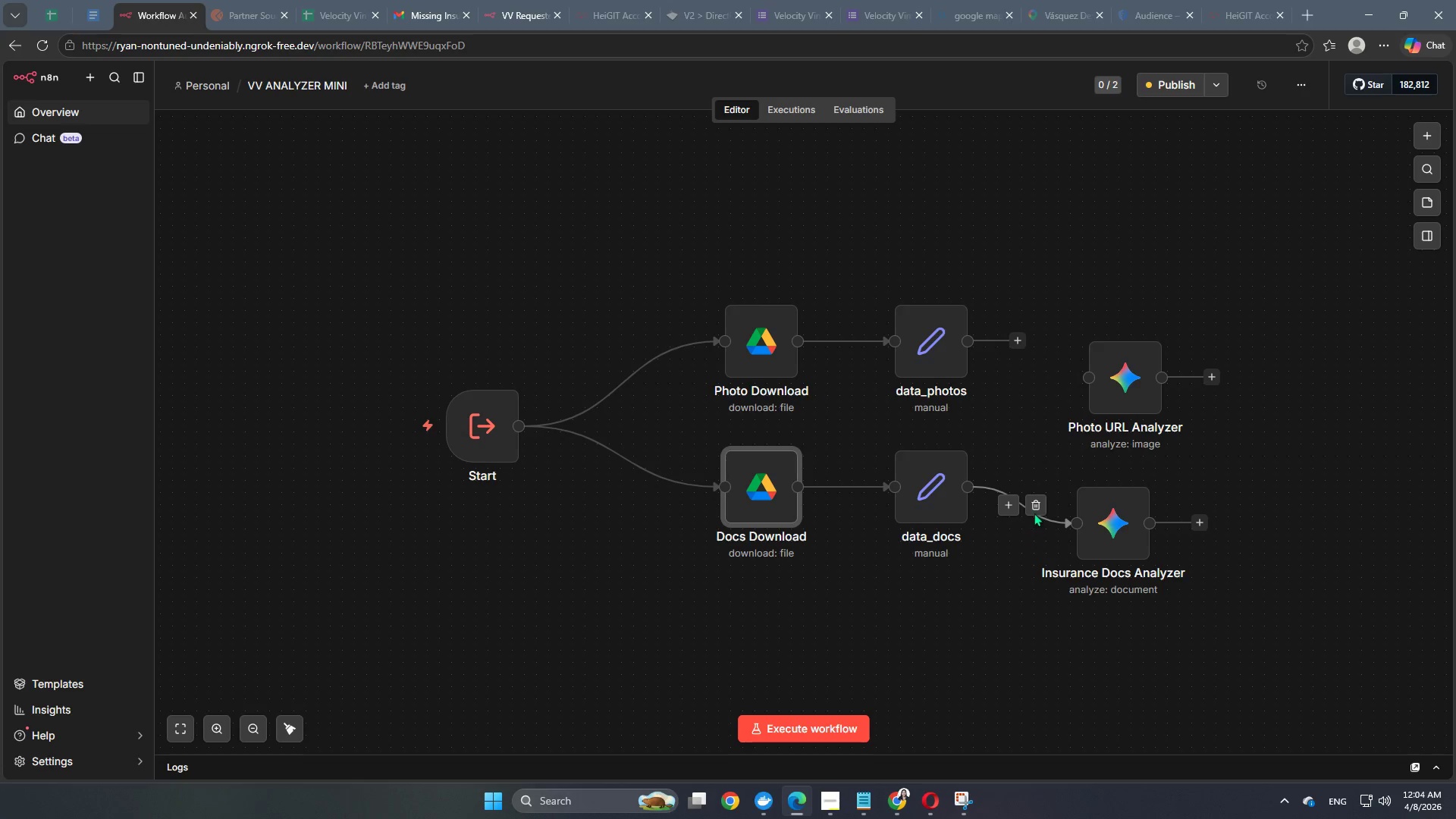 
left_click([1034, 507])
 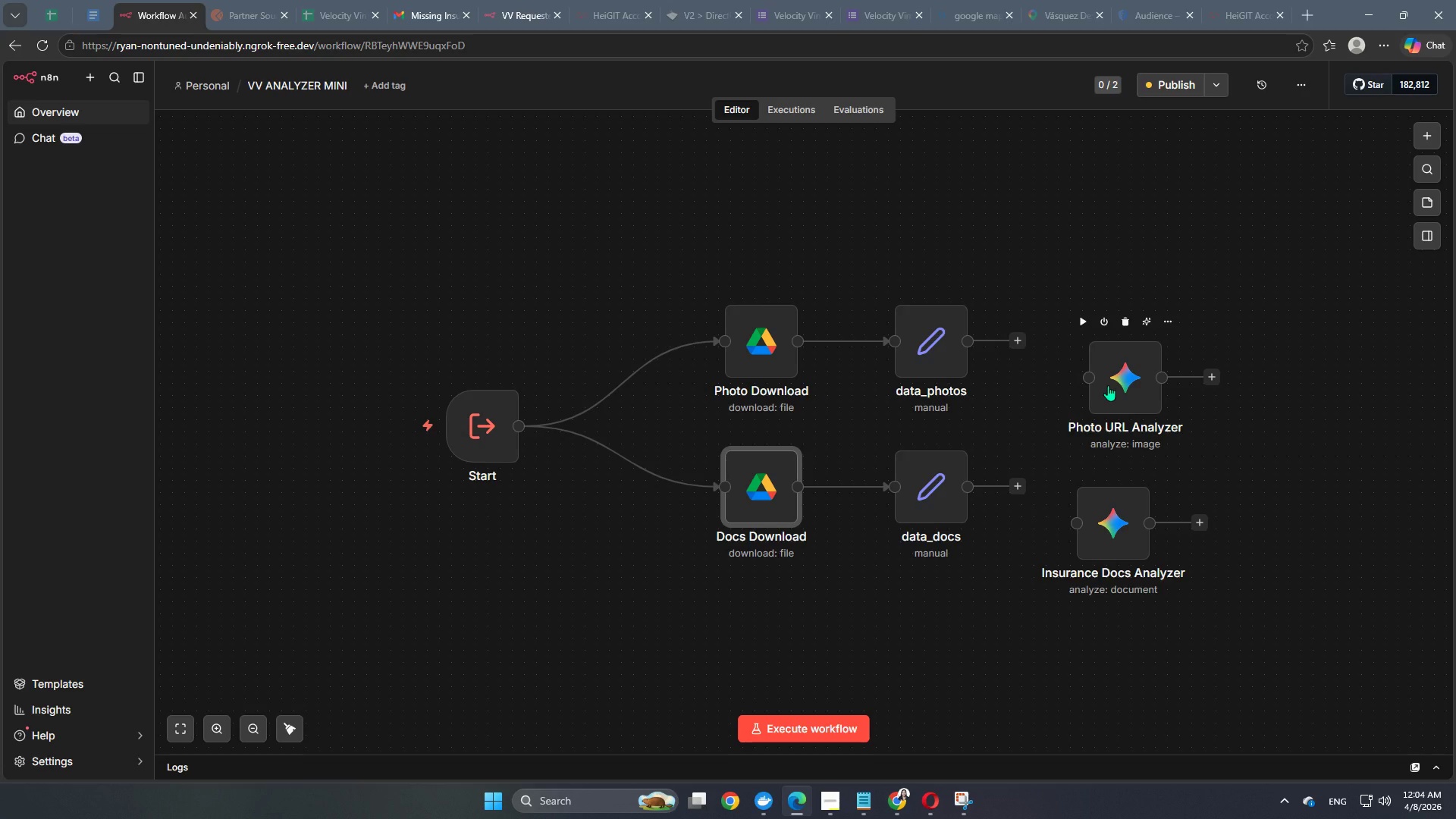 
wait(7.62)
 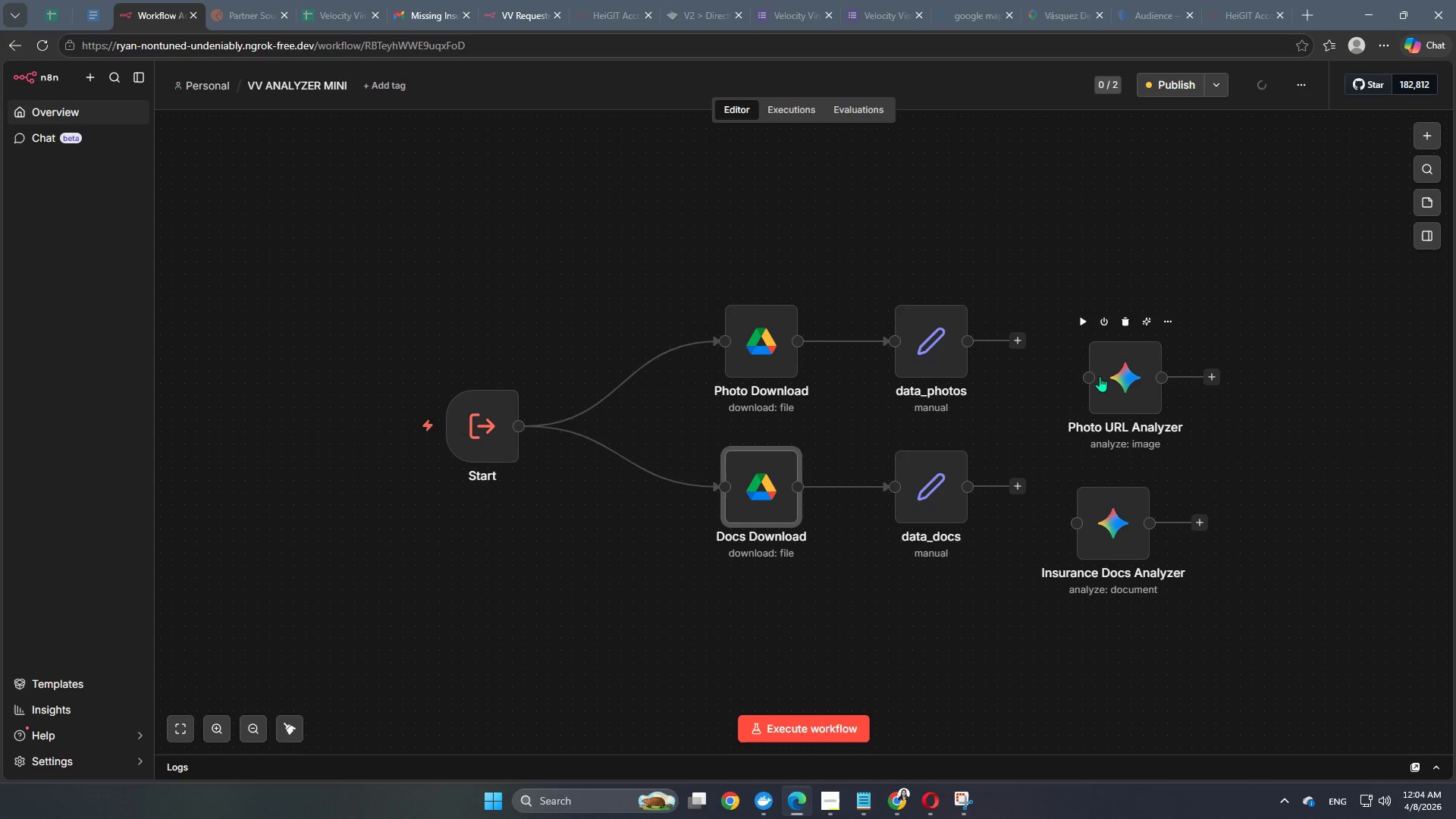 
right_click([1108, 385])
 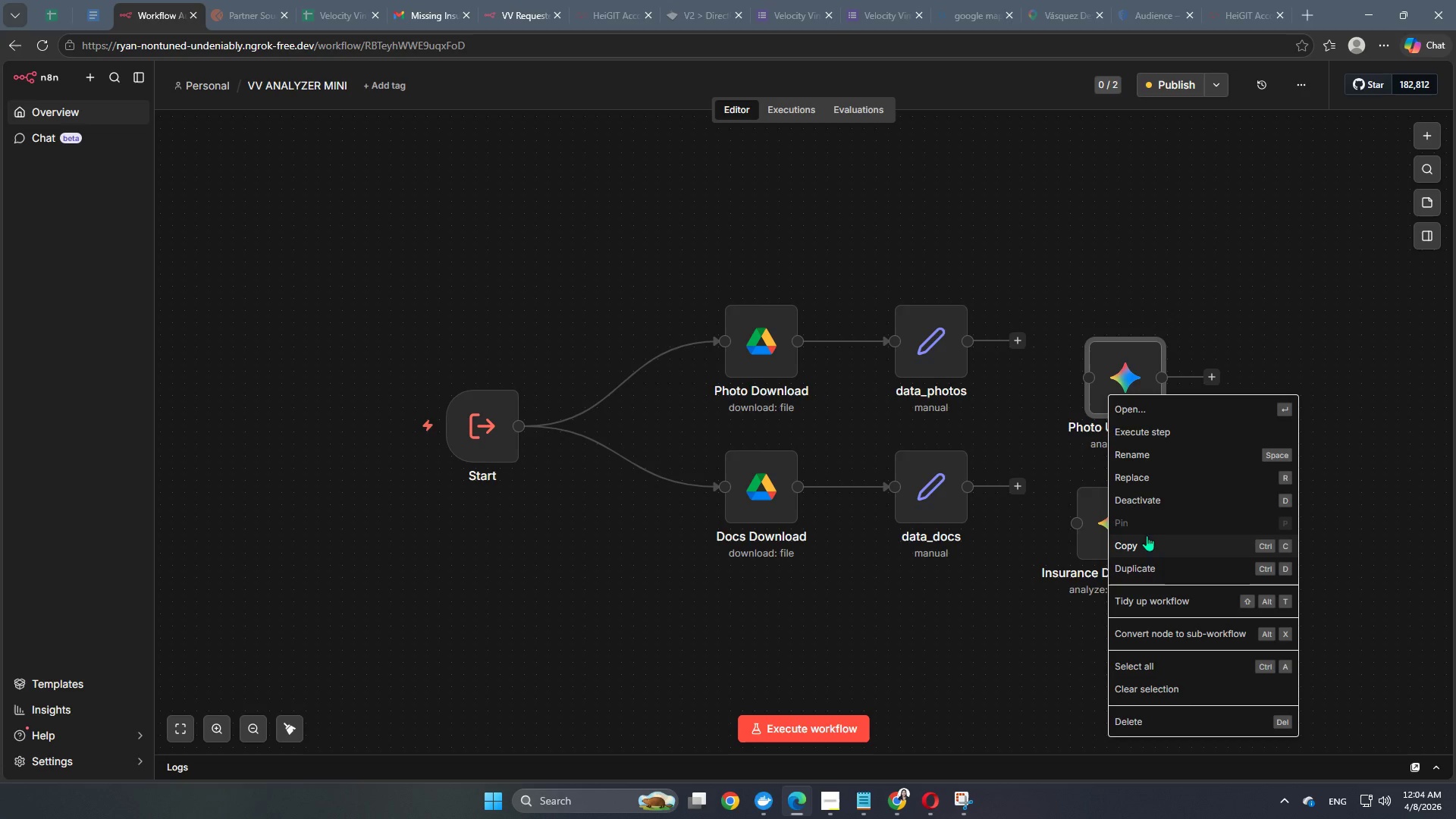 
right_click([1114, 373])
 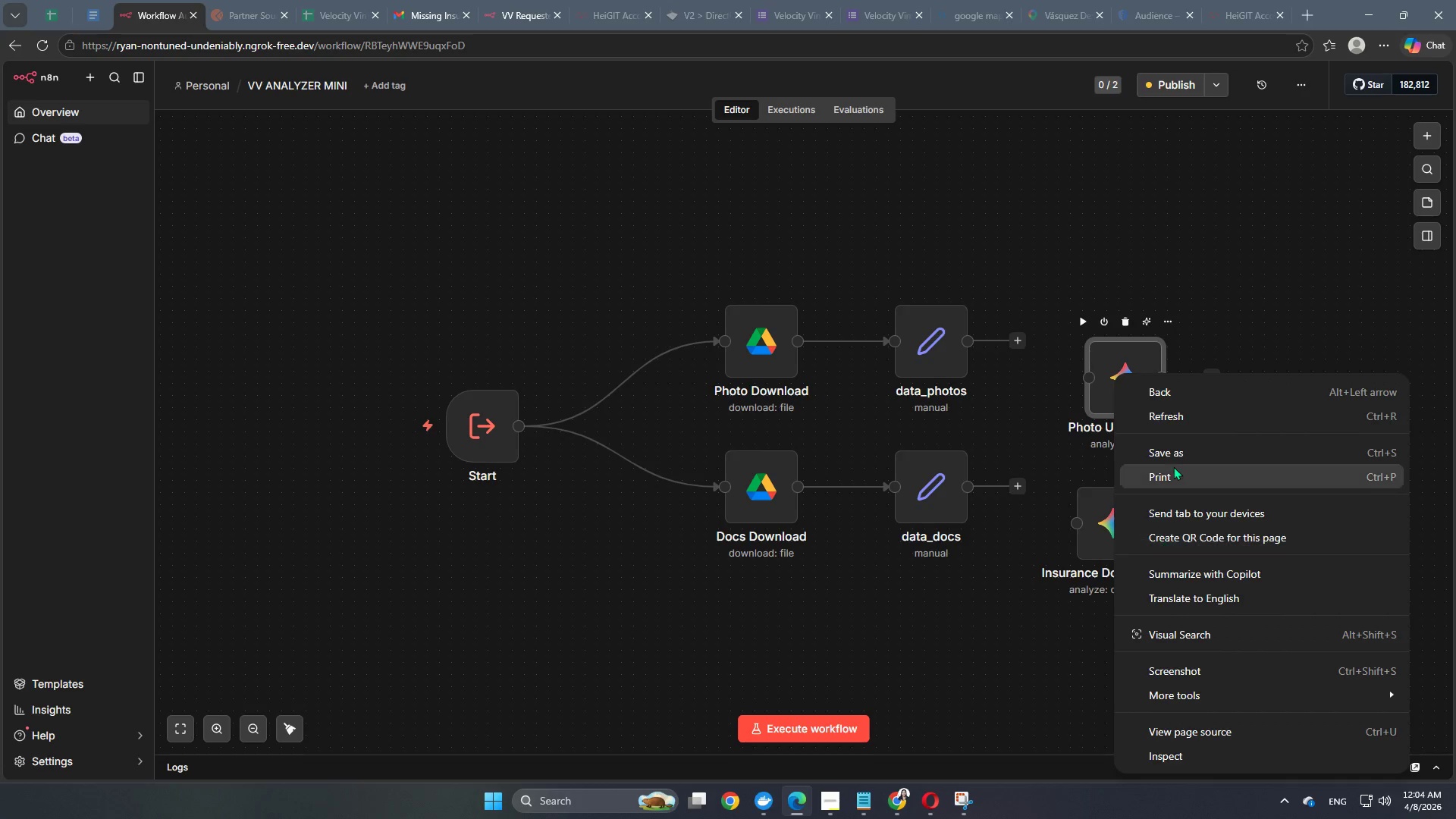 
right_click([1126, 347])
 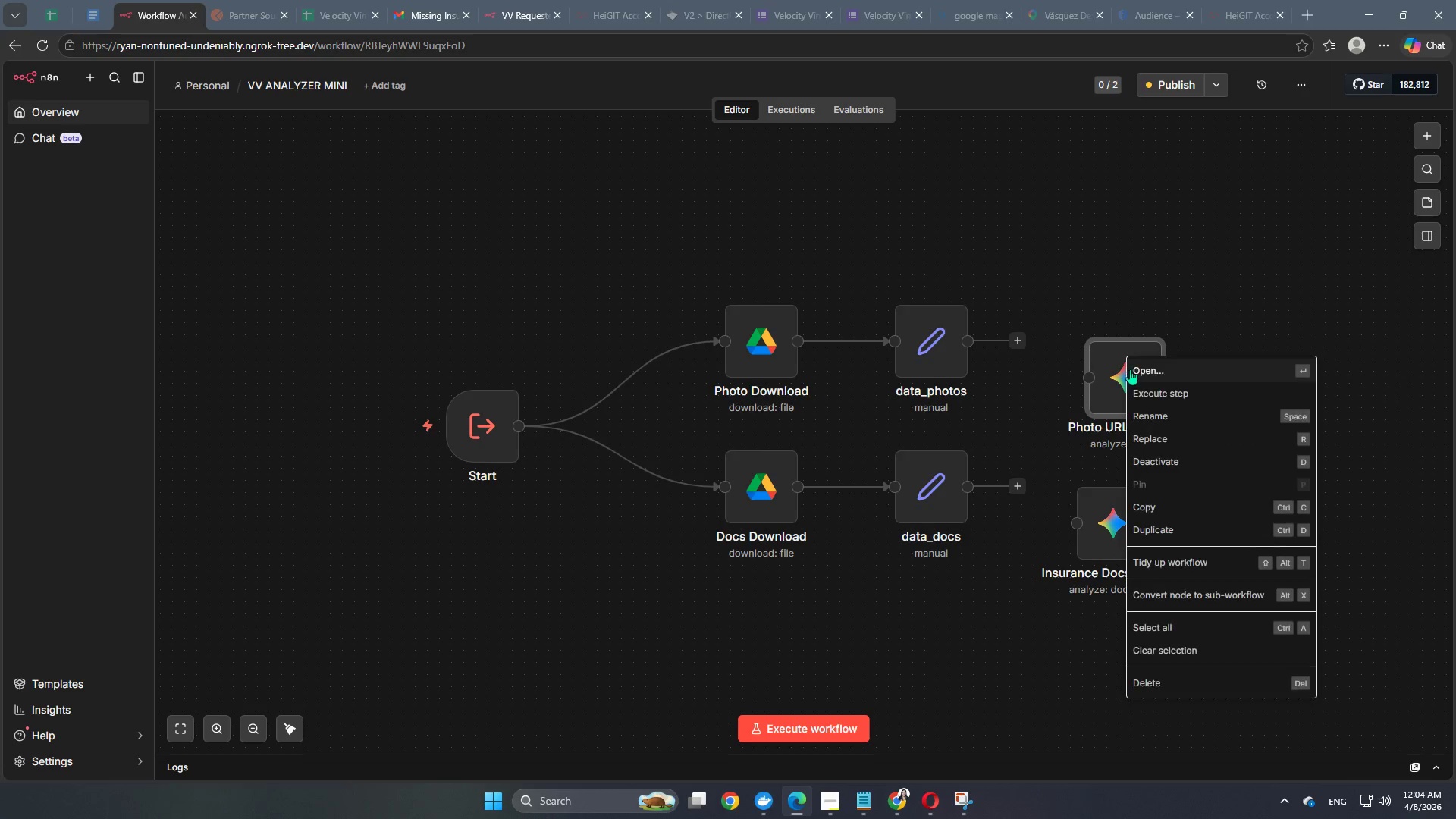 
left_click([1108, 368])
 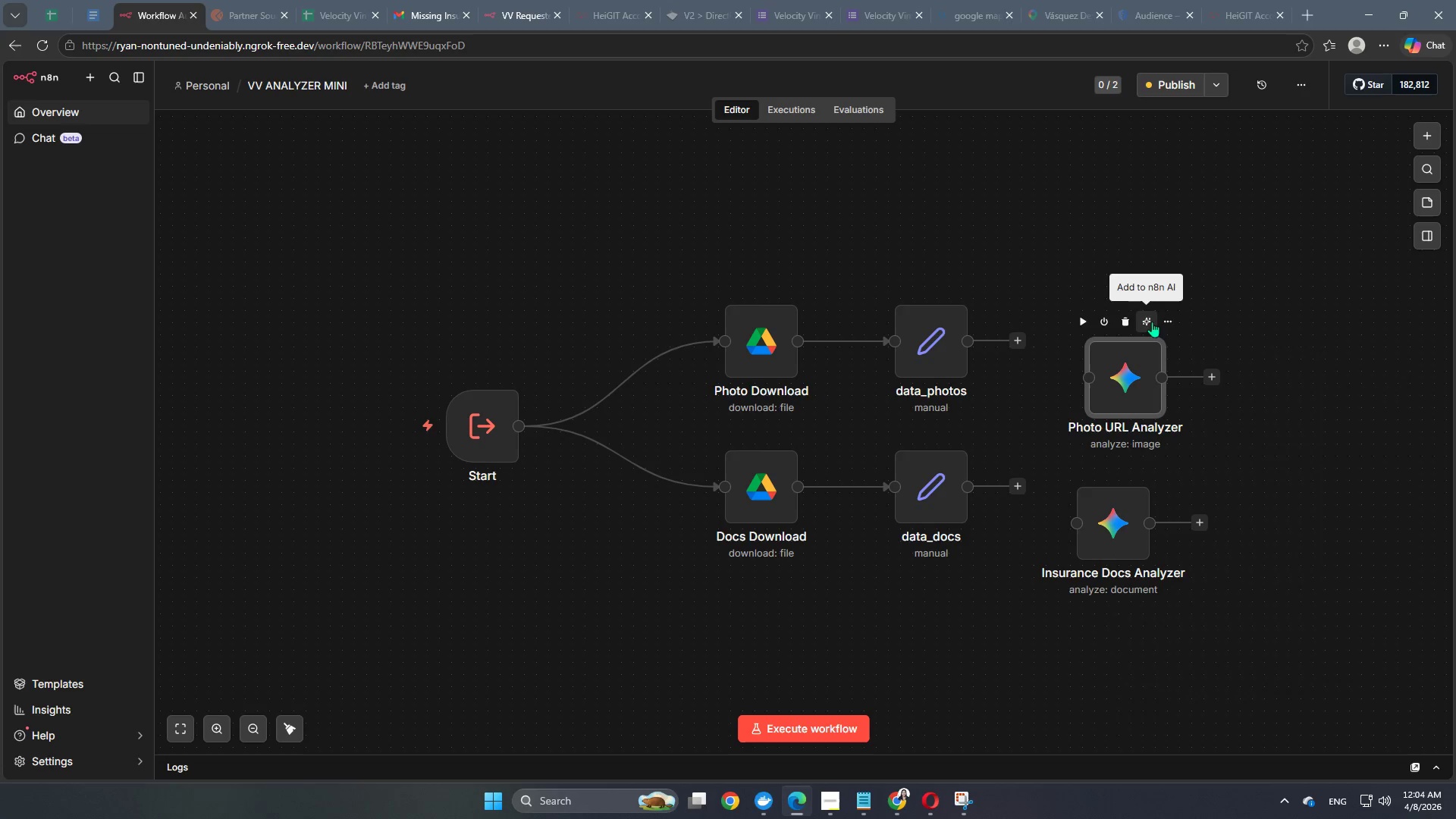 
left_click([1163, 318])
 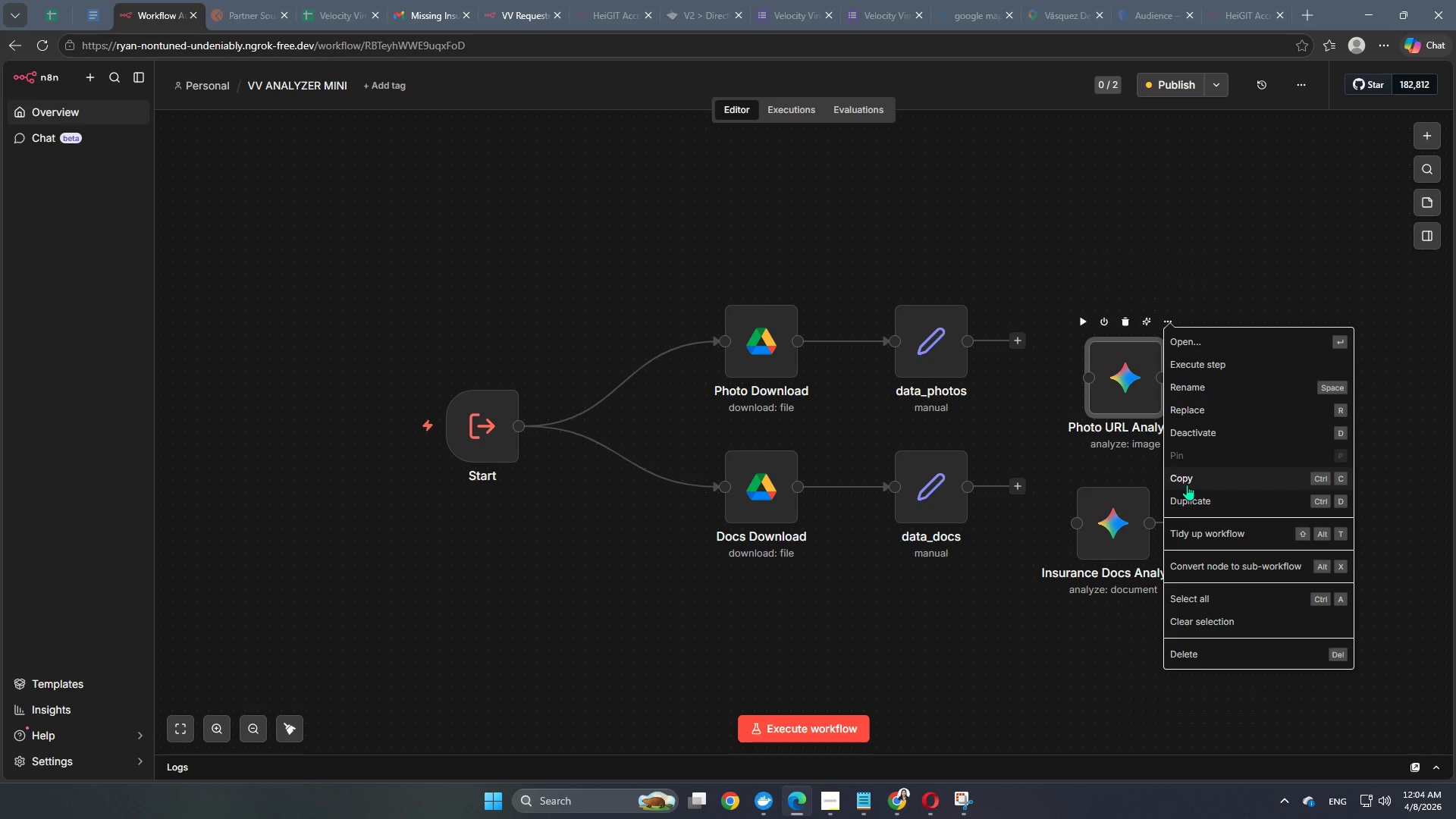 
left_click([1188, 484])
 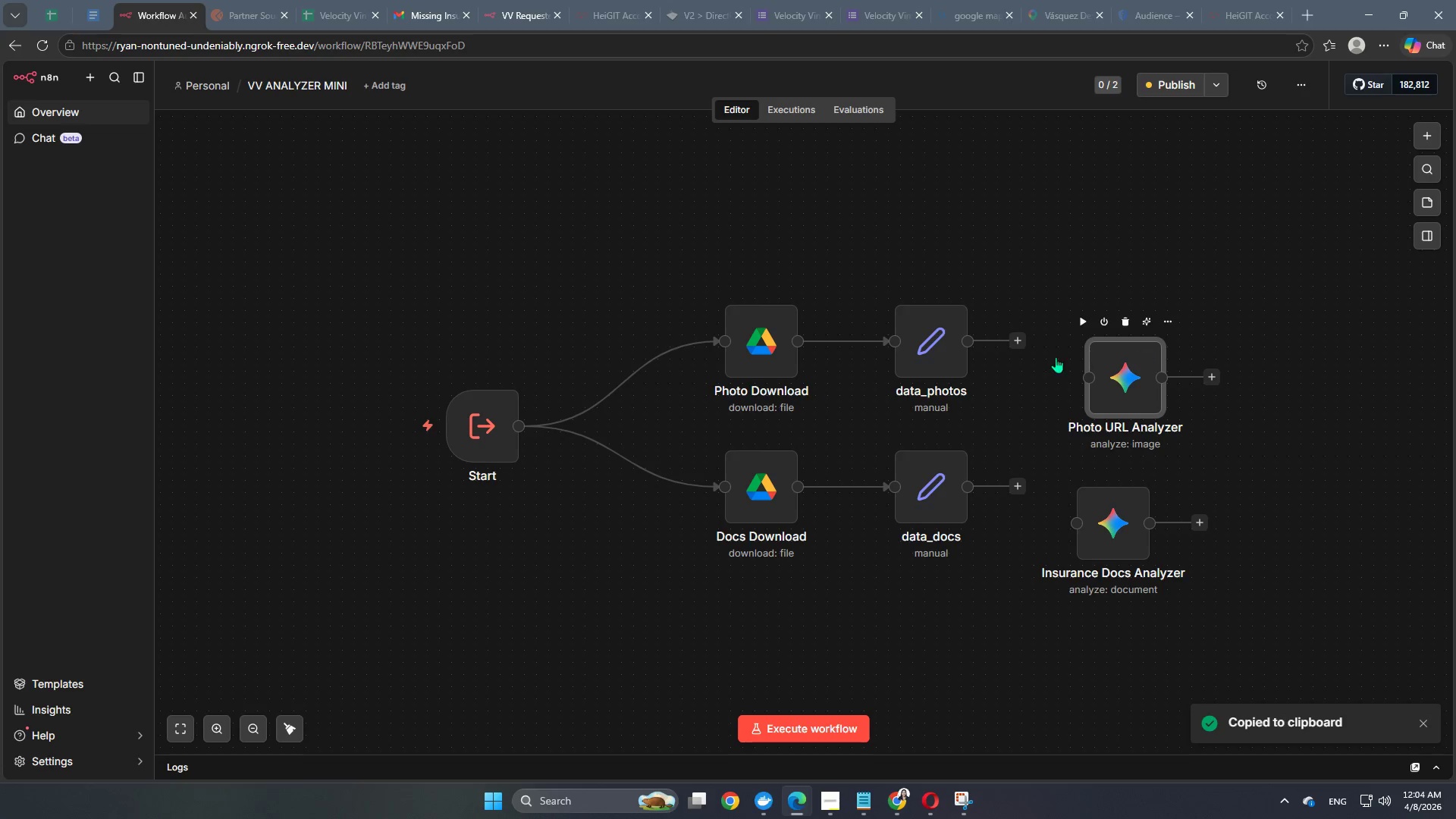 
left_click([58, 108])
 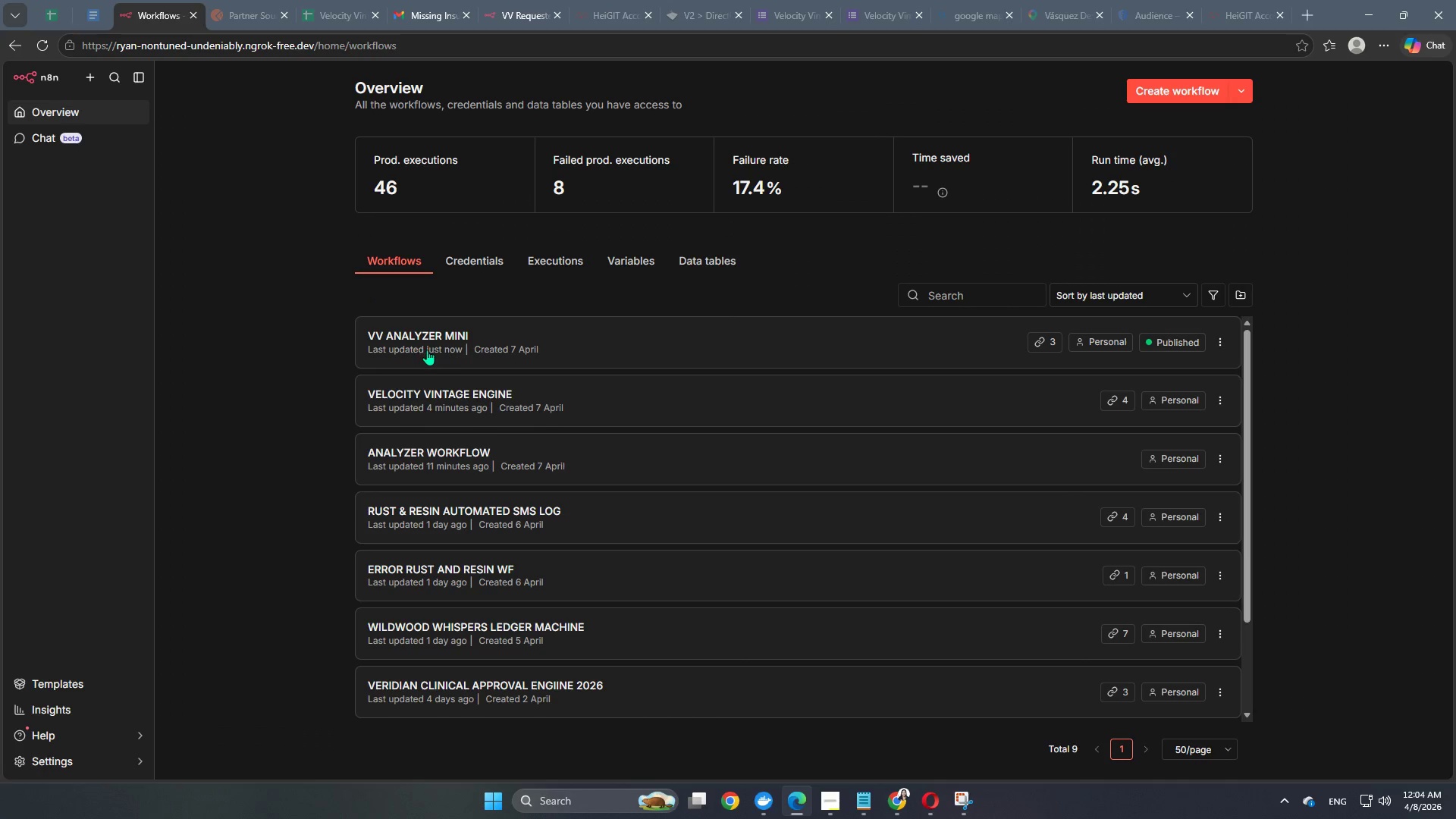 
double_click([447, 385])
 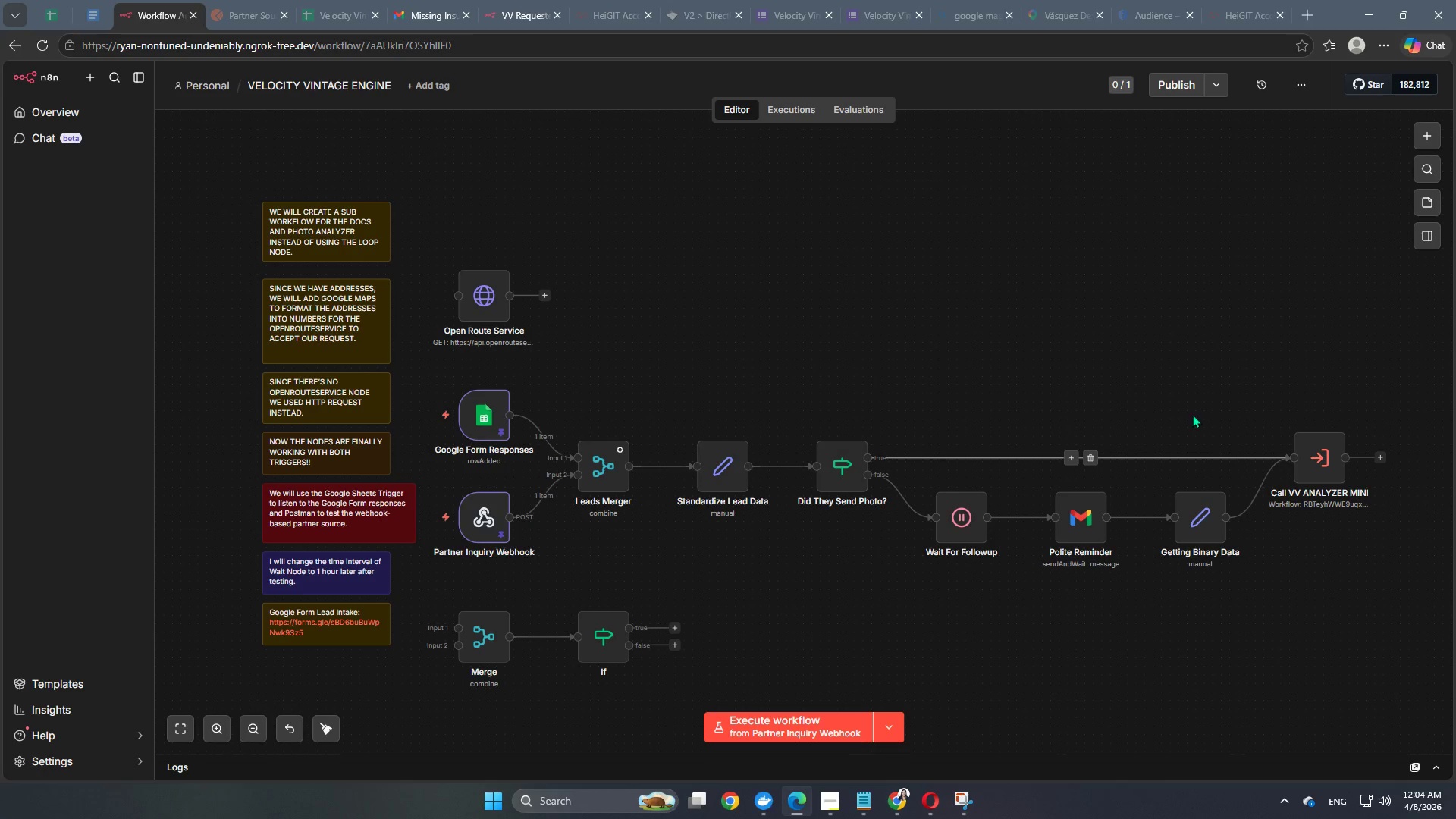 
wait(5.27)
 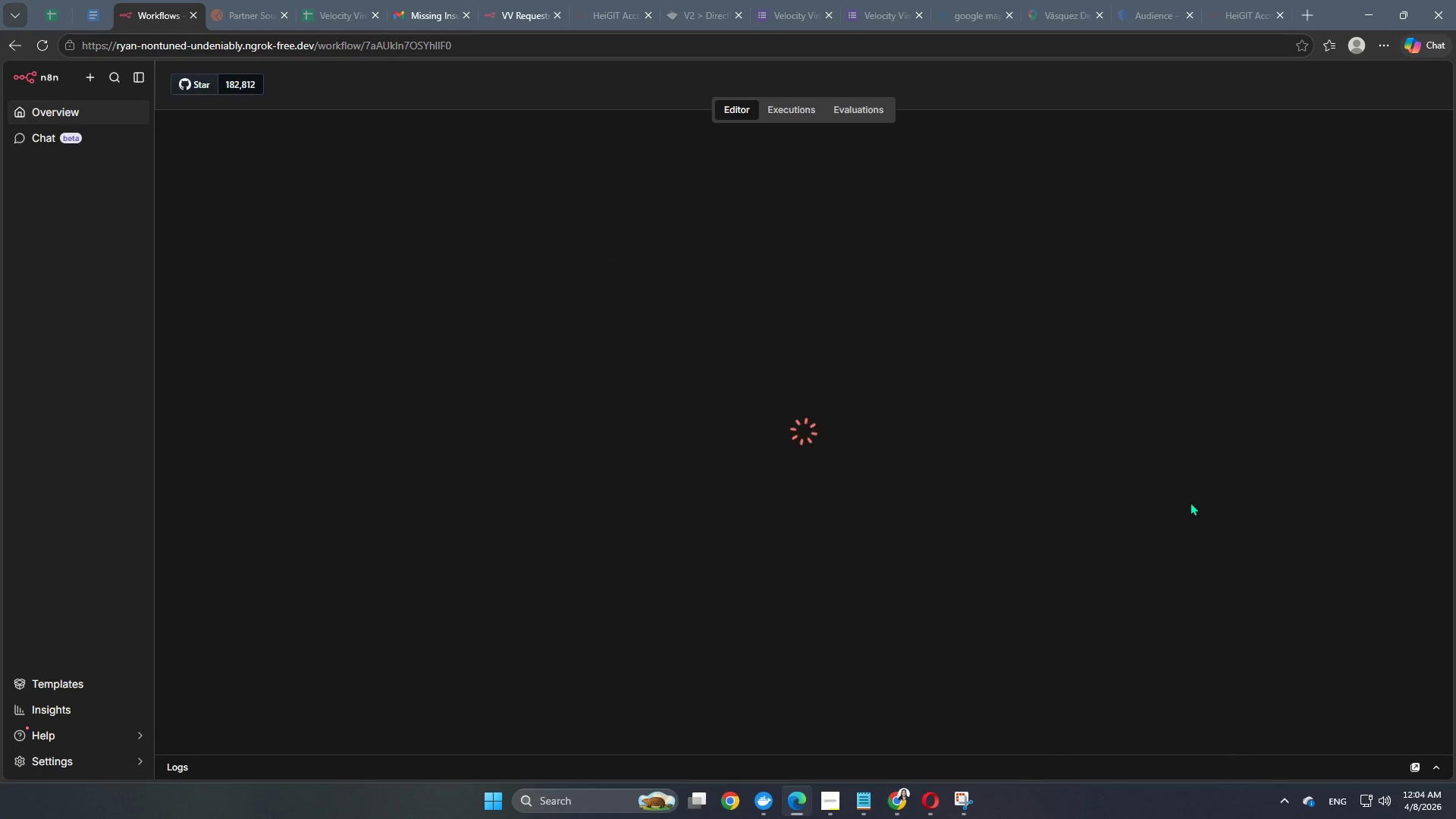 
left_click([59, 108])
 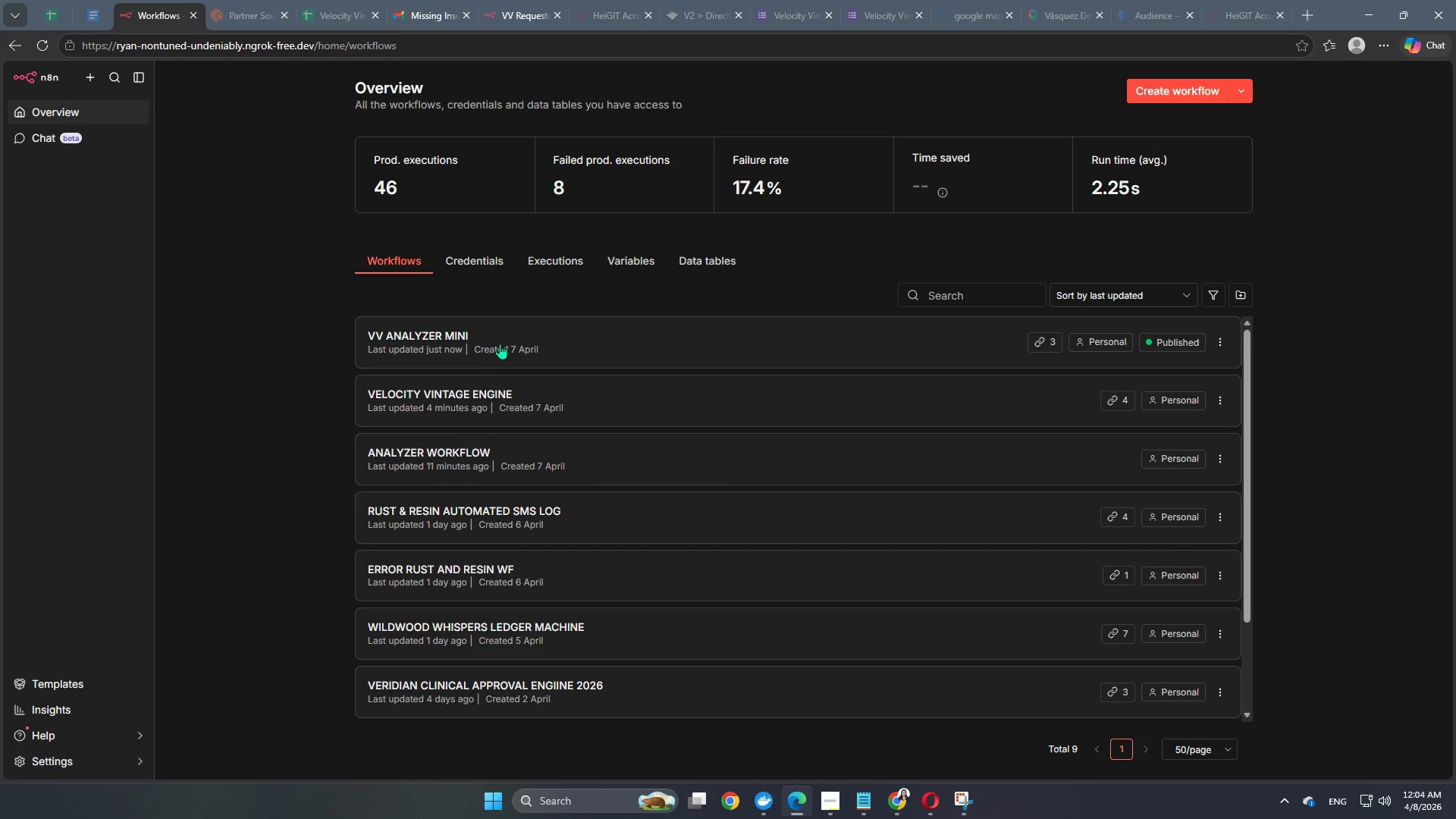 
double_click([488, 340])
 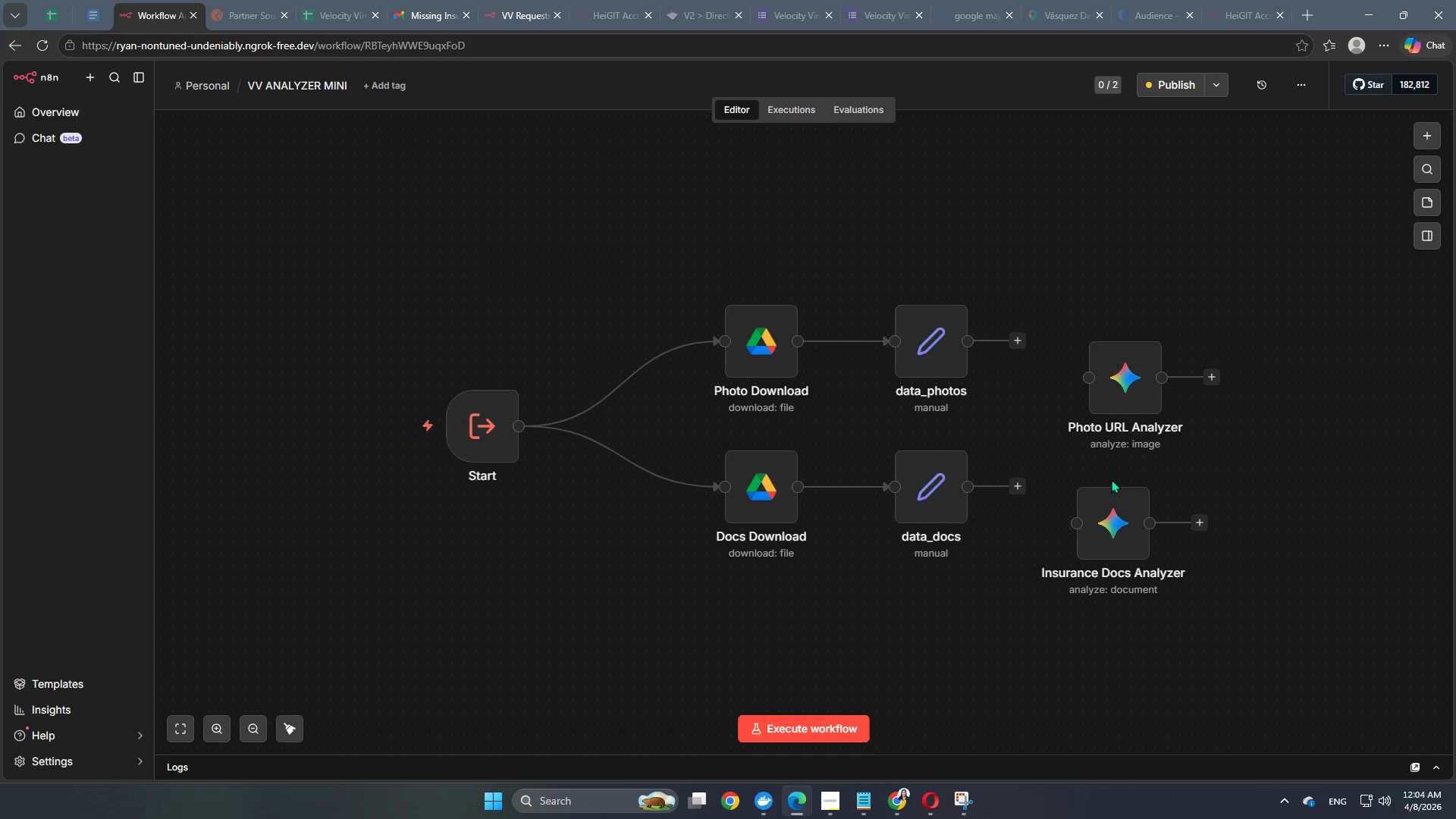 
left_click_drag(start_coordinate=[1222, 610], to_coordinate=[1056, 288])
 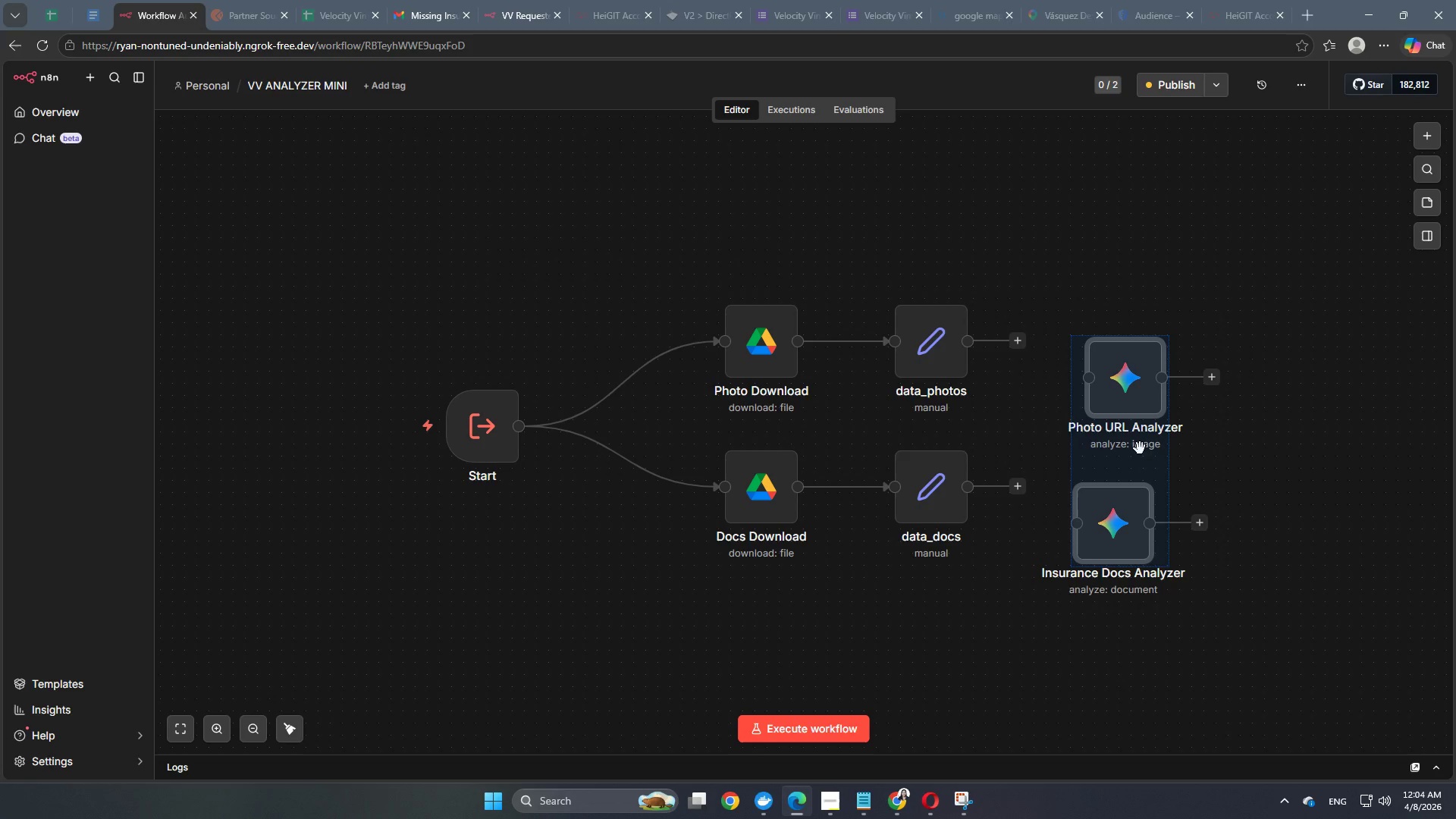 
right_click([1140, 448])
 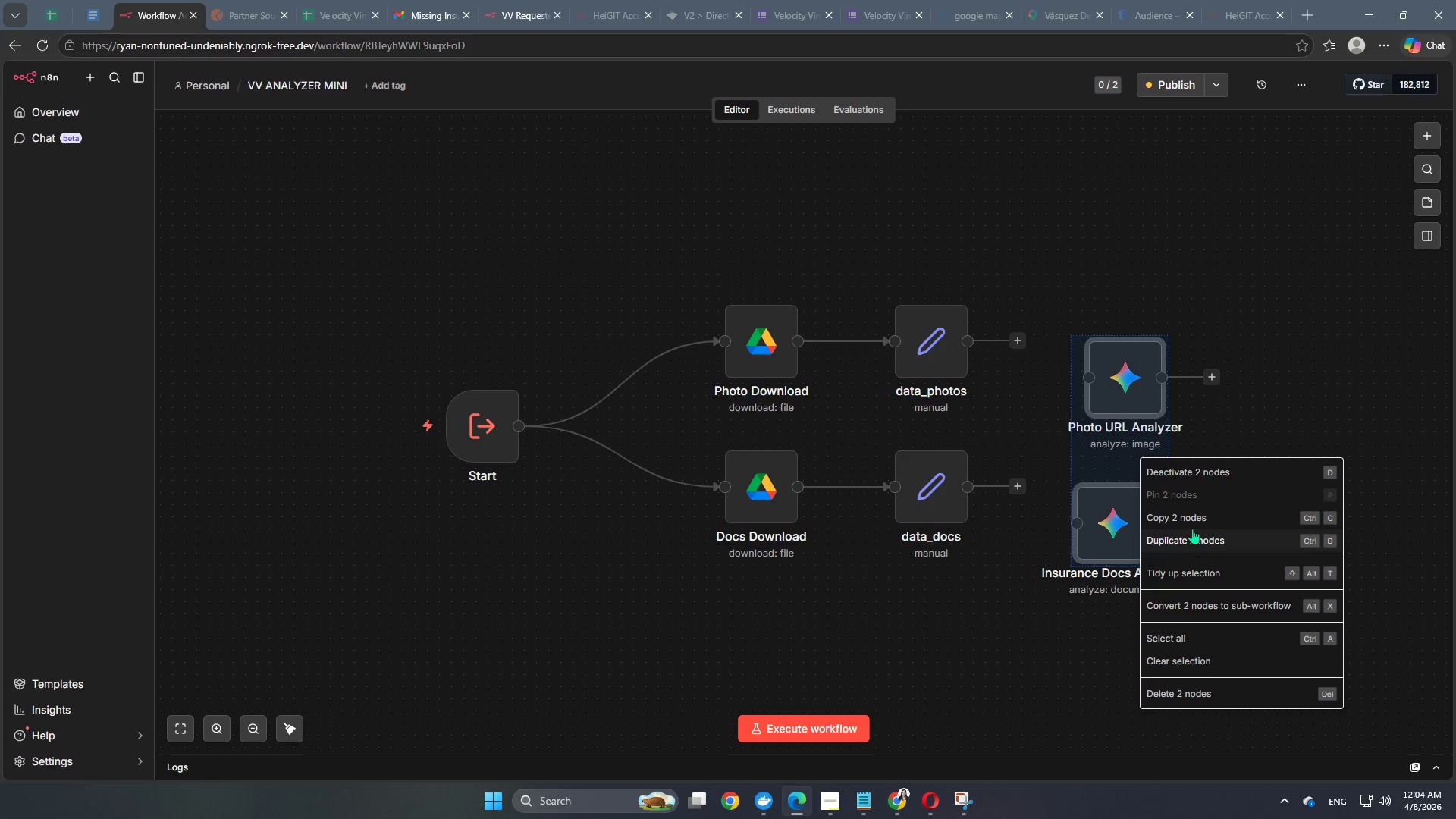 
left_click([1191, 522])
 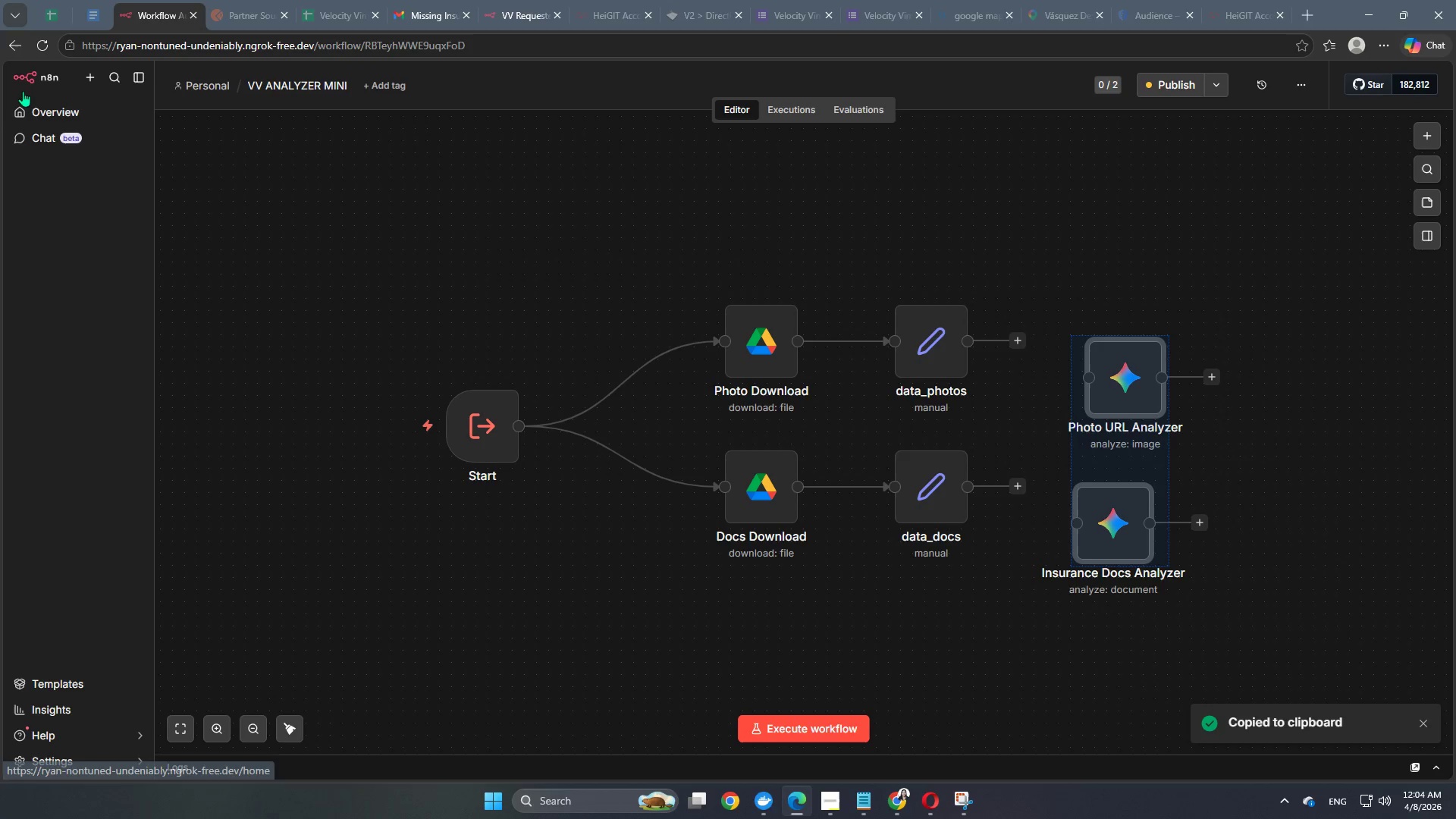 
left_click([46, 105])
 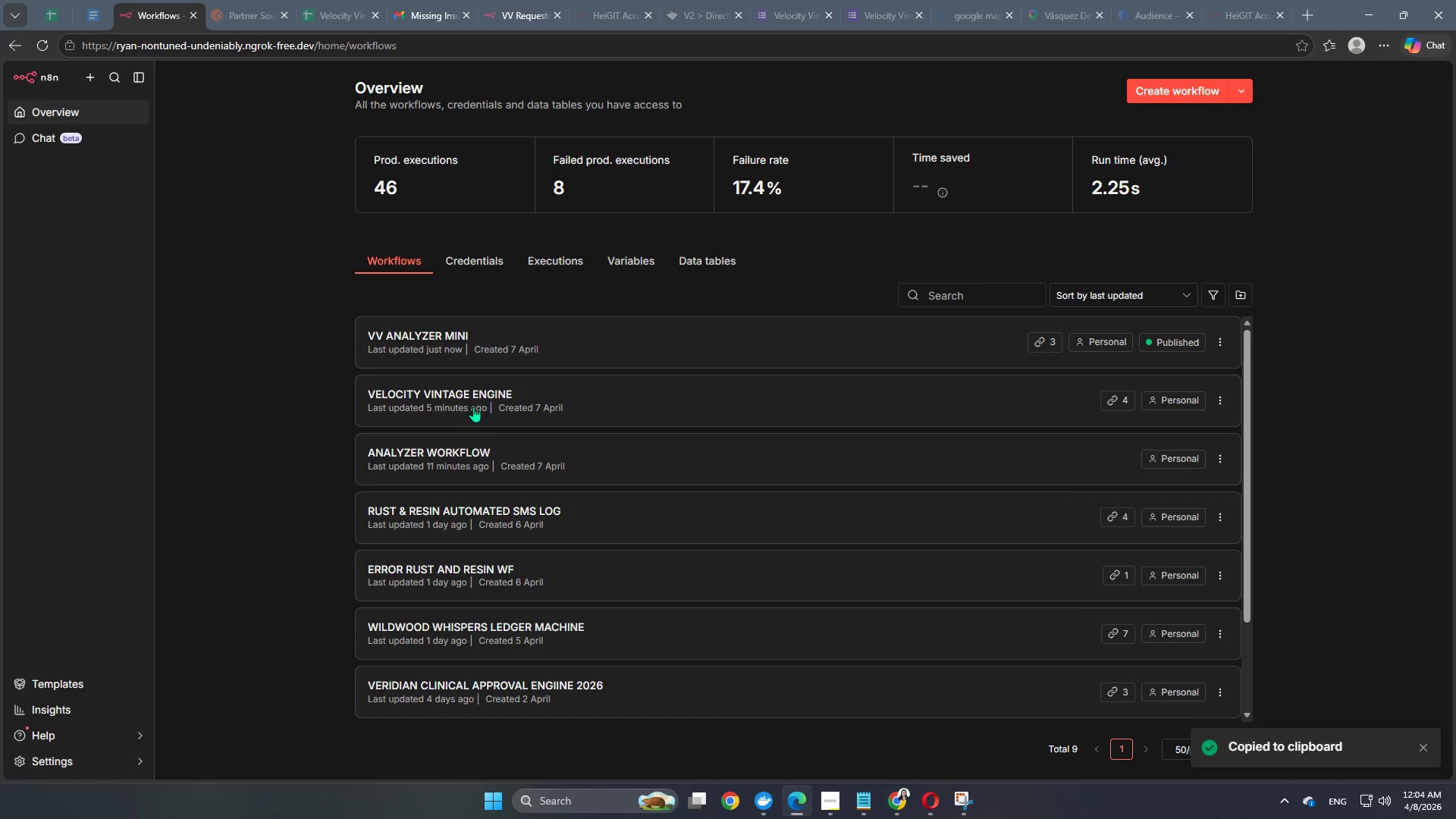 
double_click([476, 397])
 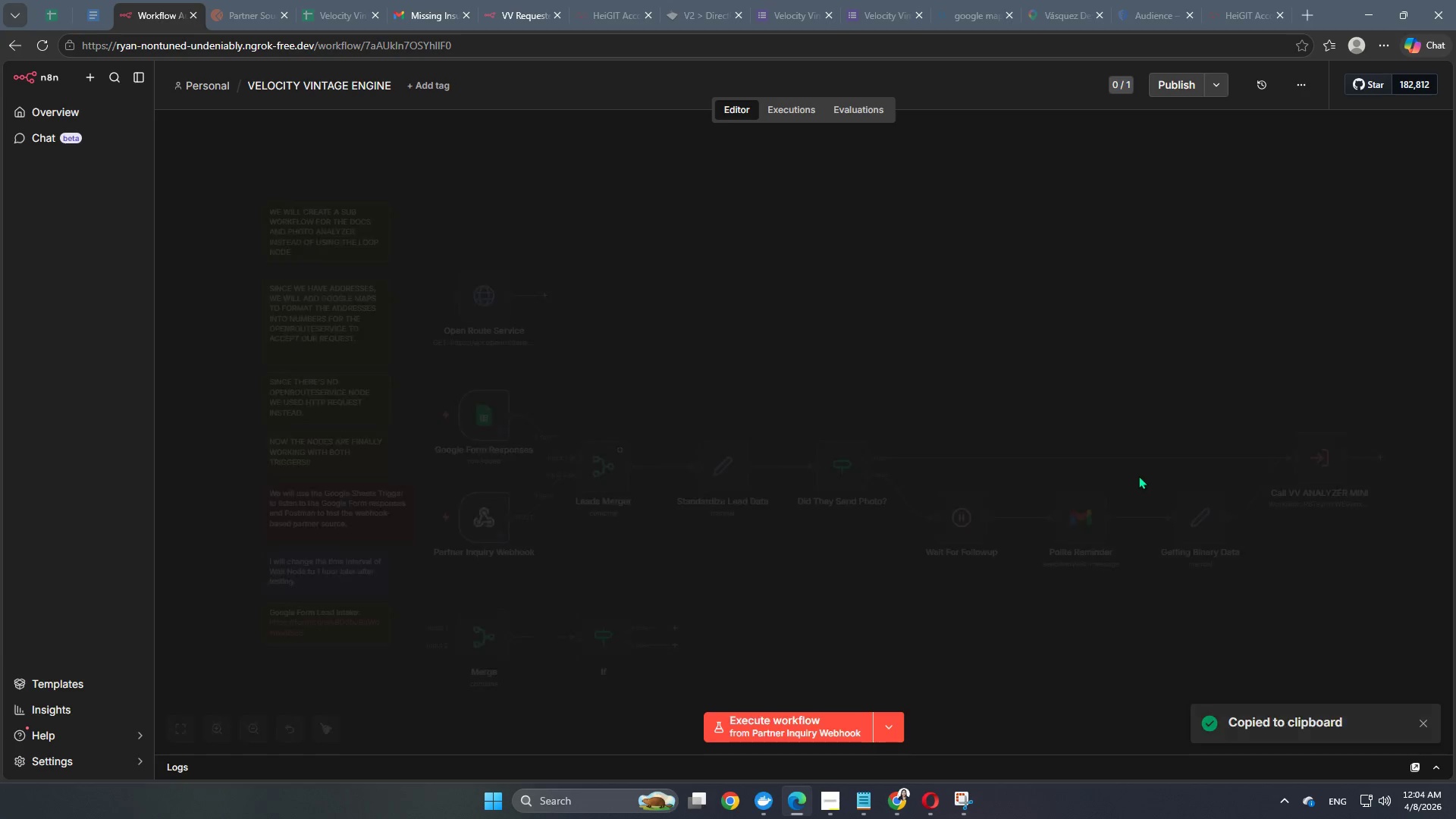 
right_click([968, 365])
 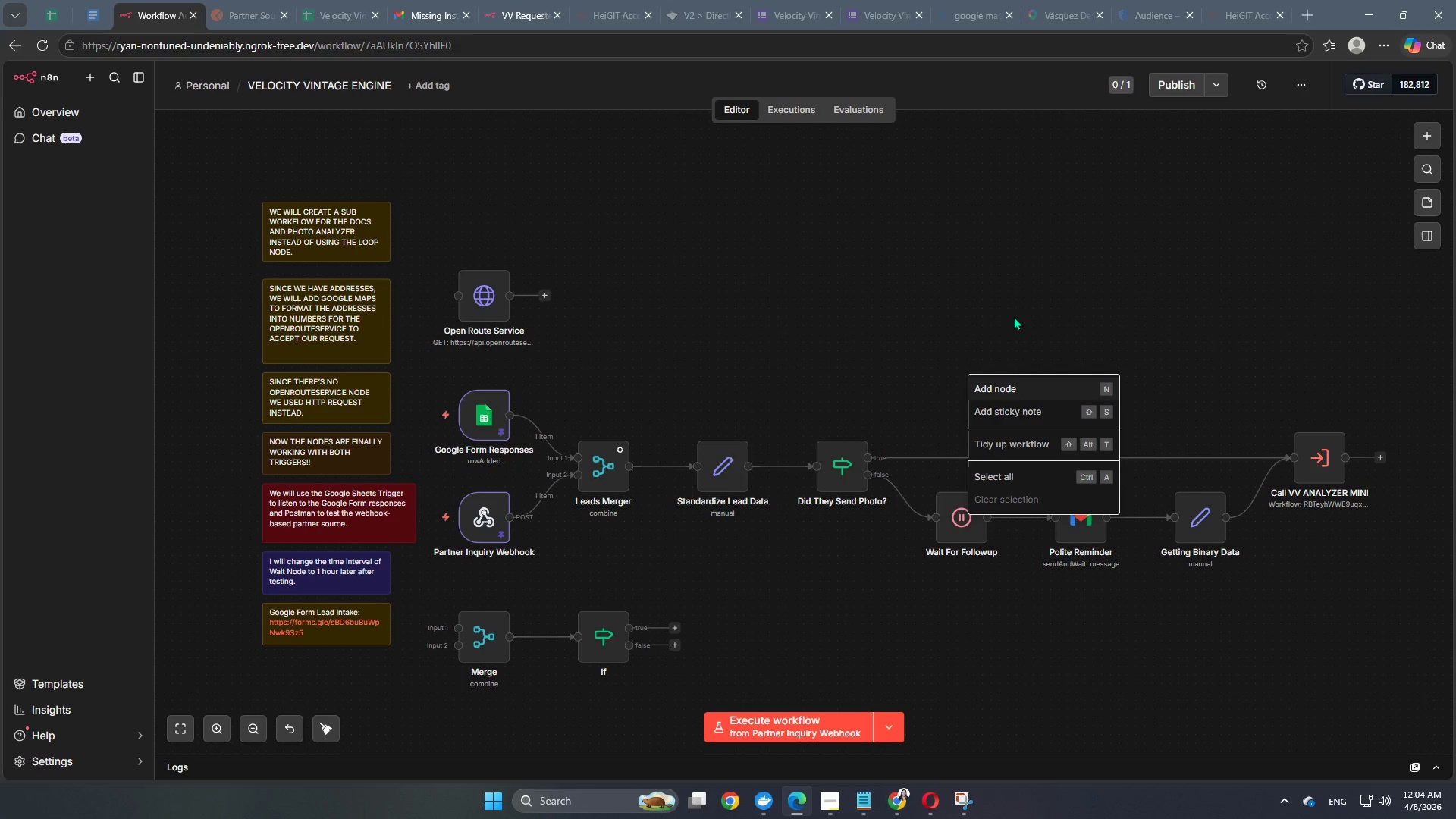 
right_click([907, 300])
 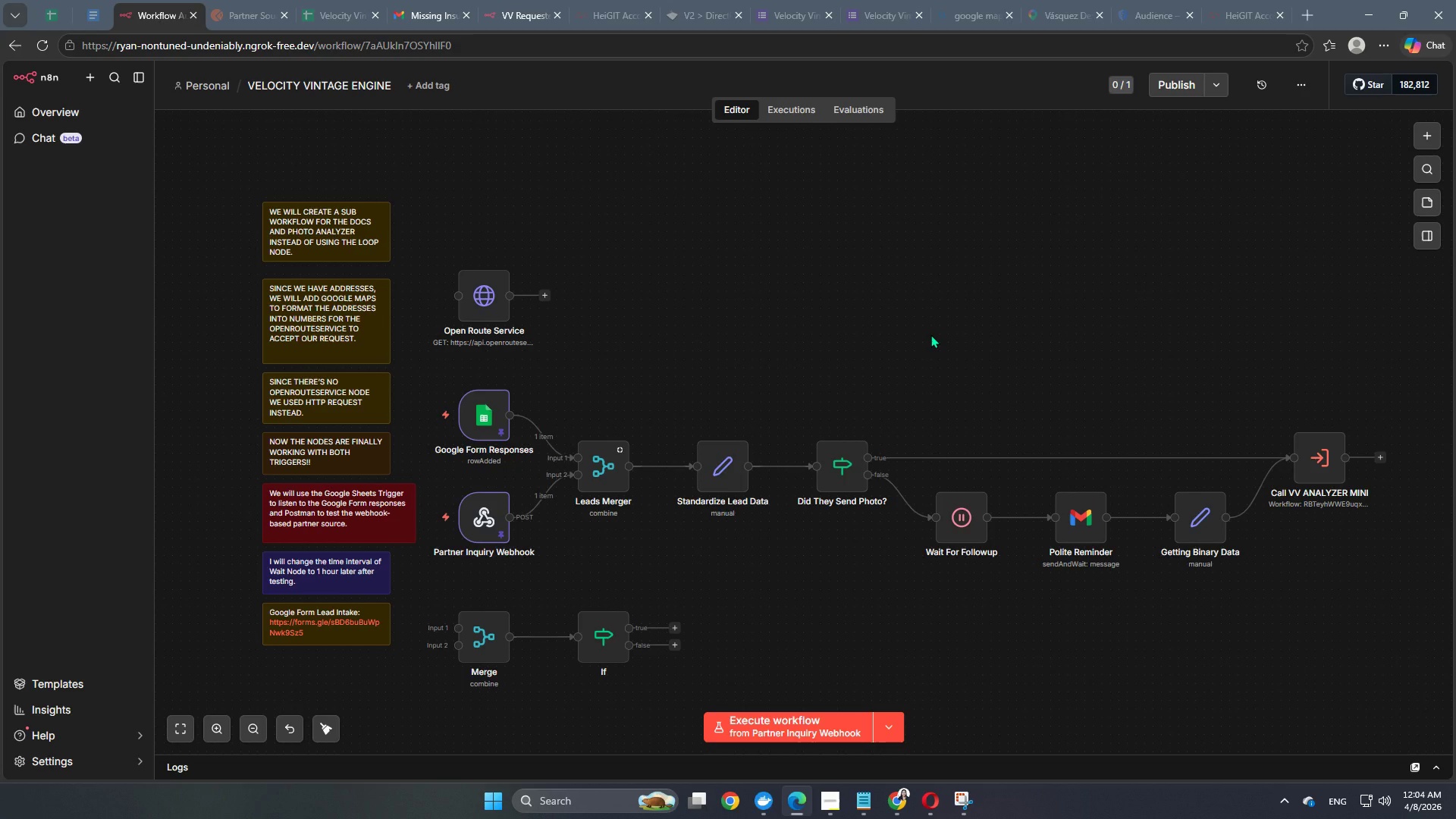 
right_click([930, 334])
 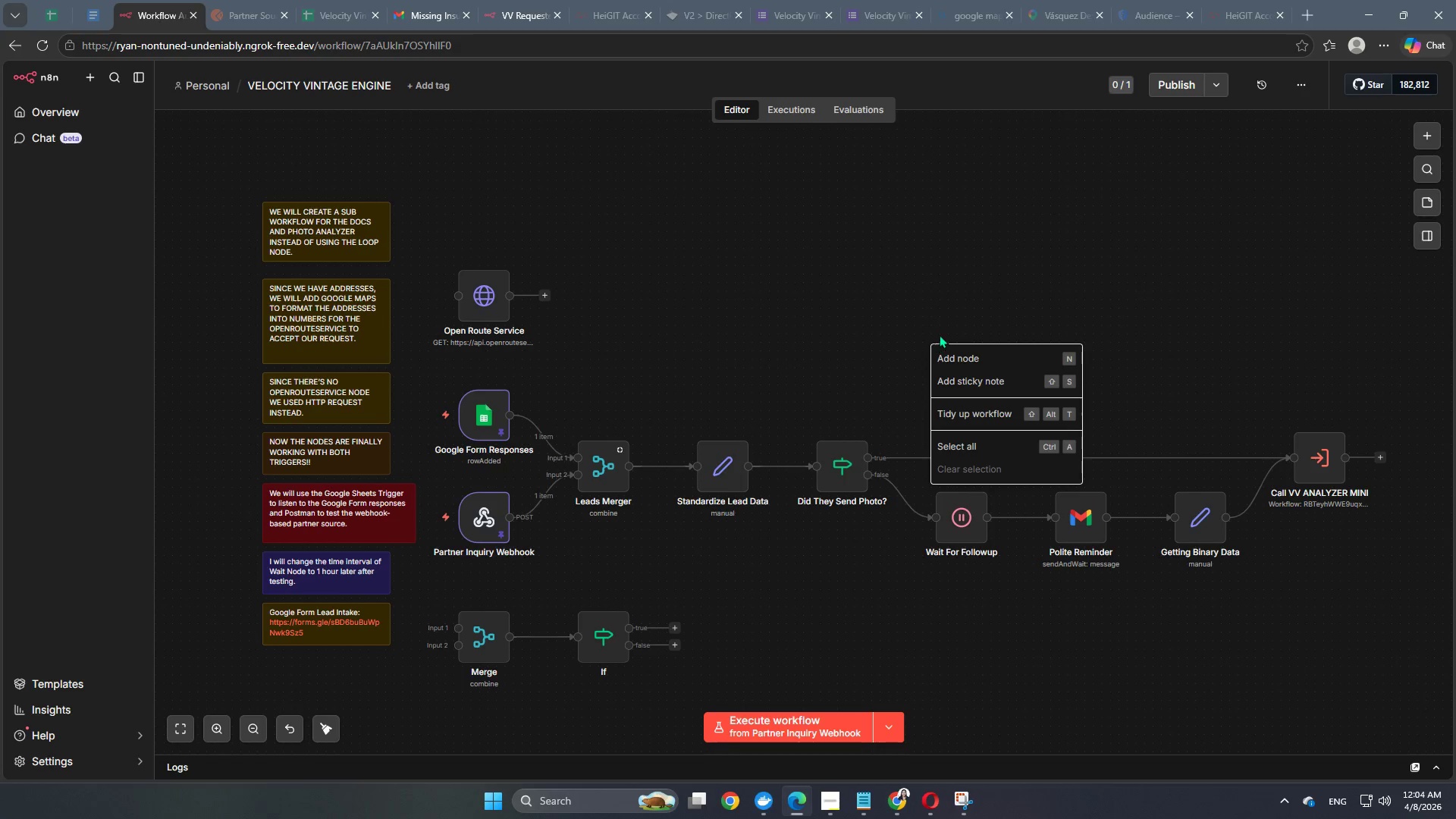 
left_click([941, 287])
 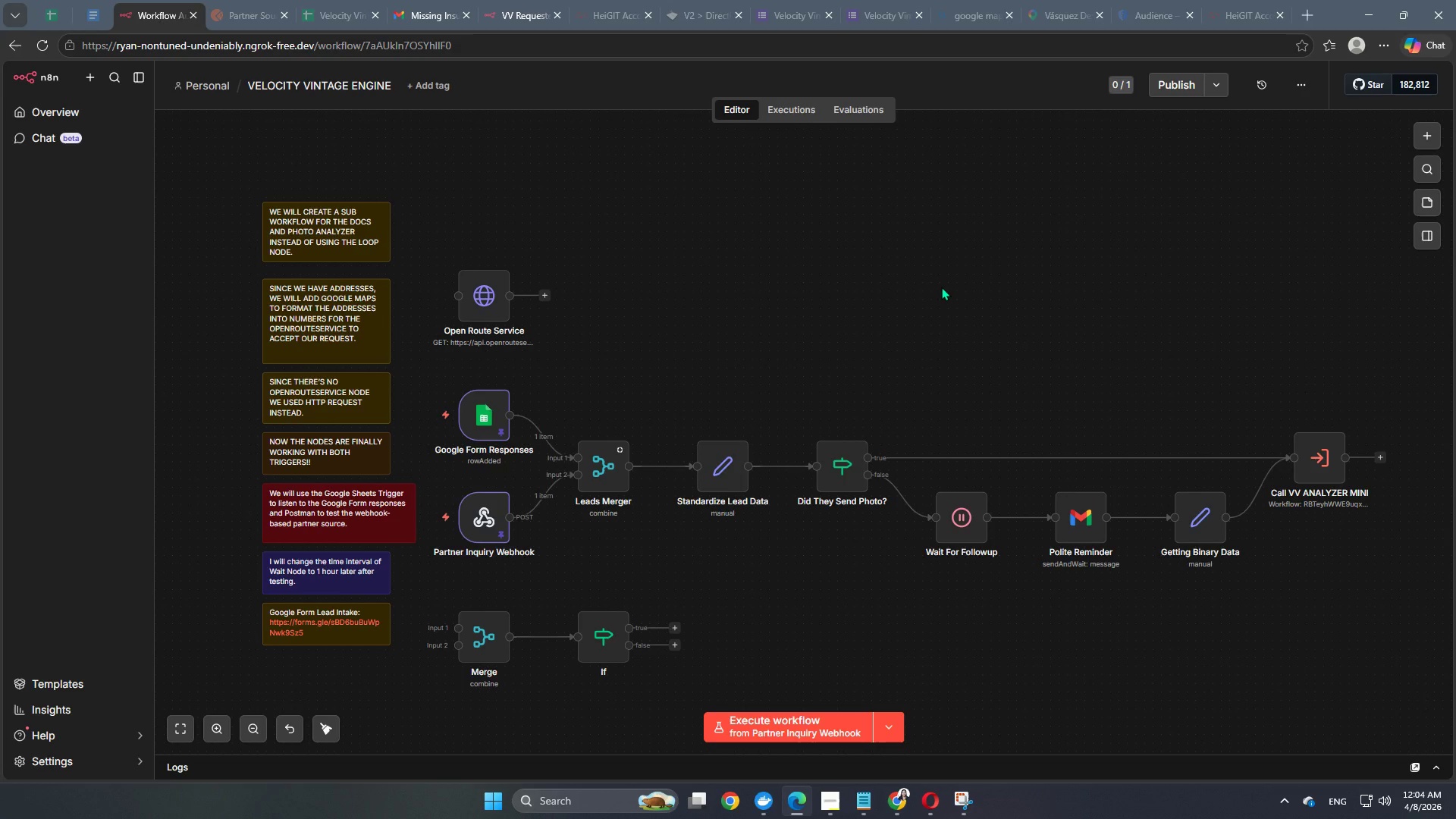 
hold_key(key=ControlLeft, duration=0.5)
 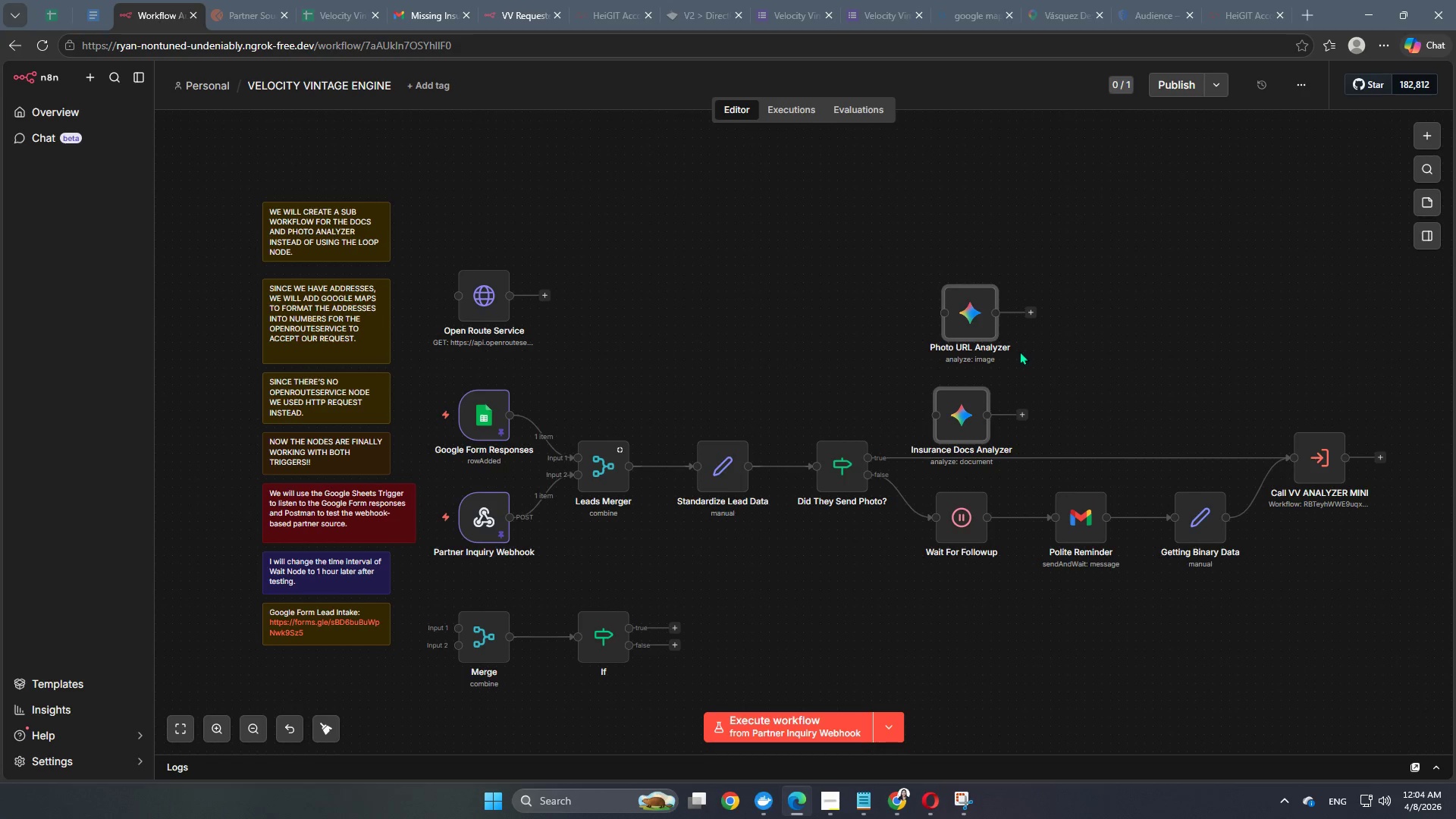 
hold_key(key=V, duration=0.31)
 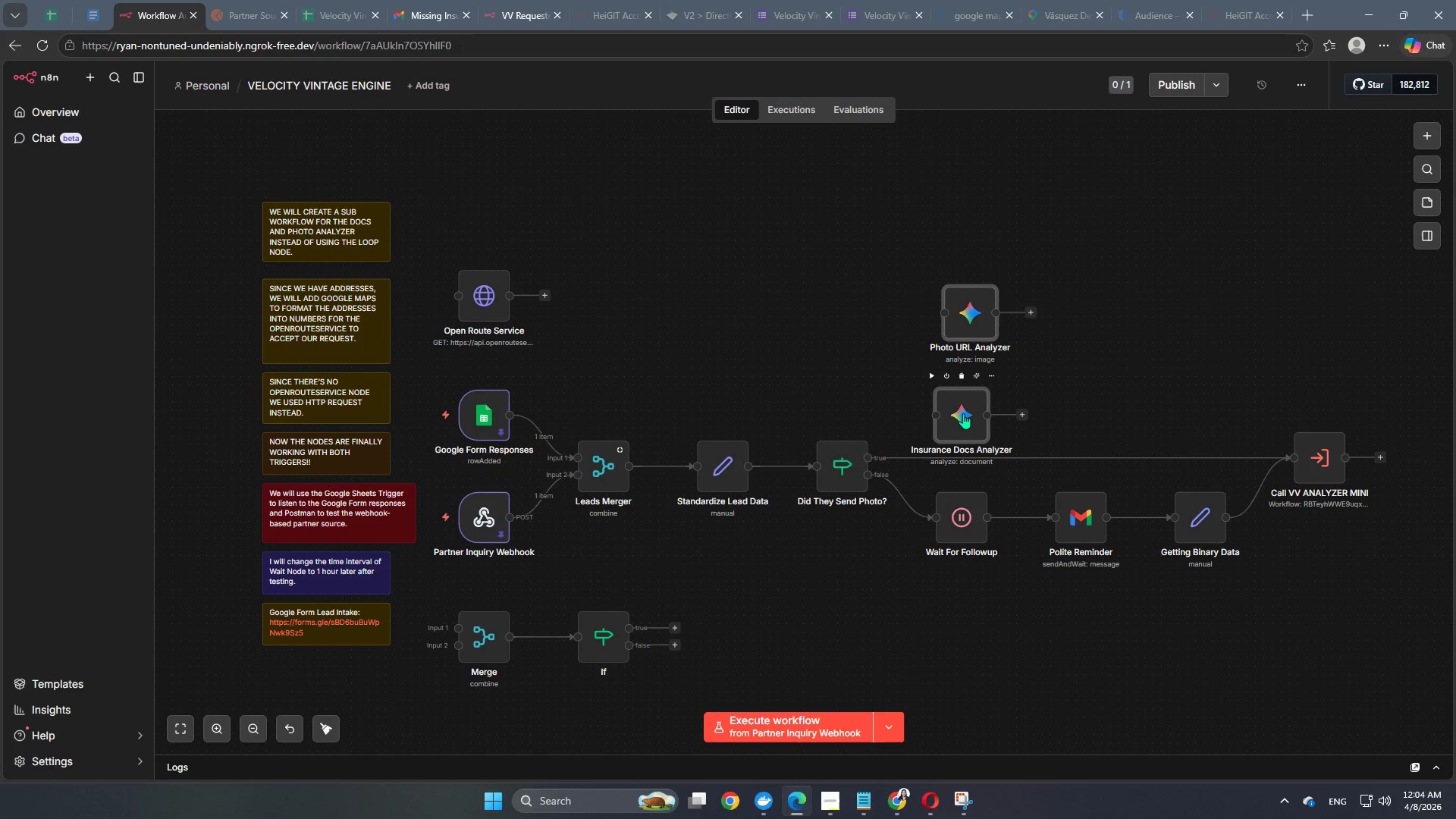 
left_click_drag(start_coordinate=[963, 413], to_coordinate=[1161, 350])
 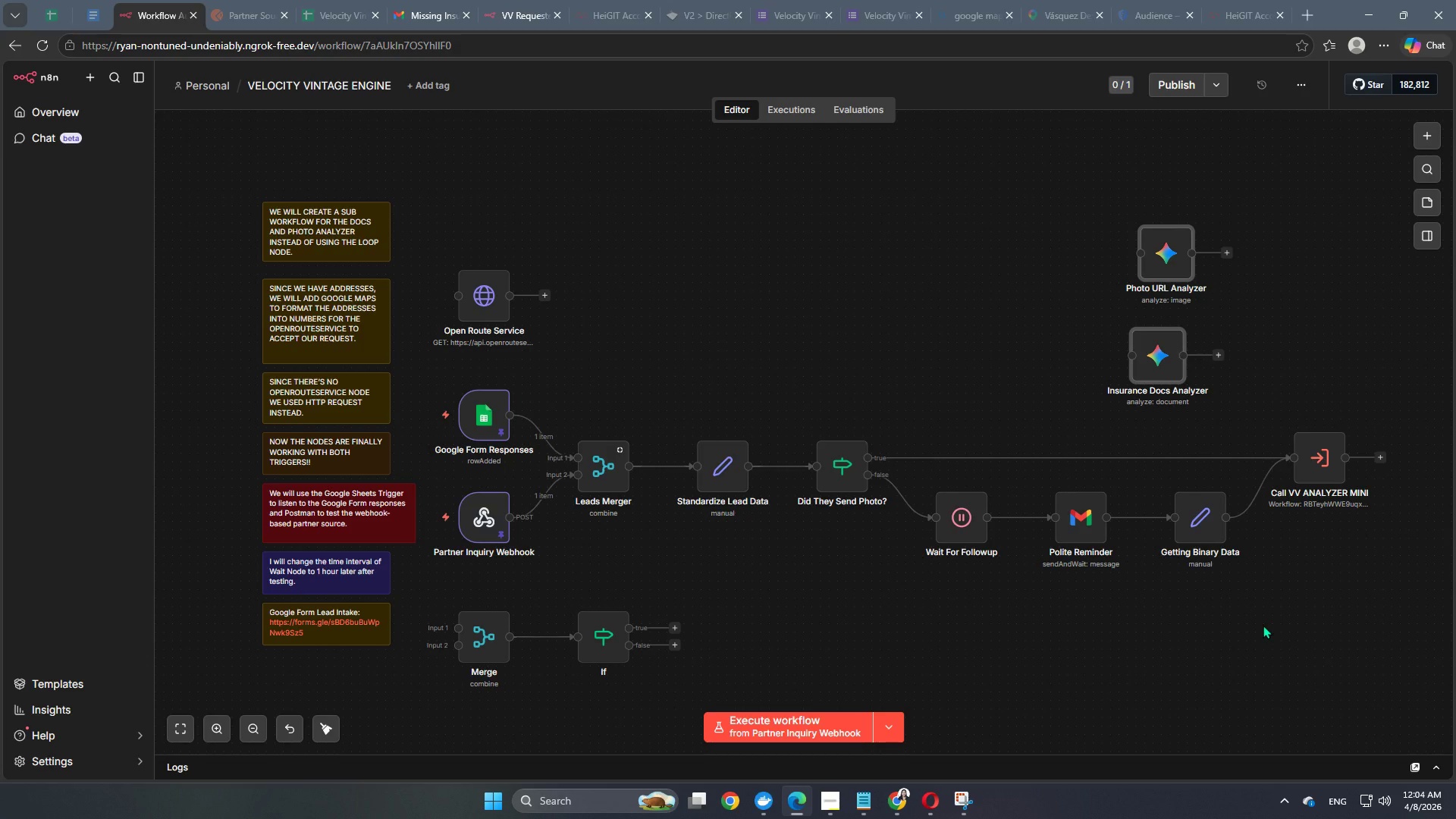 
hold_key(key=Space, duration=1.5)
 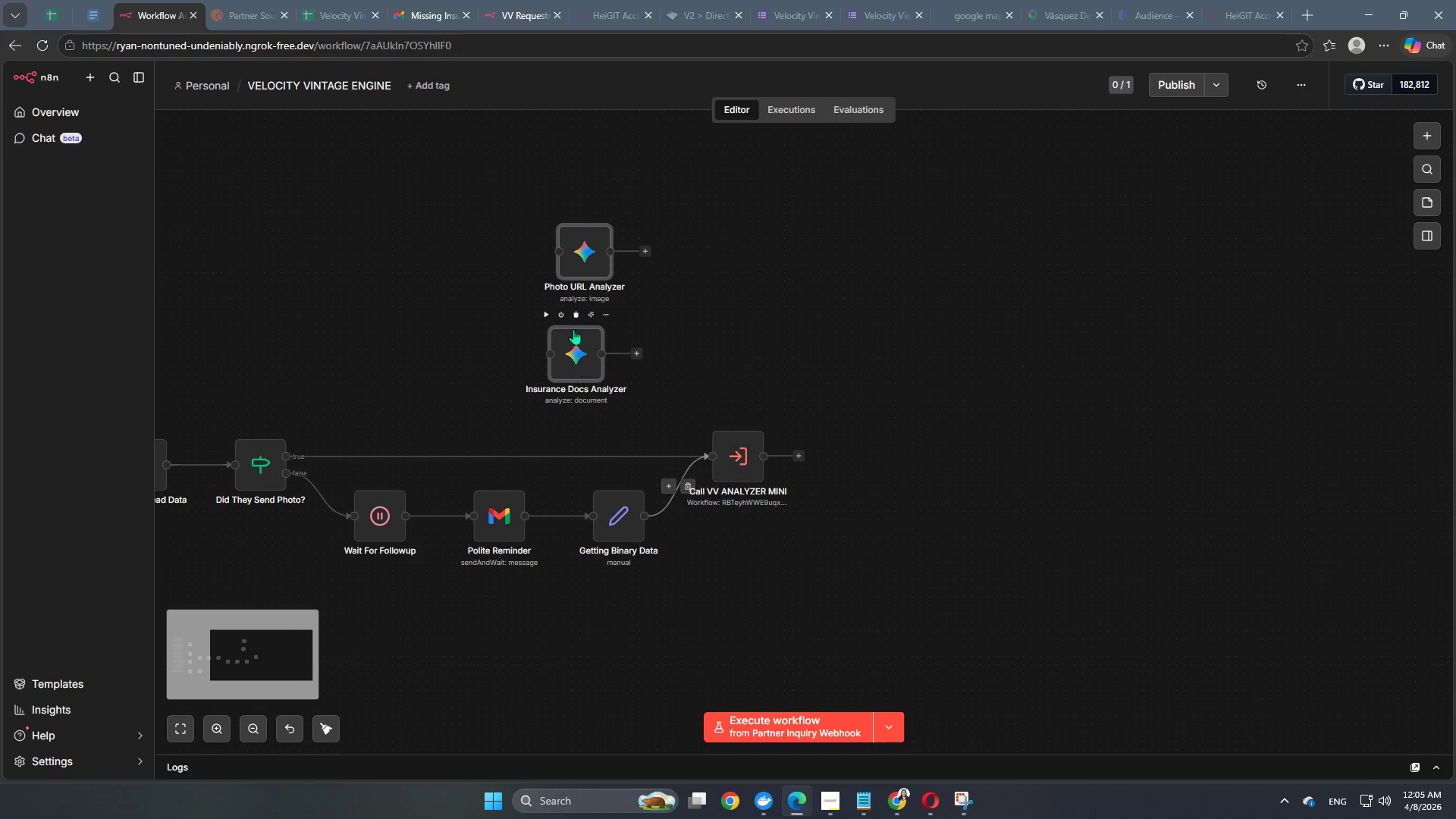 
left_click_drag(start_coordinate=[1312, 664], to_coordinate=[730, 663])
 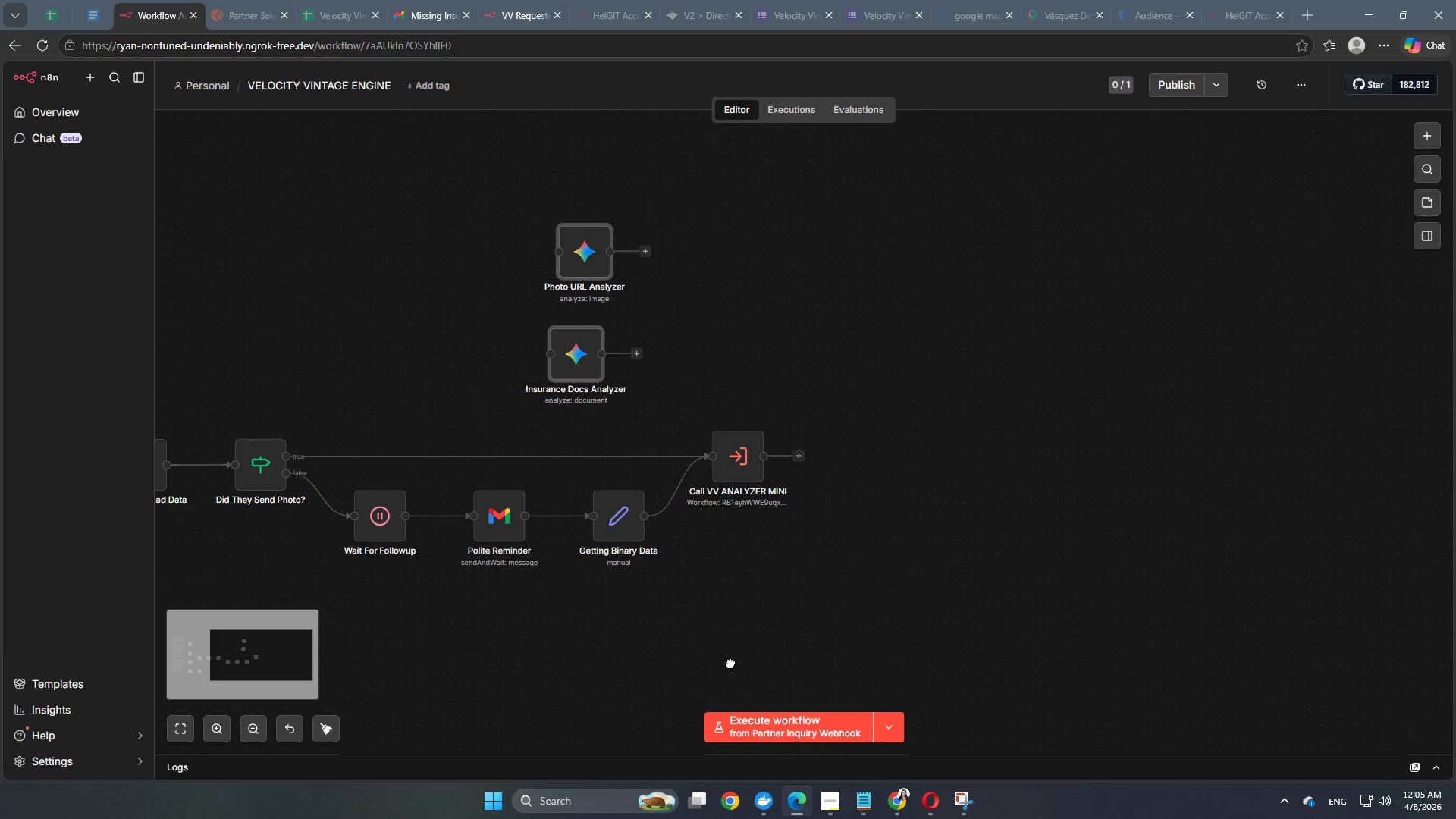 
key(Space)
 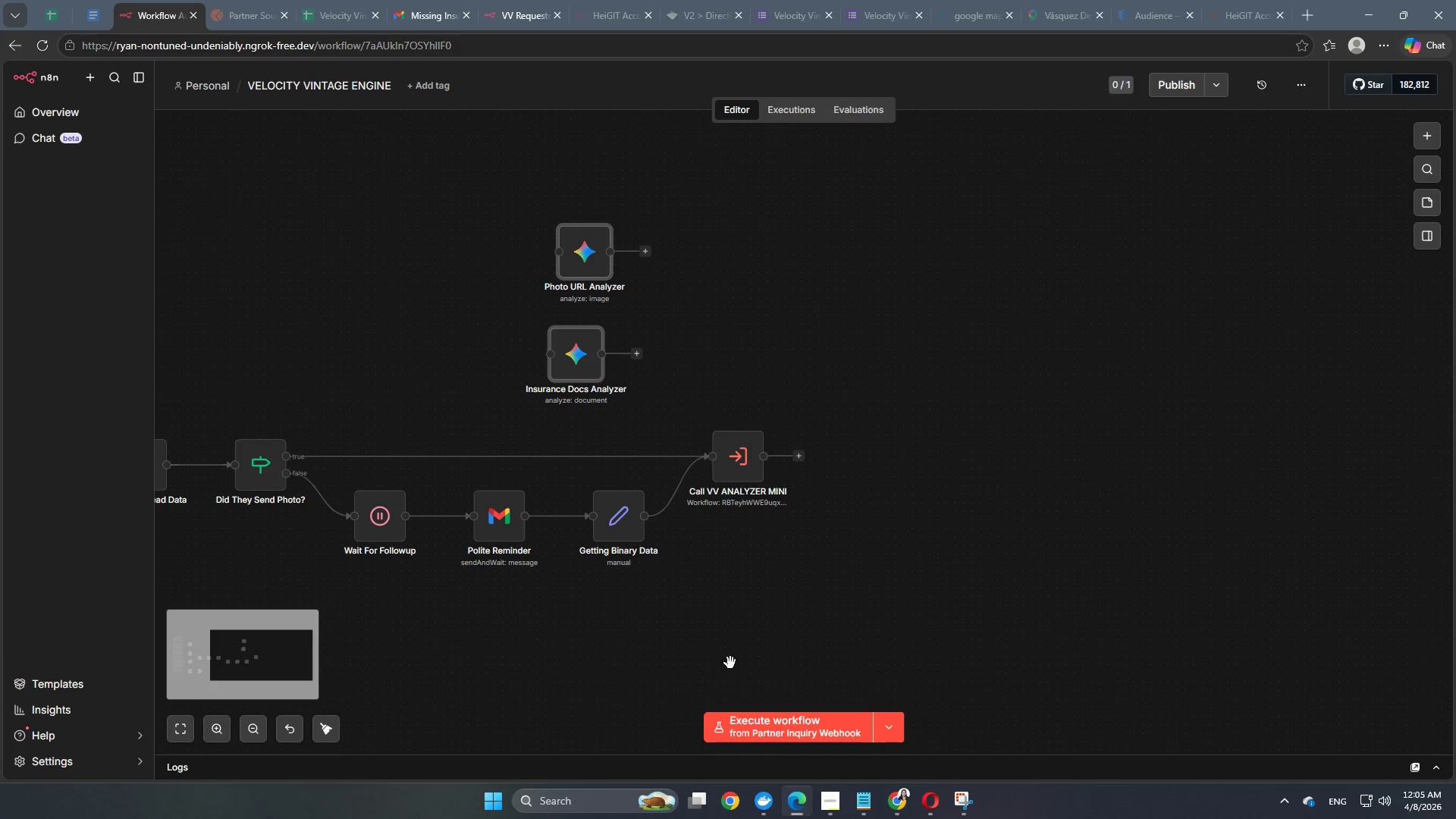 
key(Space)
 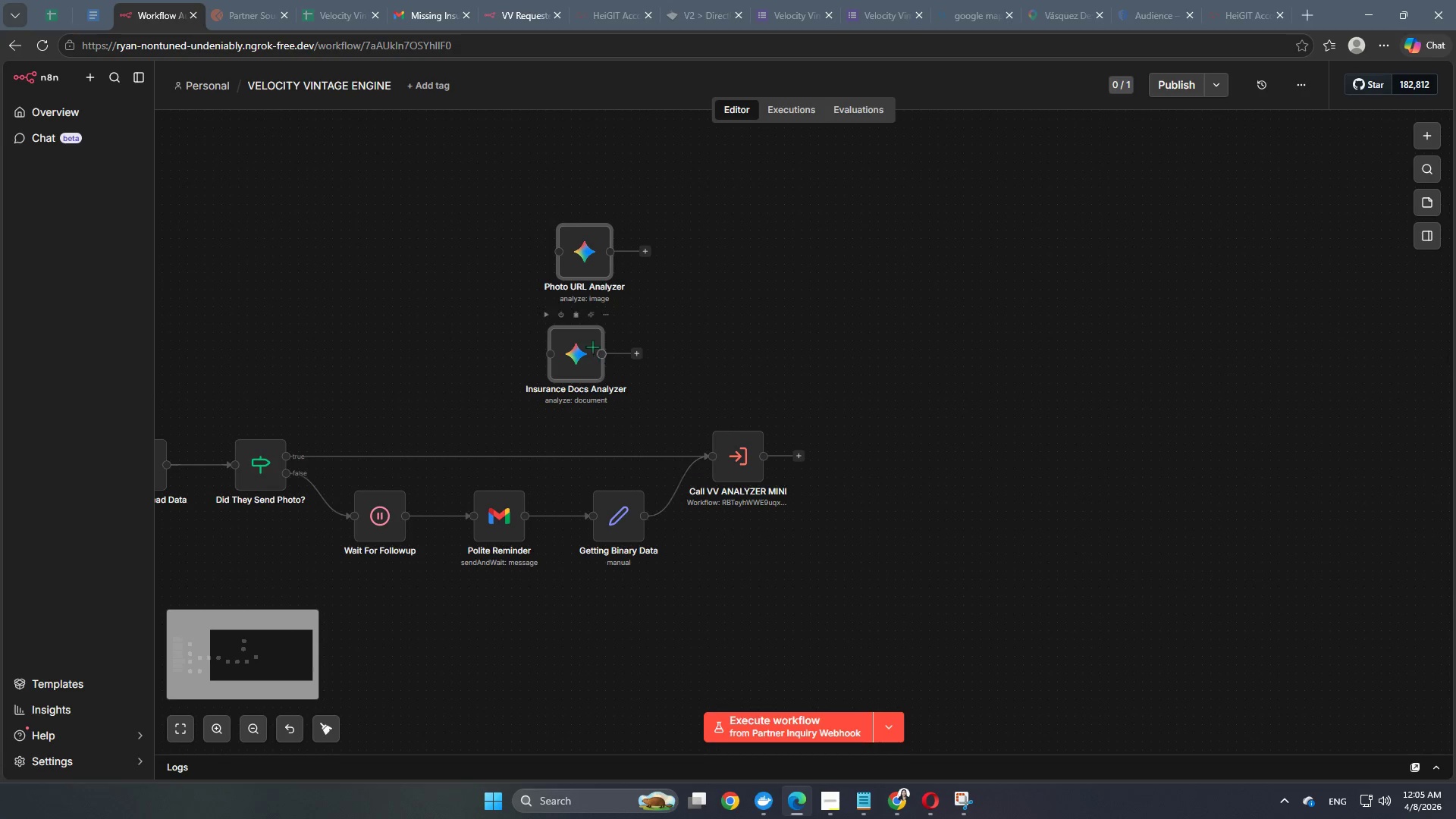 
left_click_drag(start_coordinate=[587, 349], to_coordinate=[902, 533])
 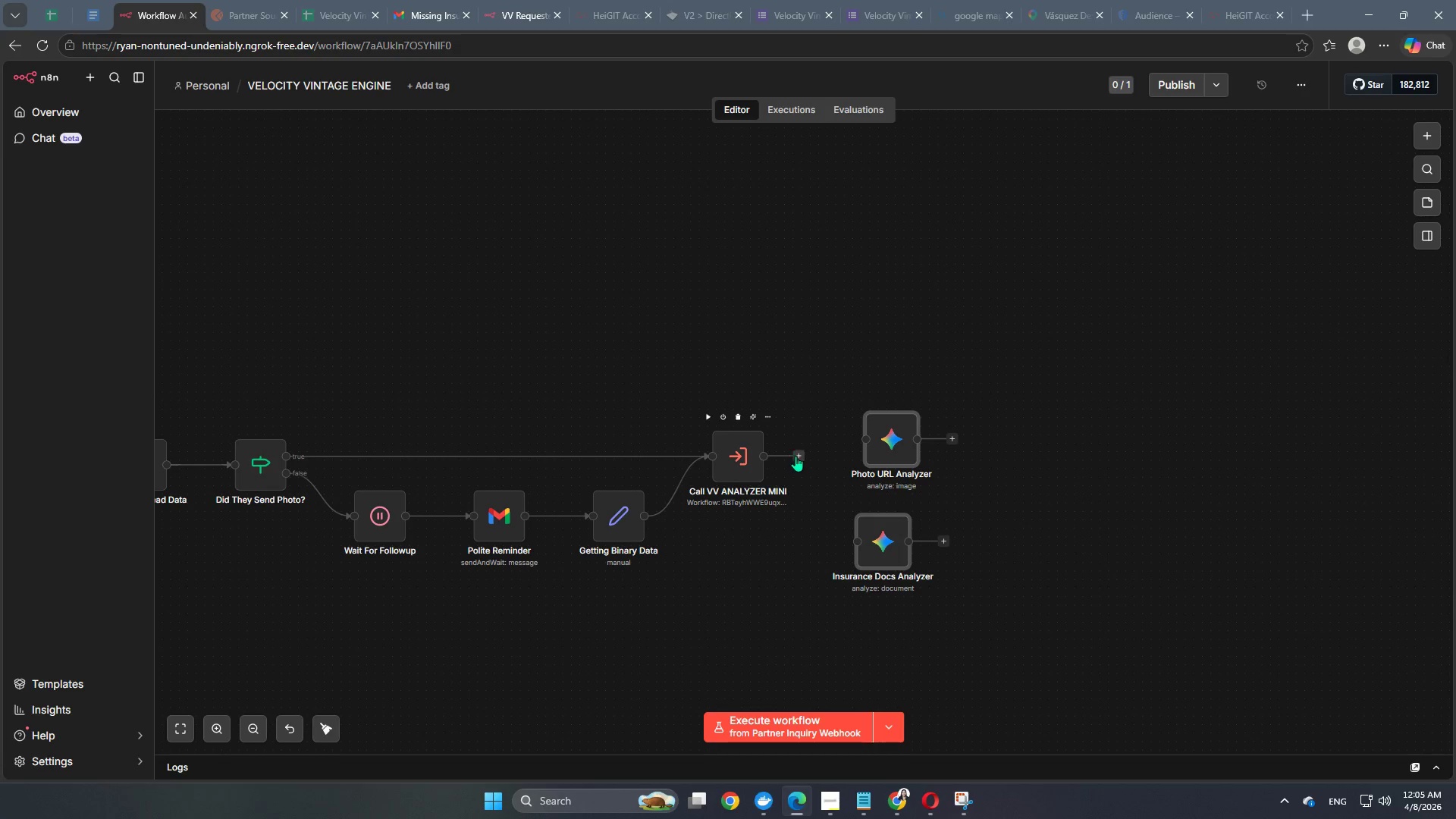 
left_click_drag(start_coordinate=[799, 453], to_coordinate=[879, 434])
 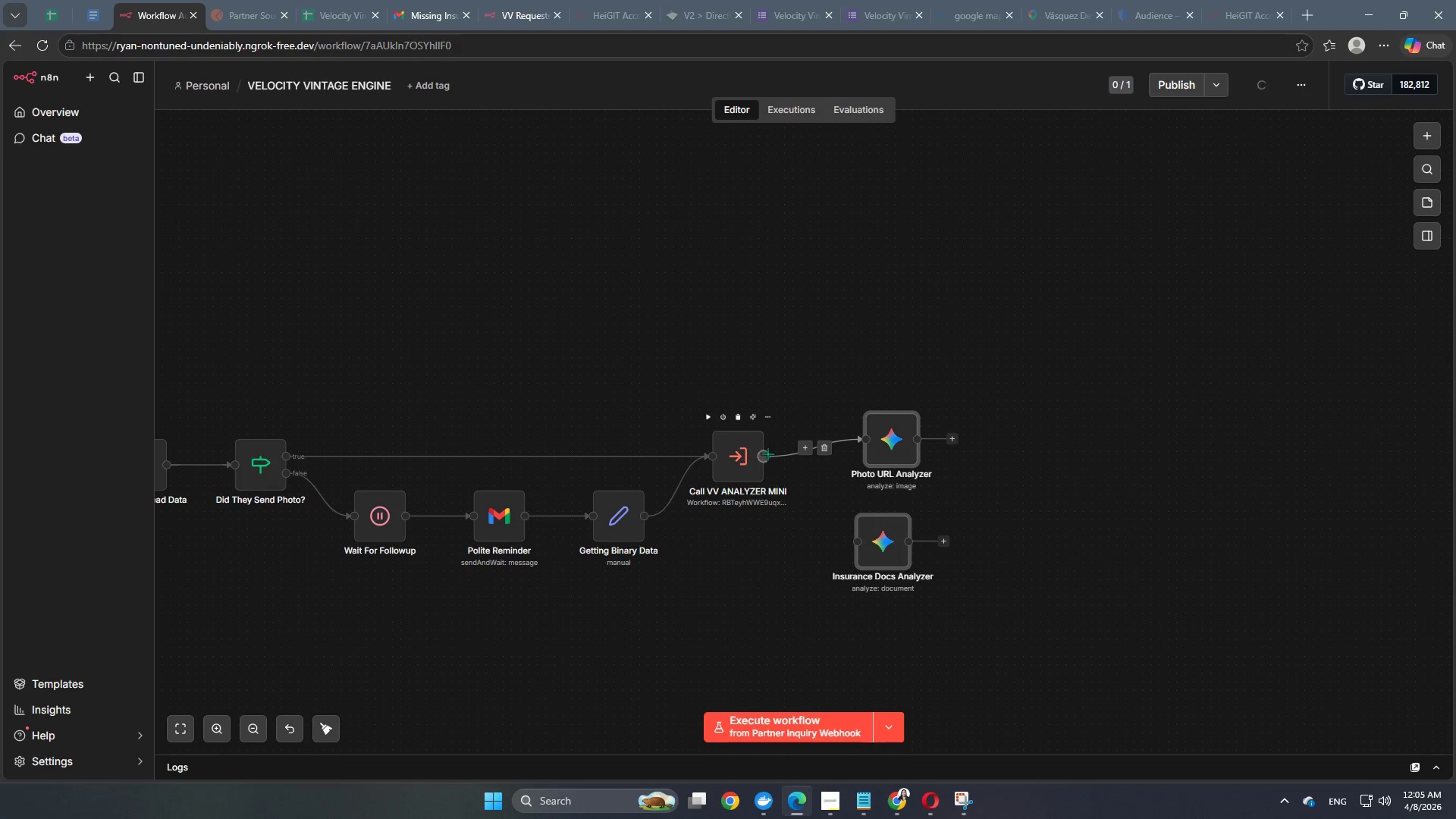 
left_click_drag(start_coordinate=[766, 453], to_coordinate=[855, 535])
 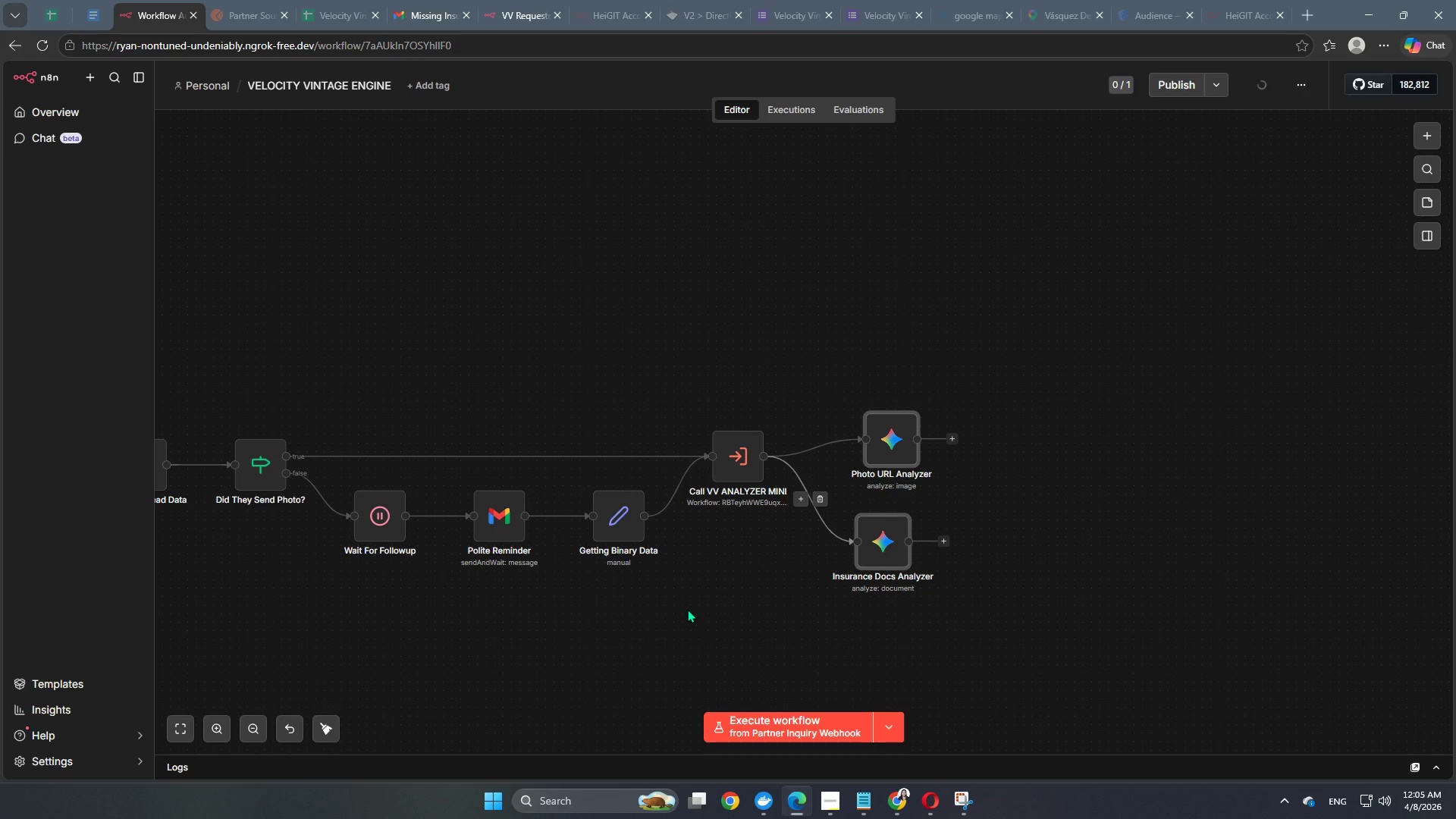 
left_click_drag(start_coordinate=[732, 611], to_coordinate=[930, 610])
 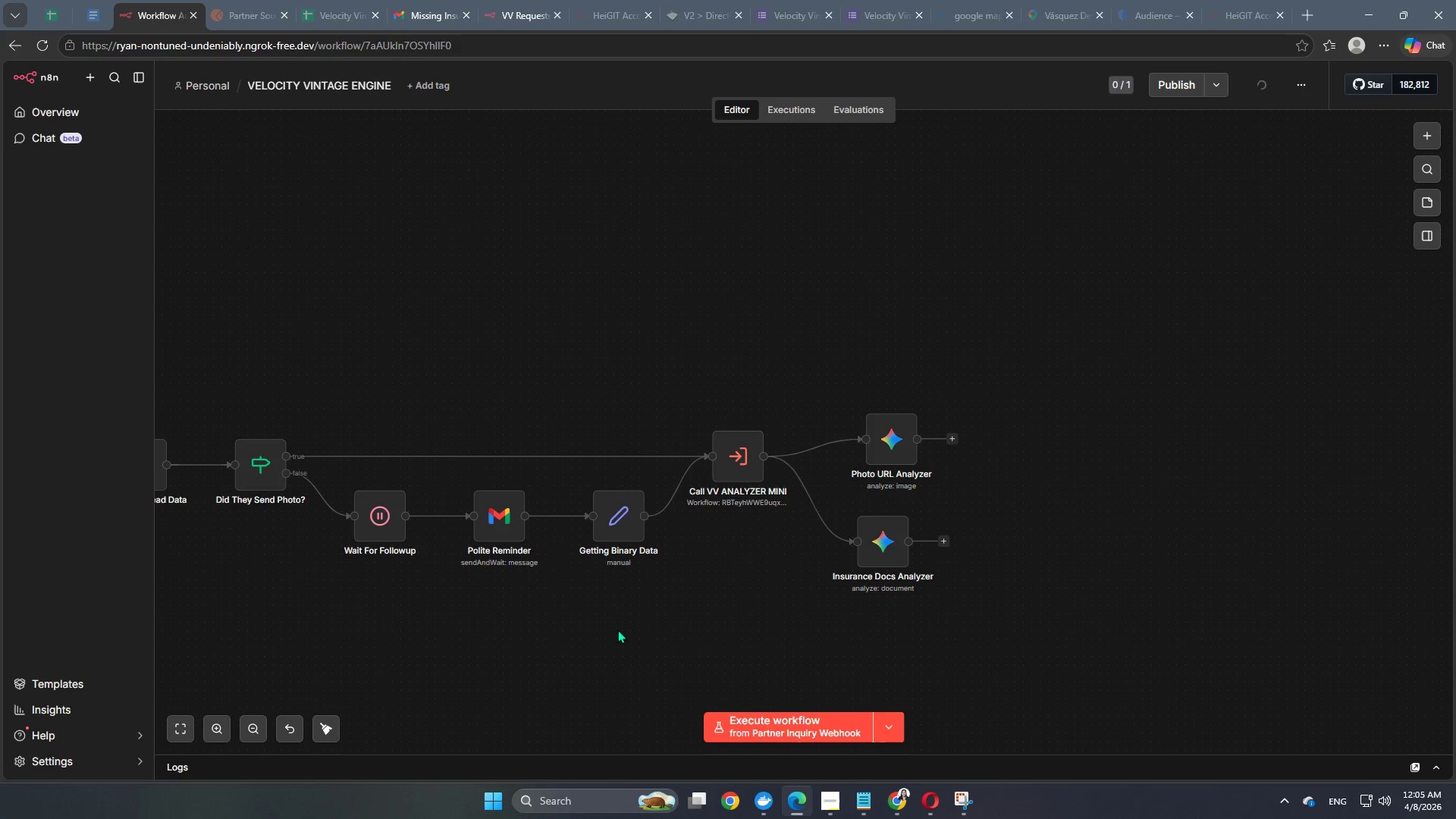 
hold_key(key=Space, duration=1.26)
 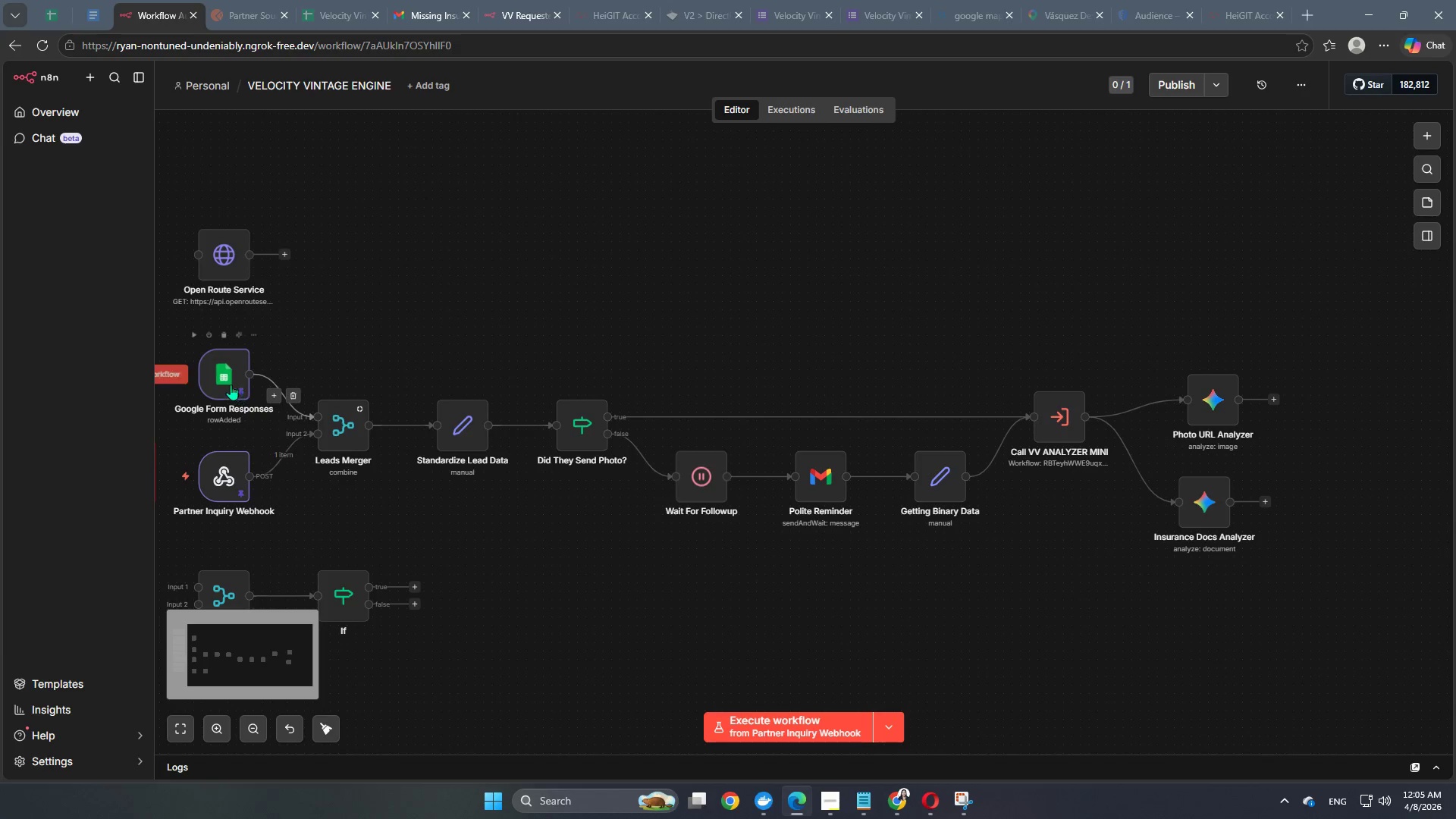 
left_click_drag(start_coordinate=[618, 649], to_coordinate=[940, 610])
 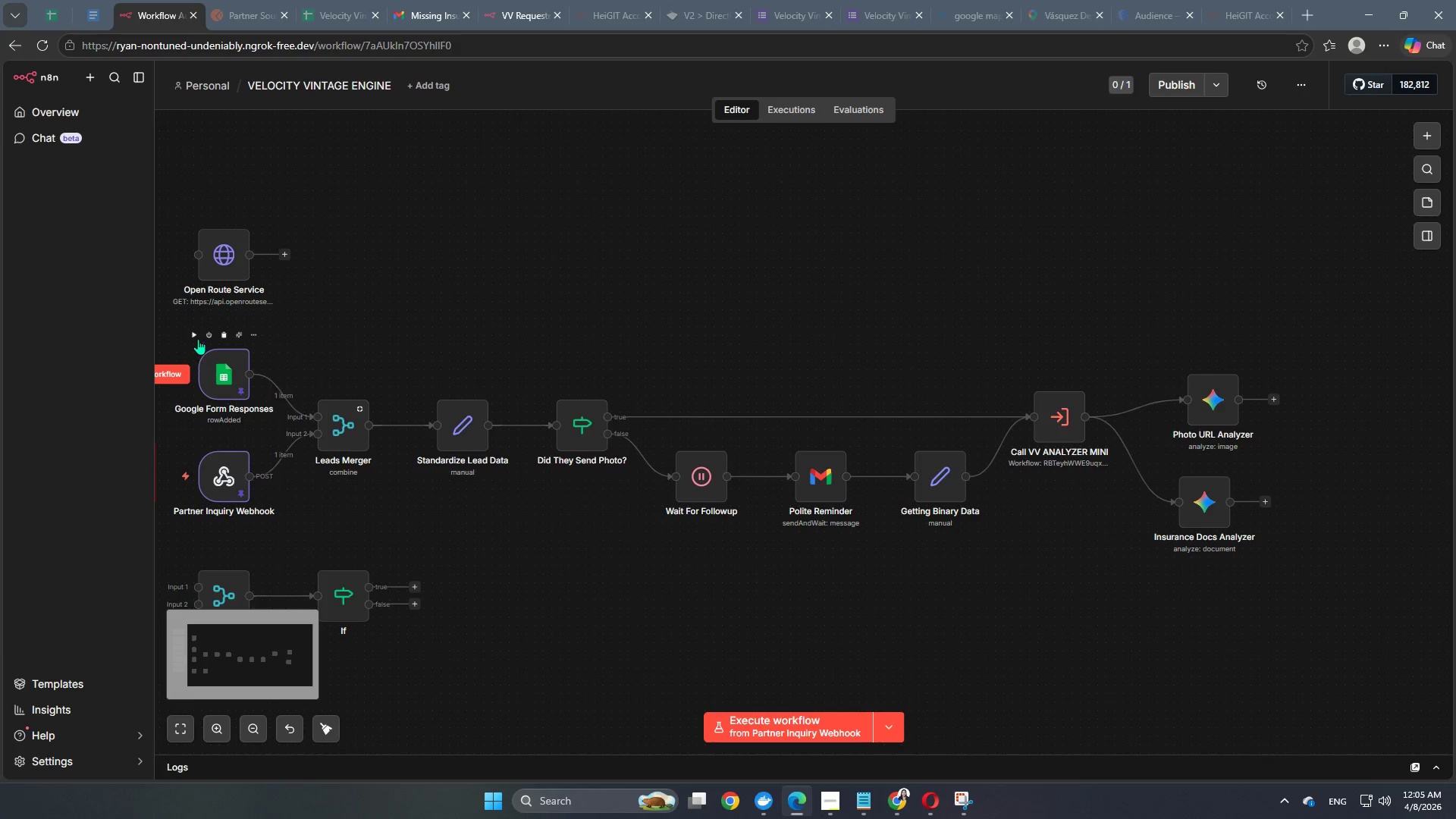 
left_click([196, 331])
 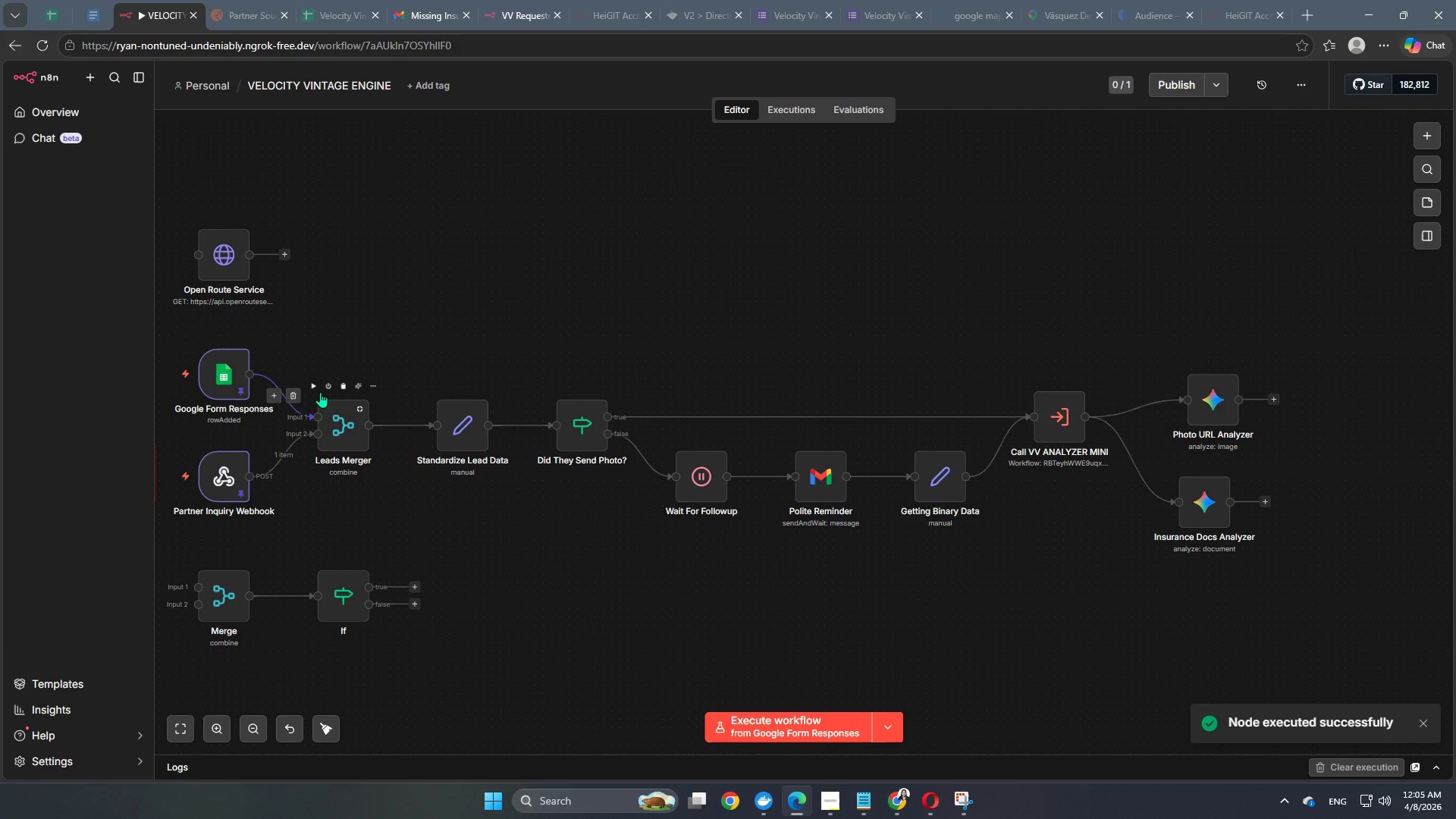 
left_click([313, 387])
 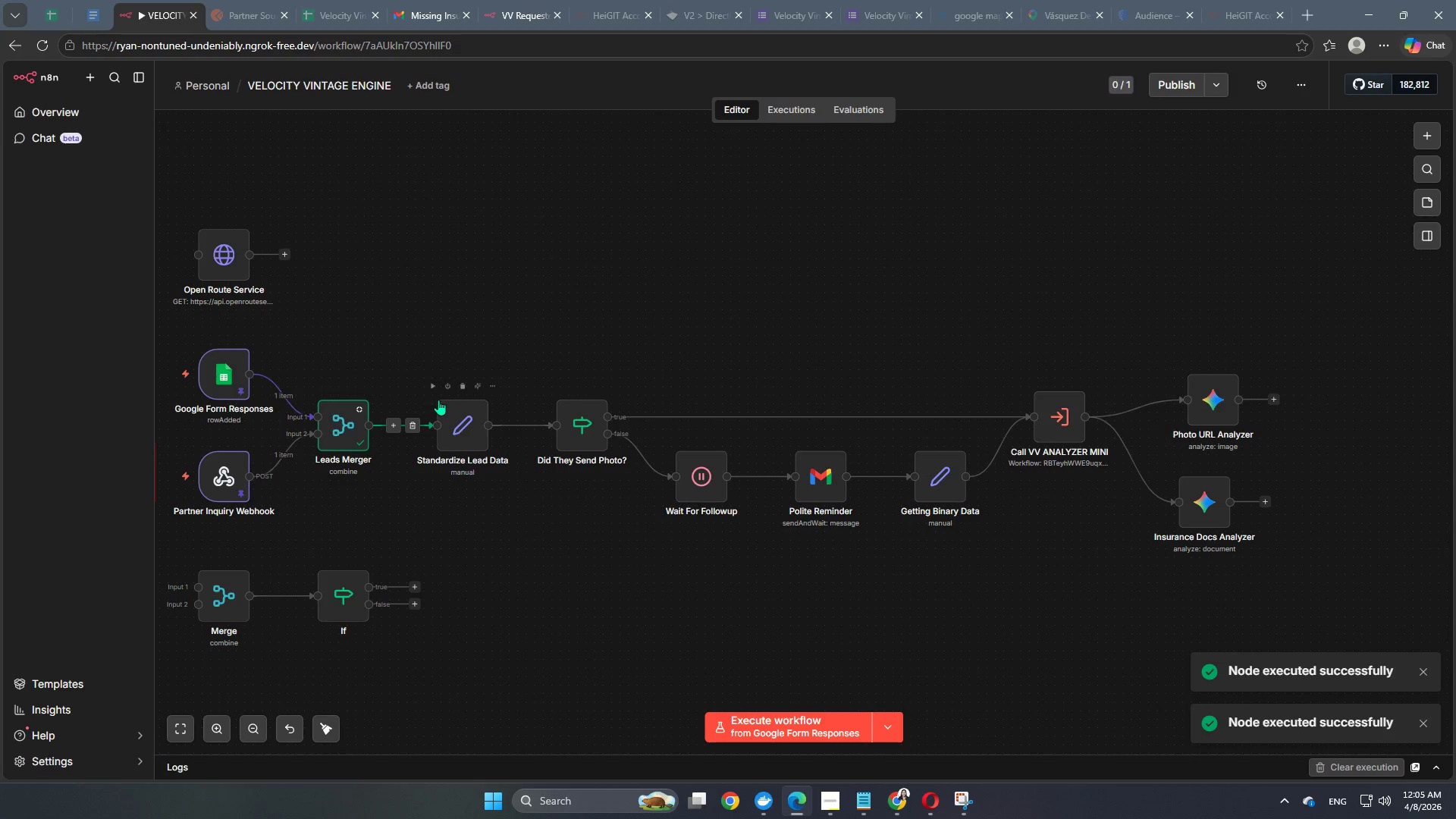 
left_click([431, 383])
 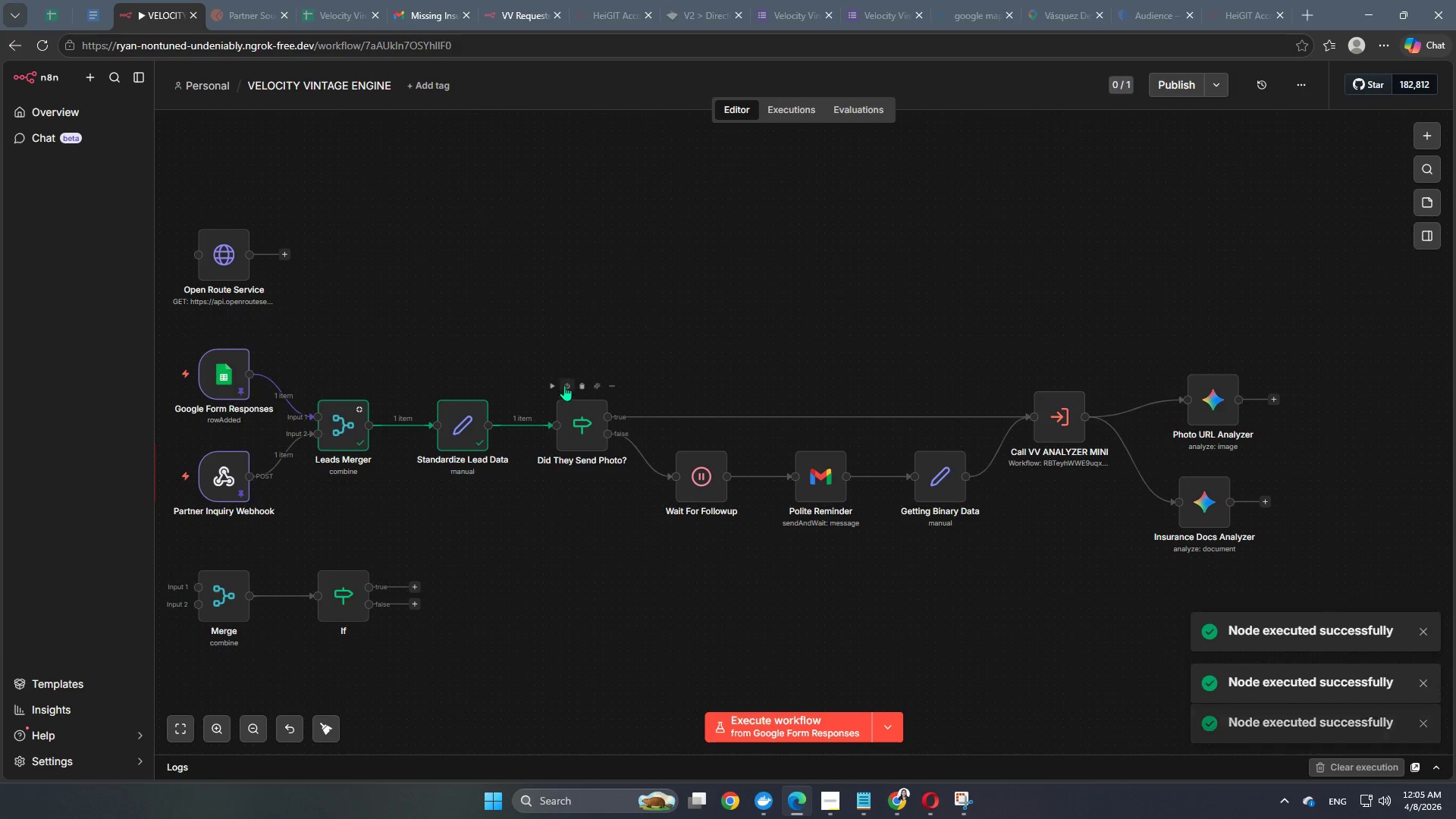 
left_click([554, 382])
 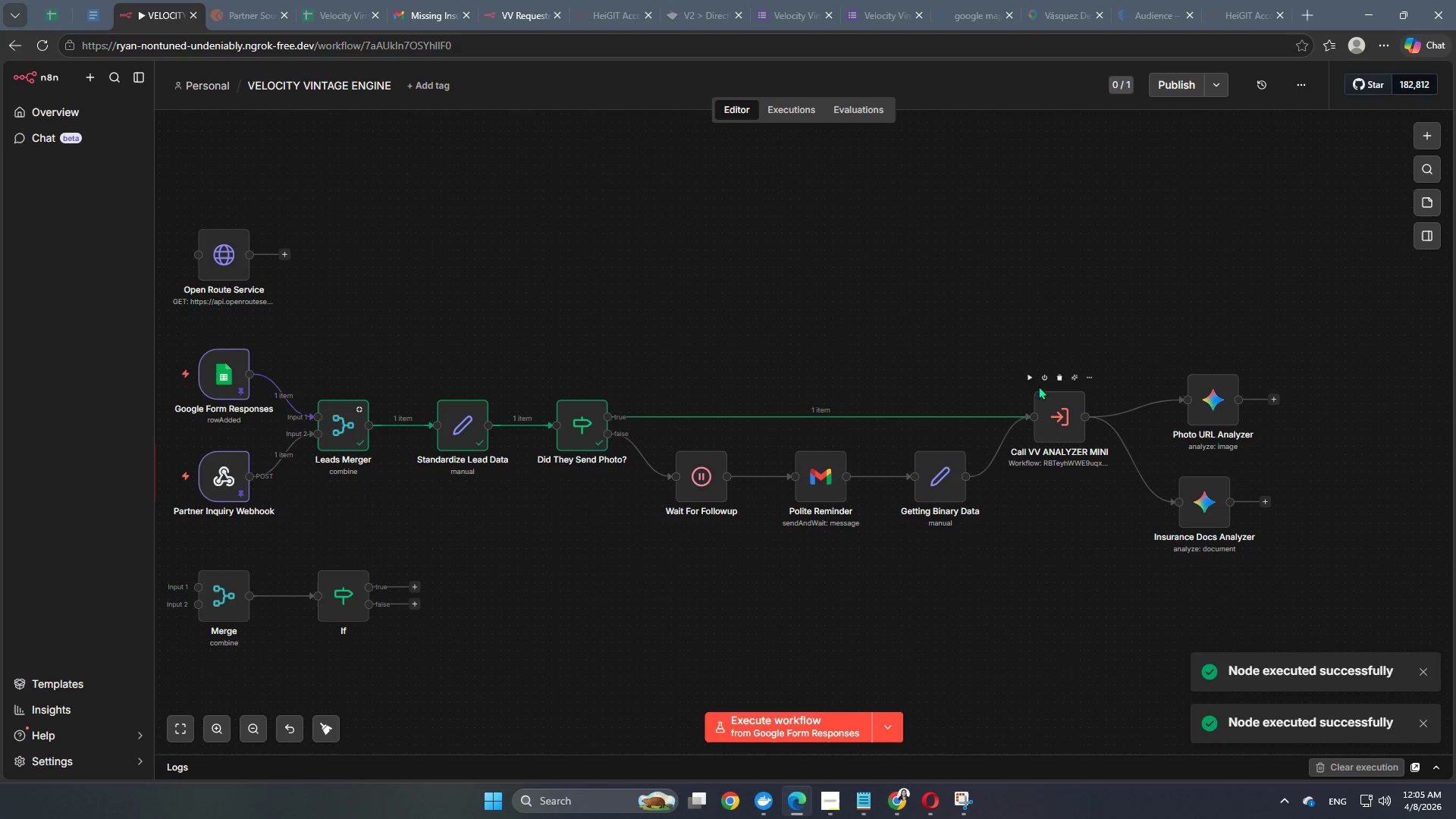 
left_click([1031, 377])
 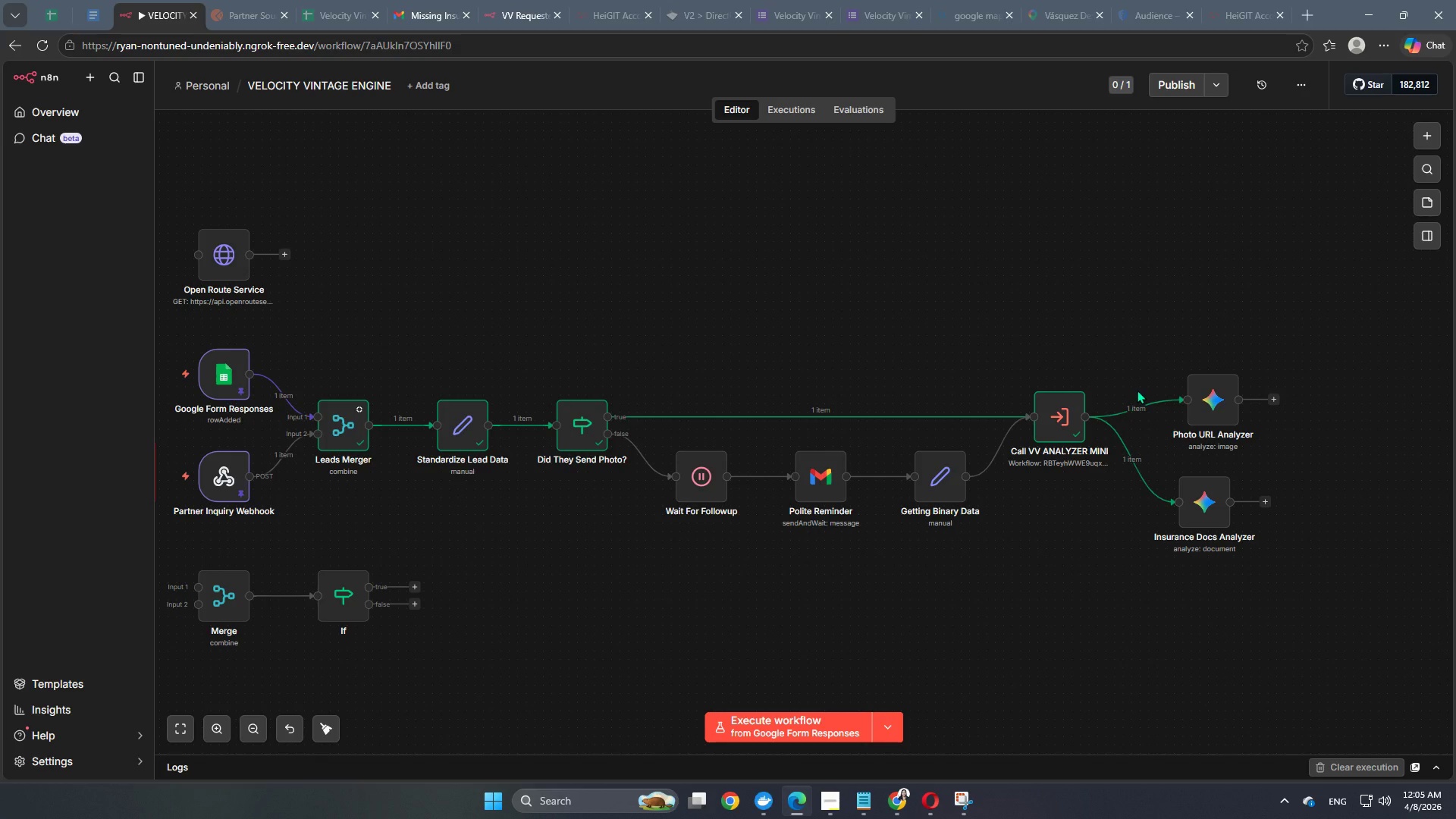 
wait(35.38)
 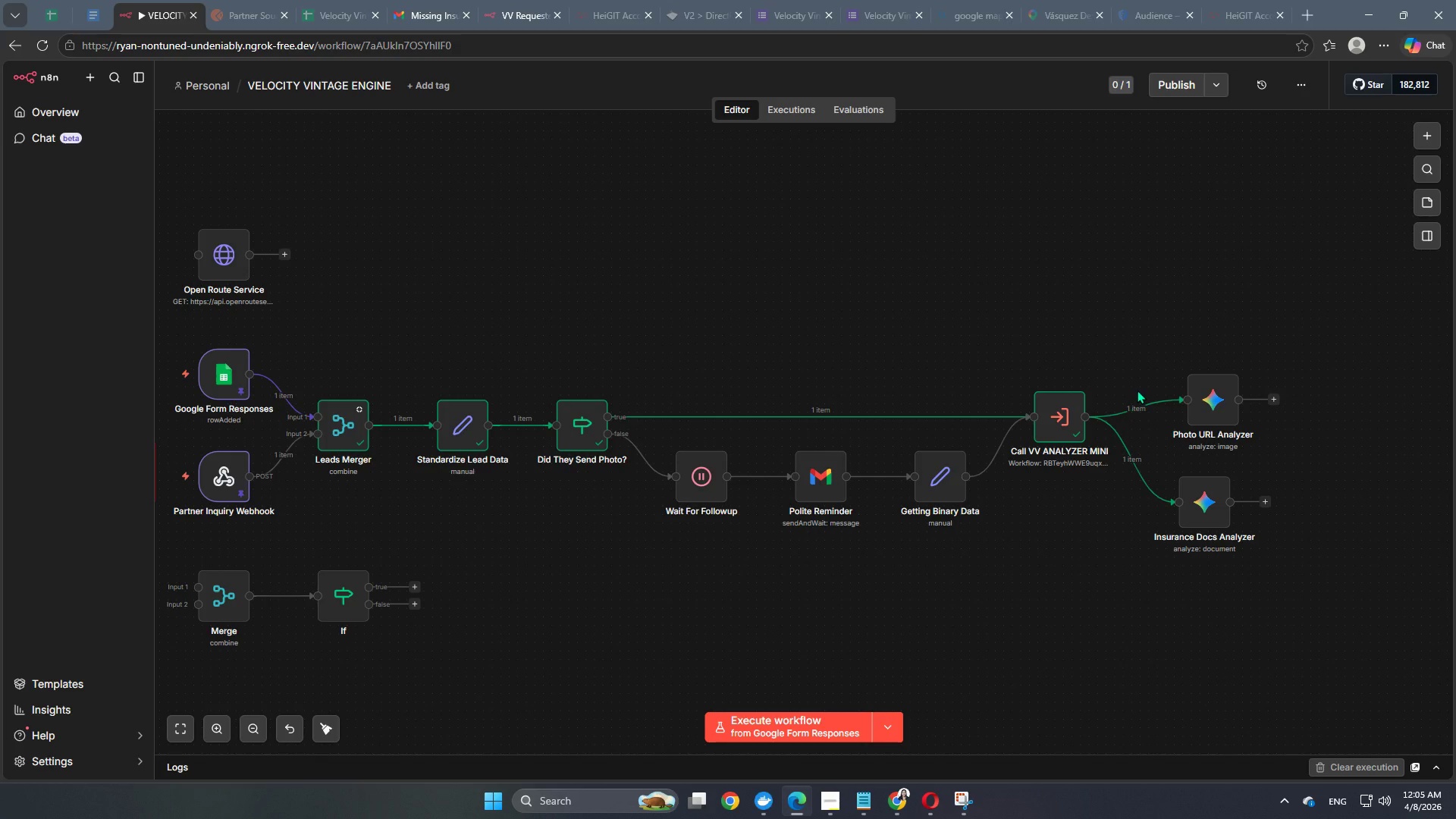 
double_click([1200, 403])
 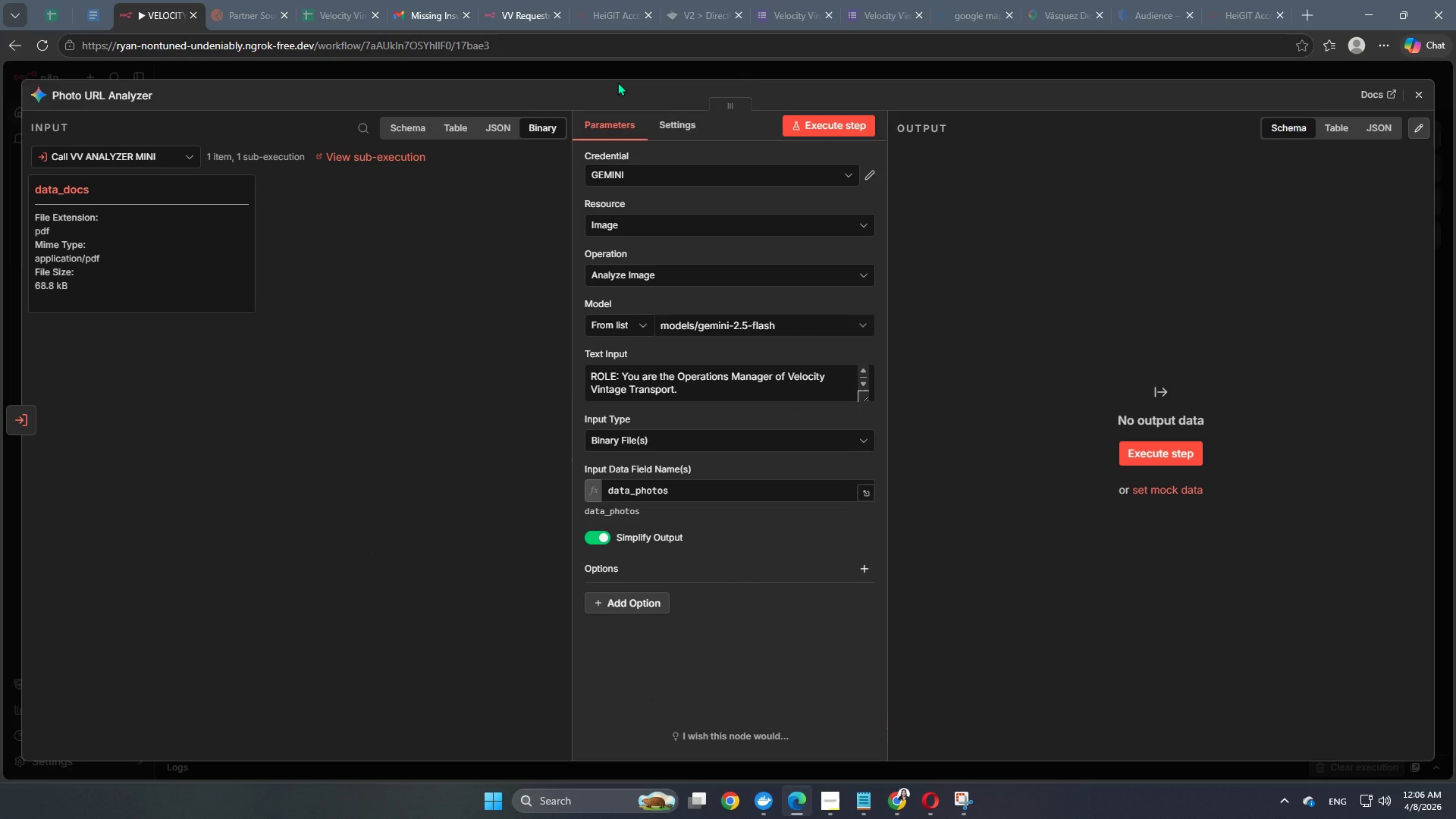 
wait(6.27)
 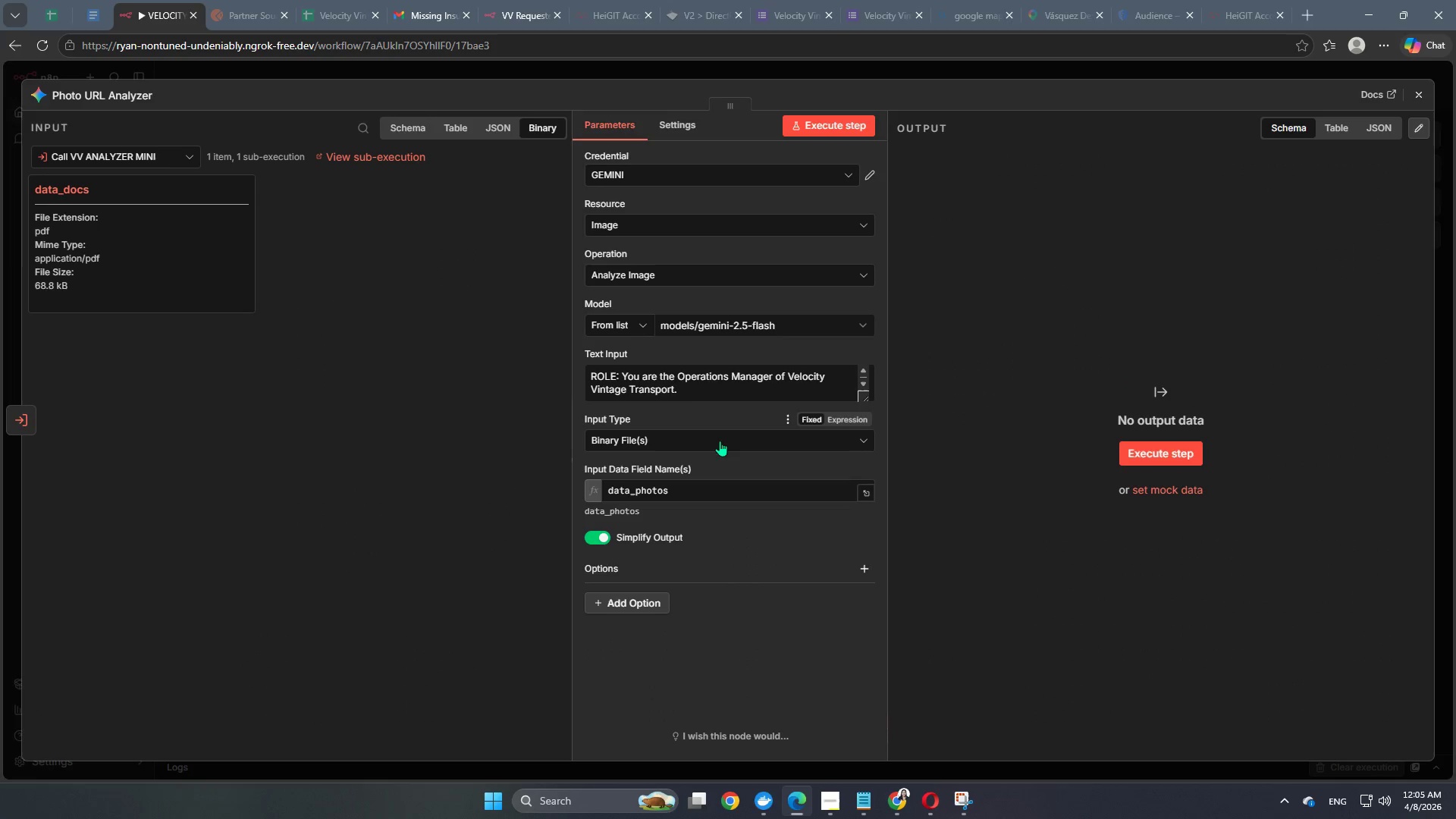 
left_click([634, 74])
 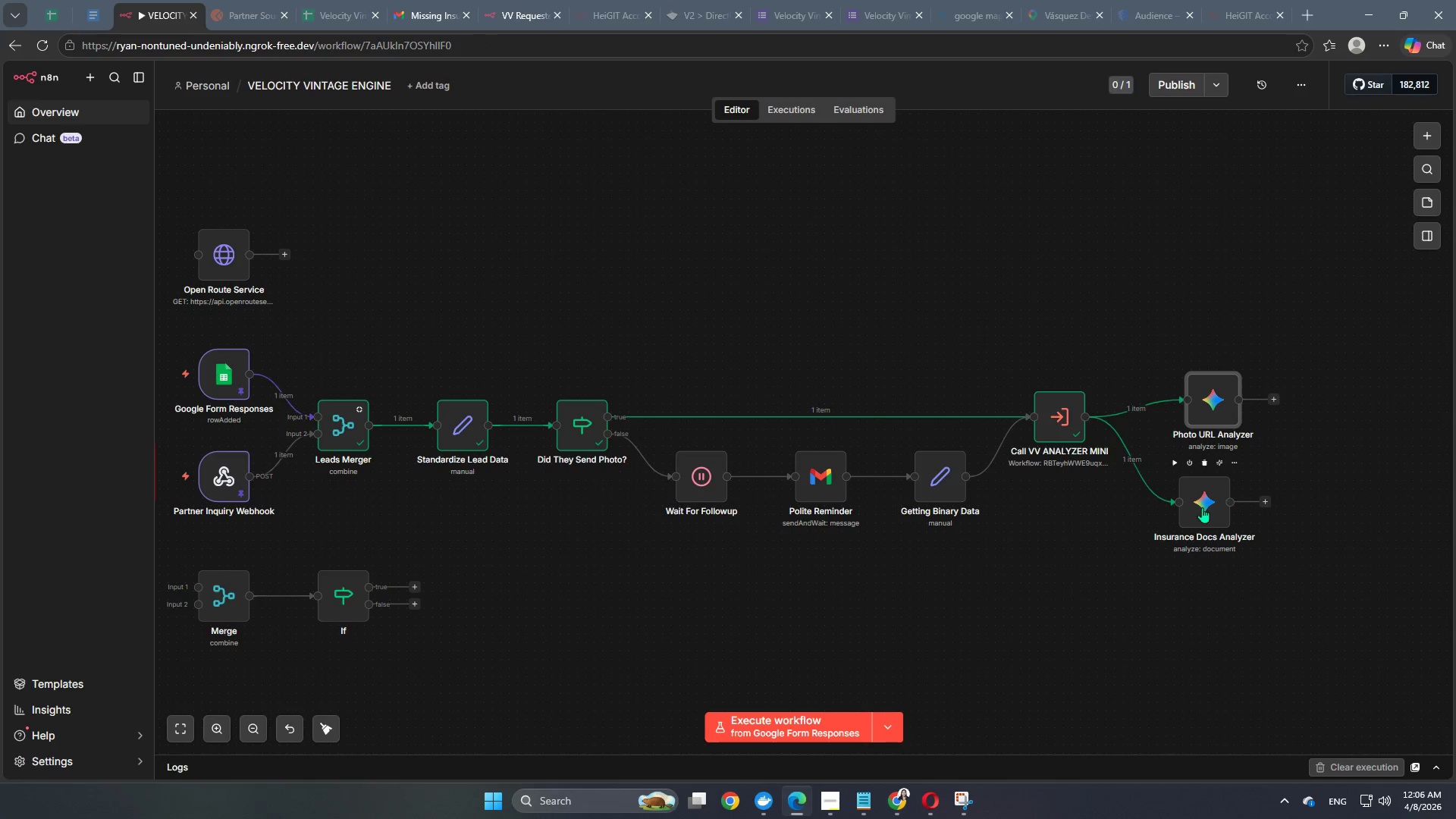 
double_click([1202, 507])
 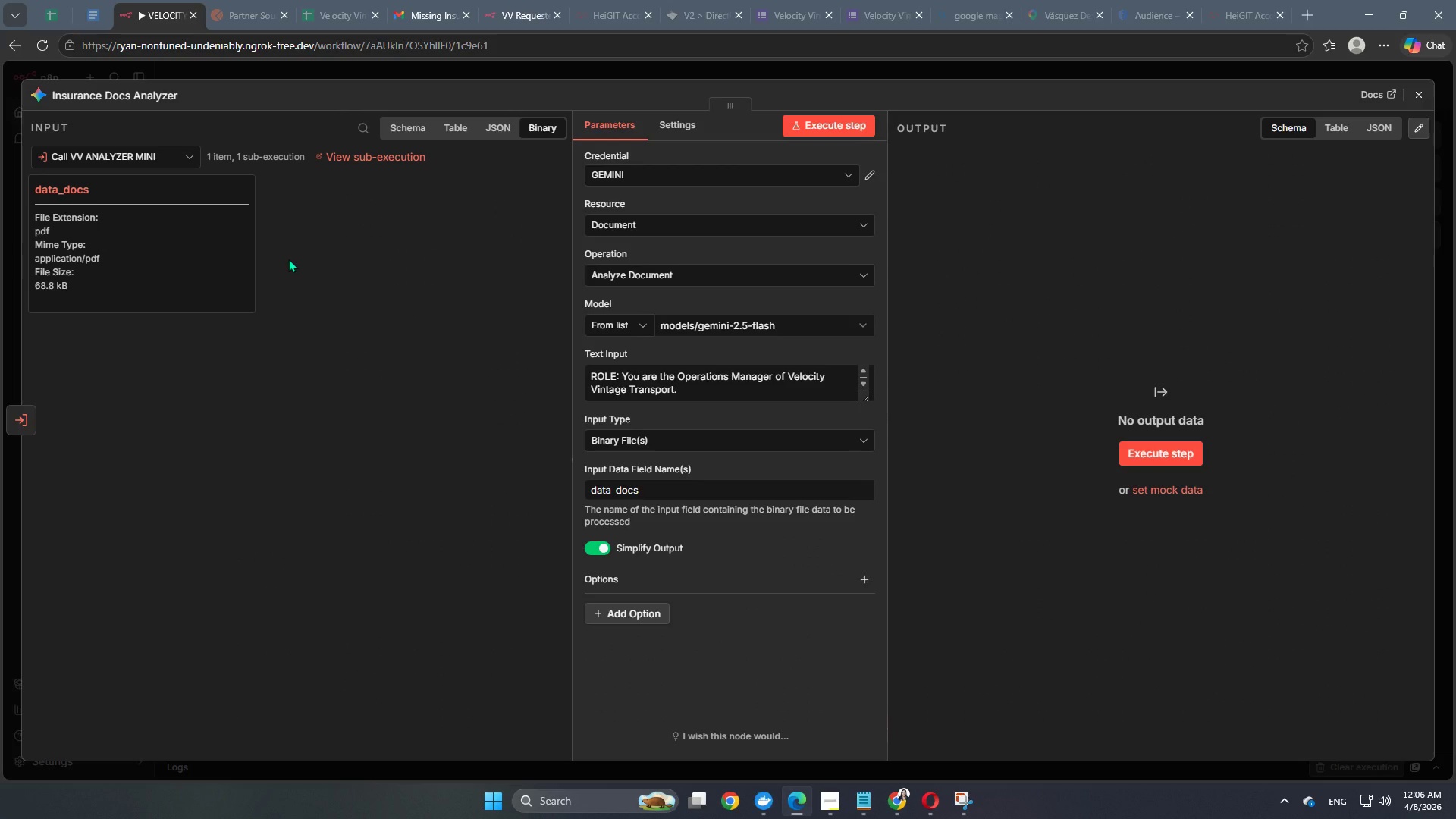 
wait(5.88)
 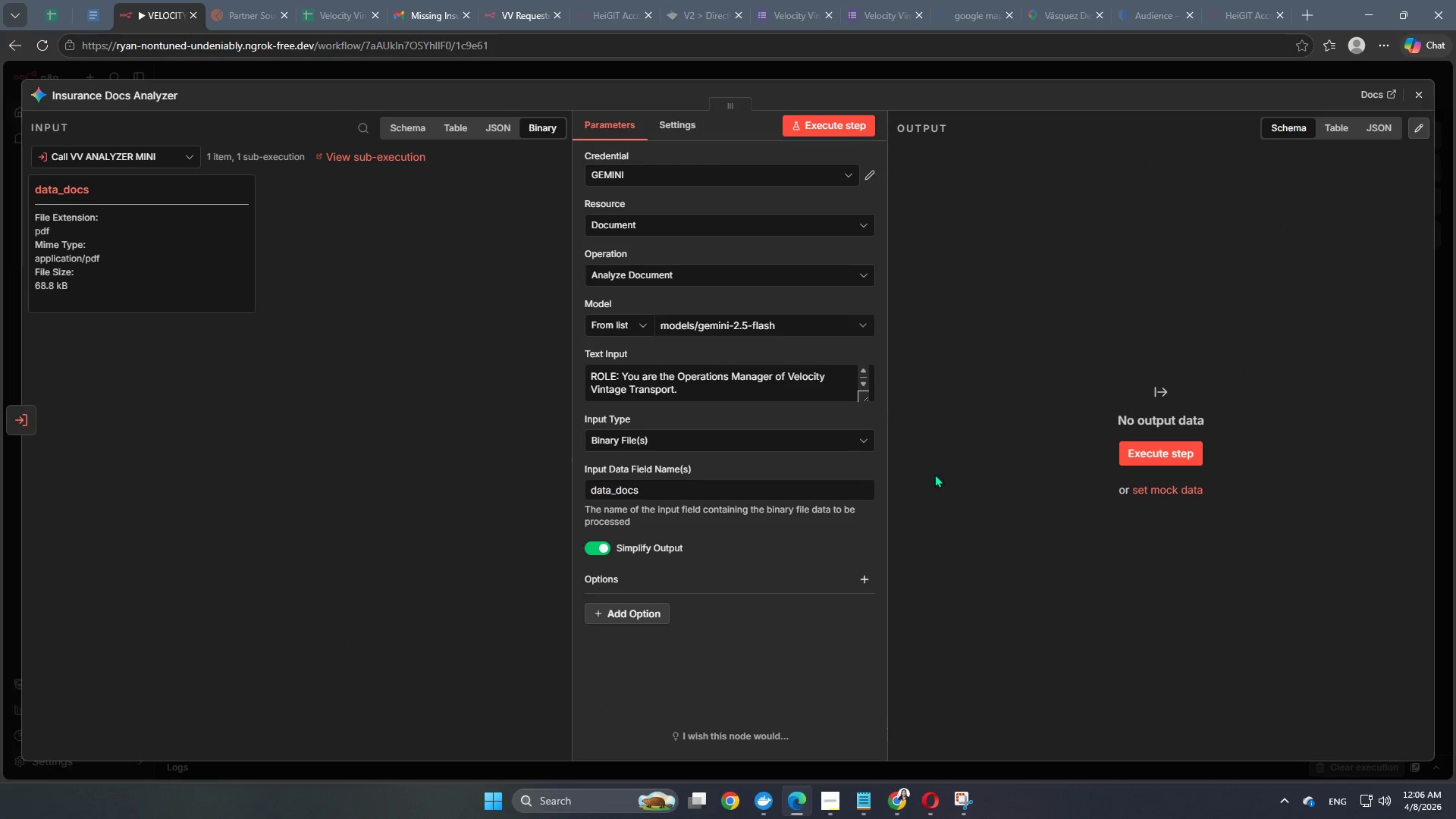 
left_click([845, 64])
 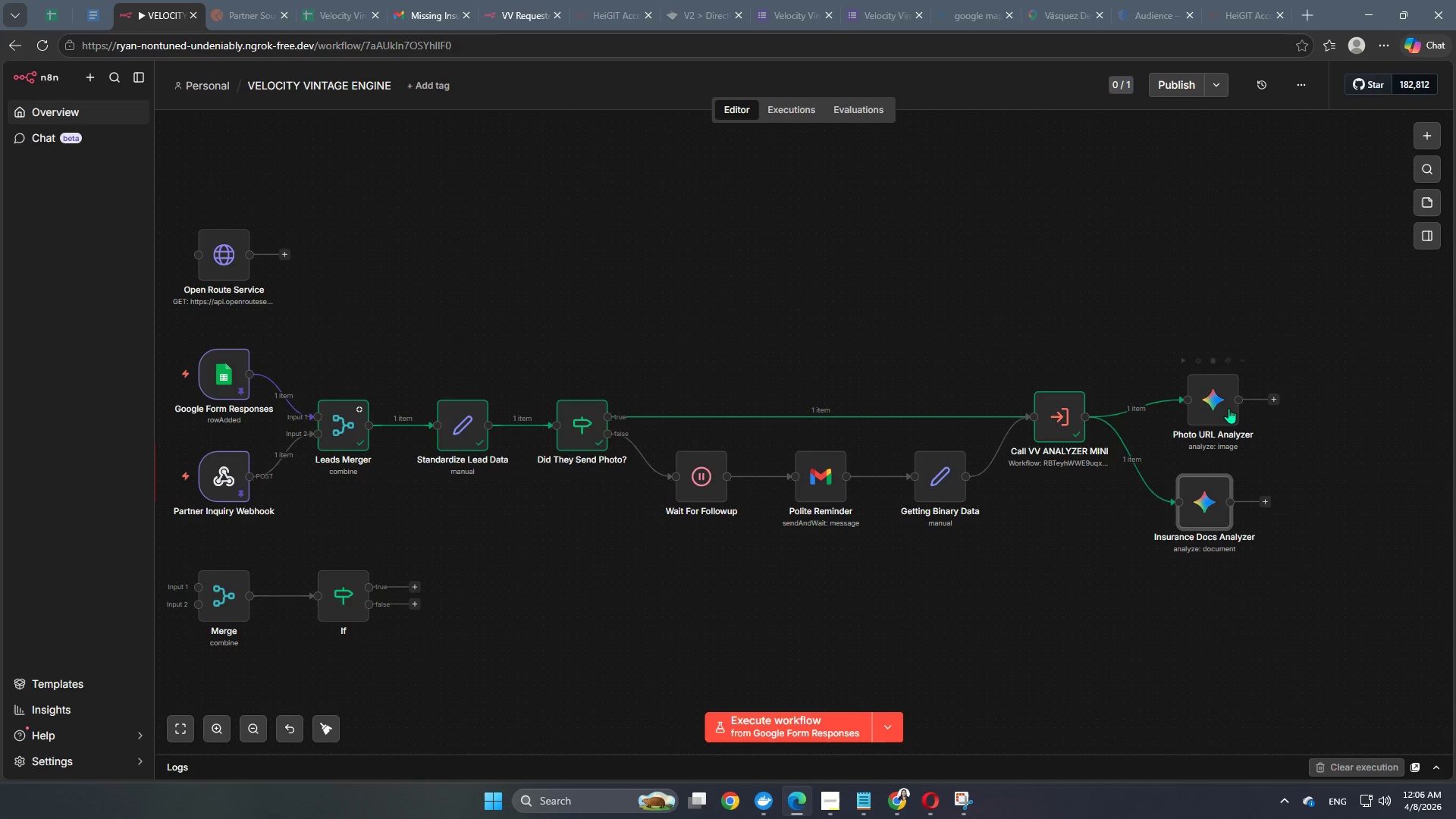 
double_click([1224, 398])
 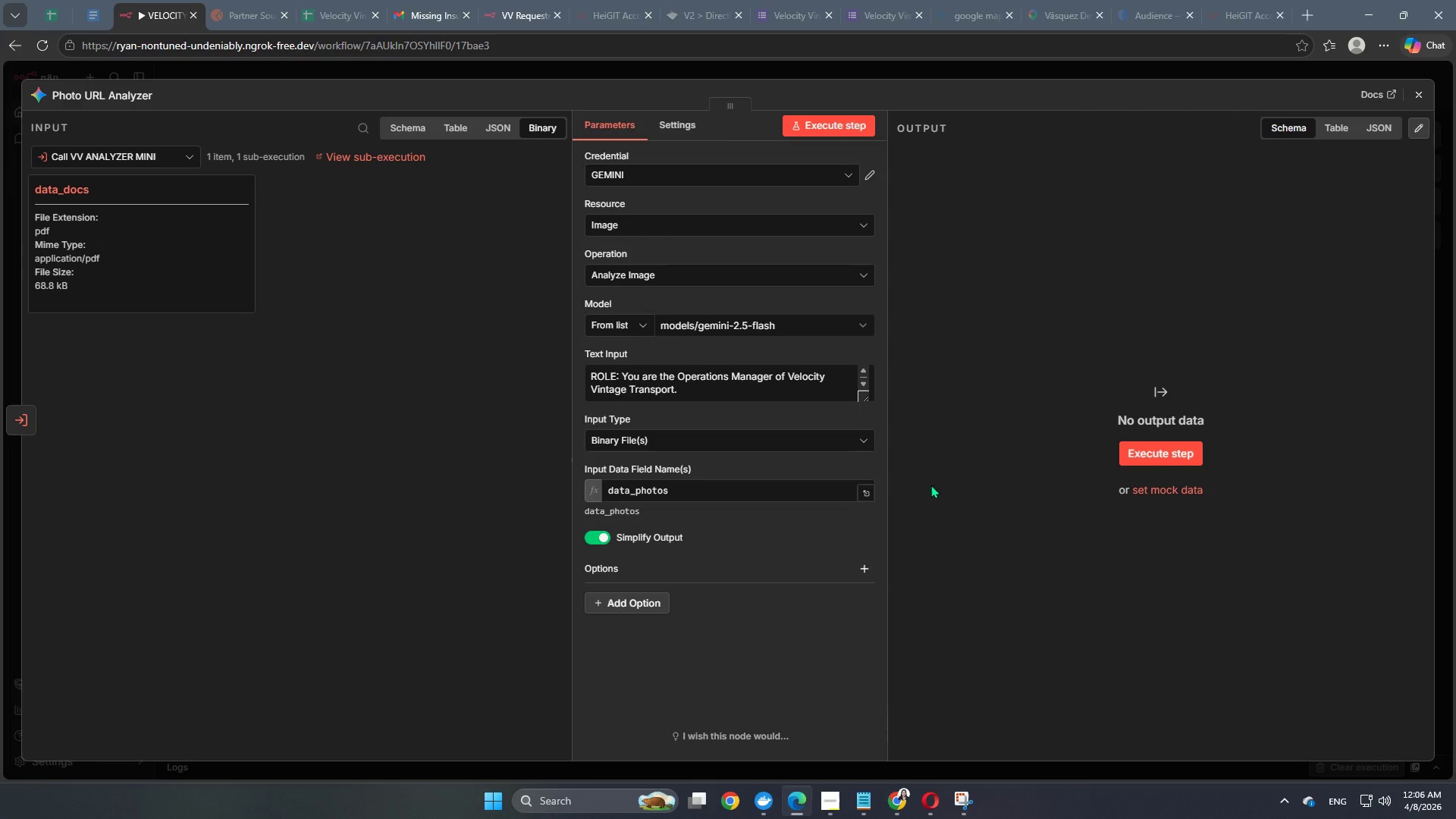 
mouse_move([690, 483])
 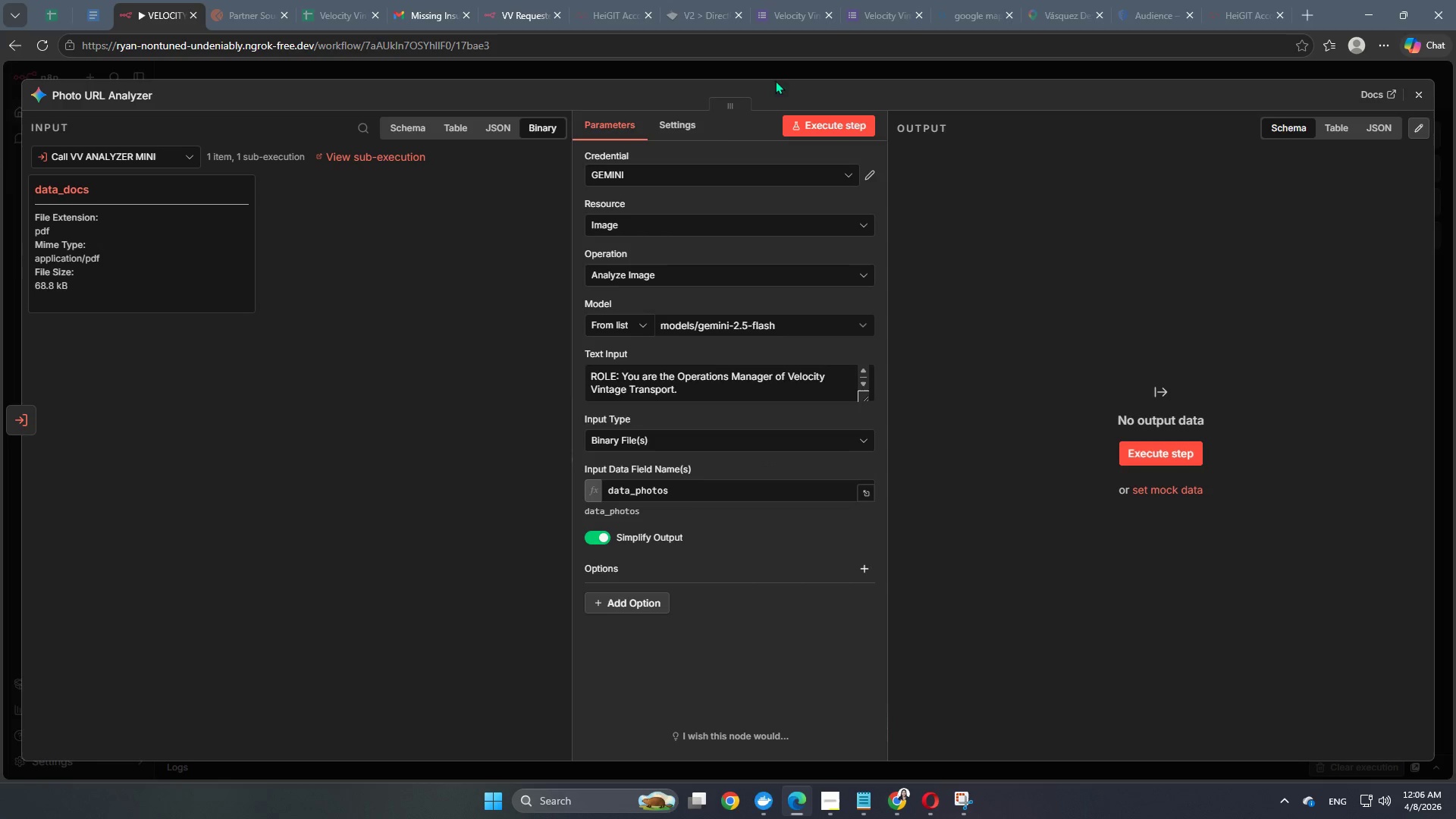 
left_click([783, 73])
 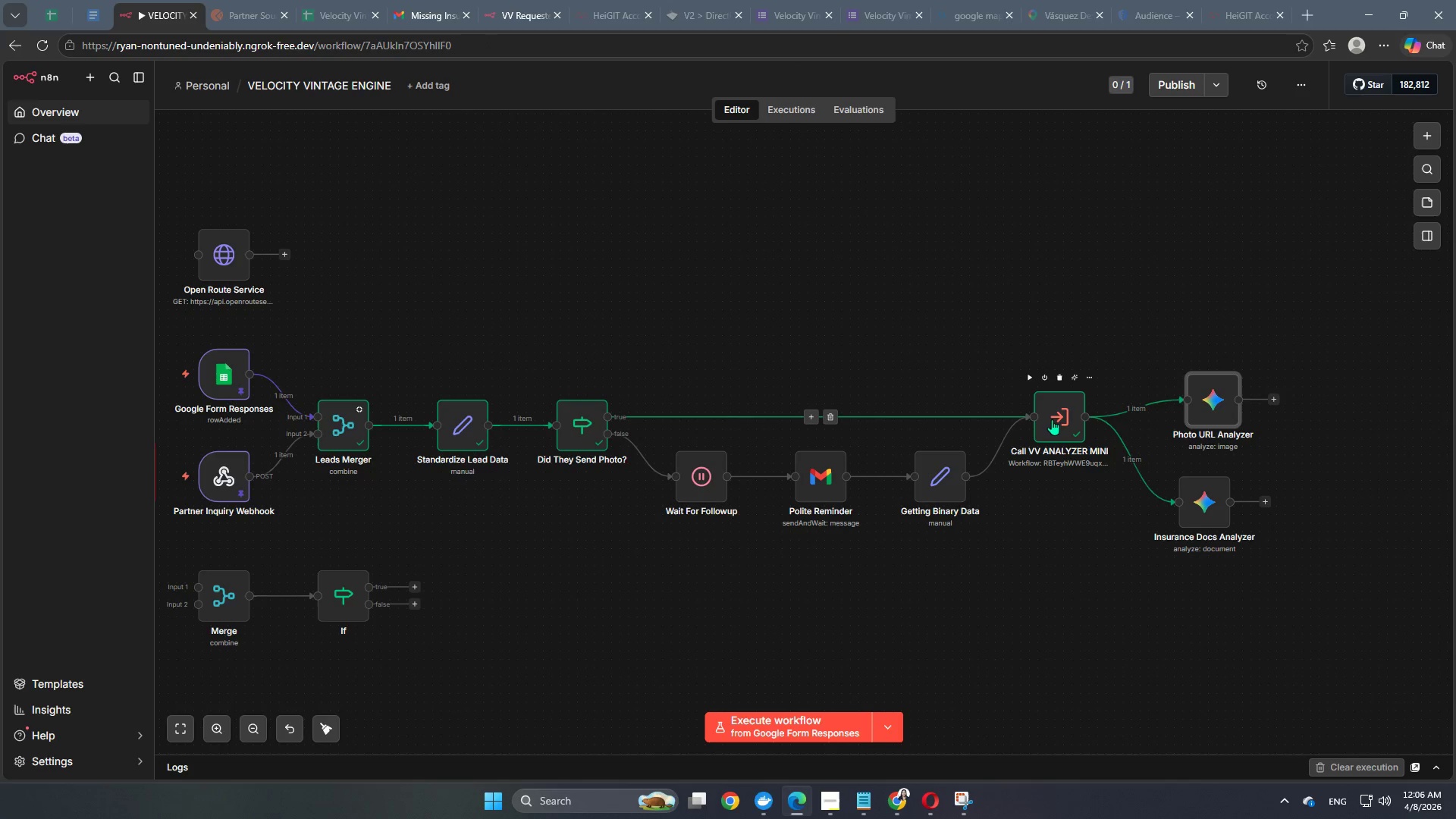 
double_click([1053, 418])
 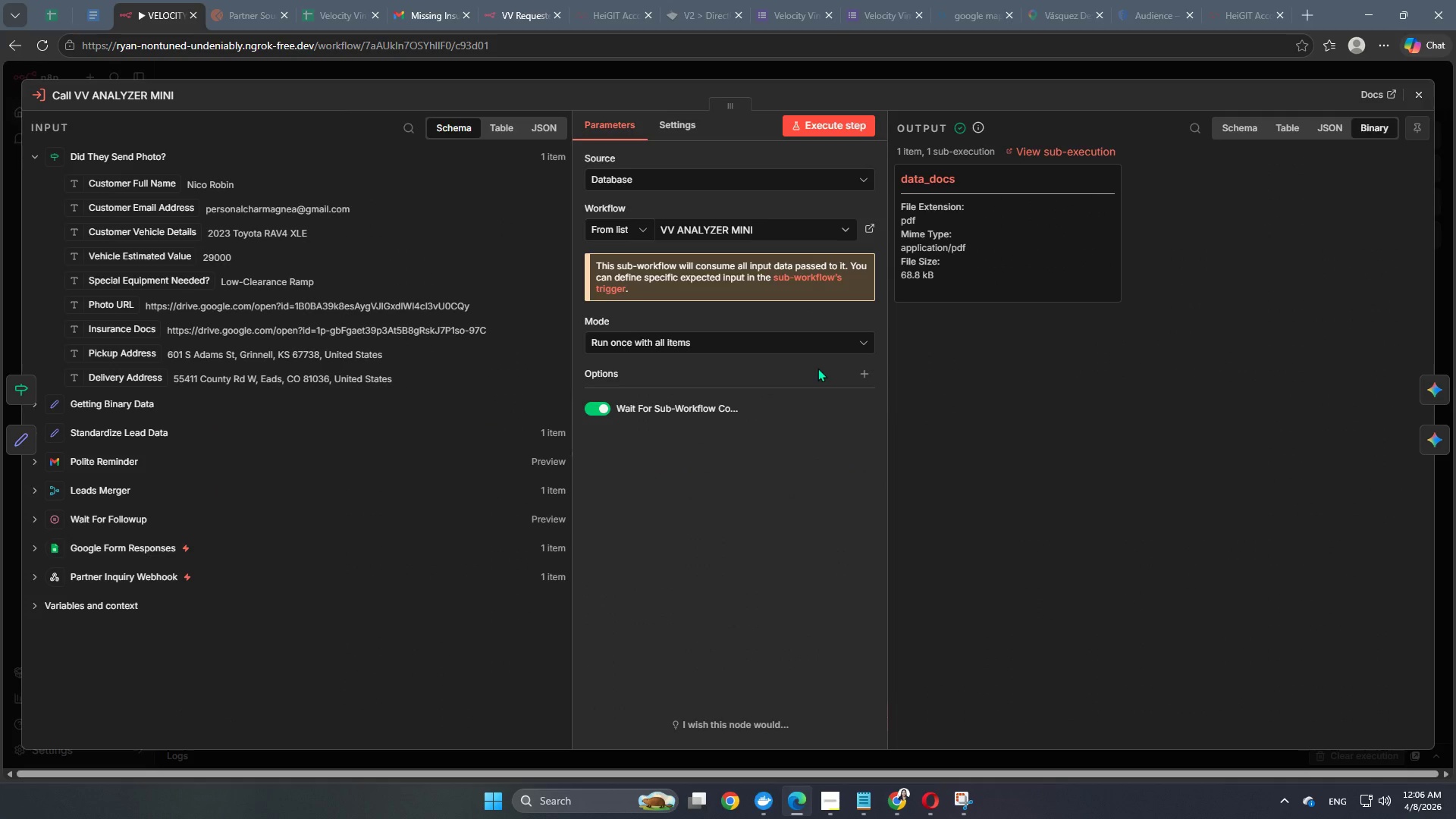 
left_click([810, 349])
 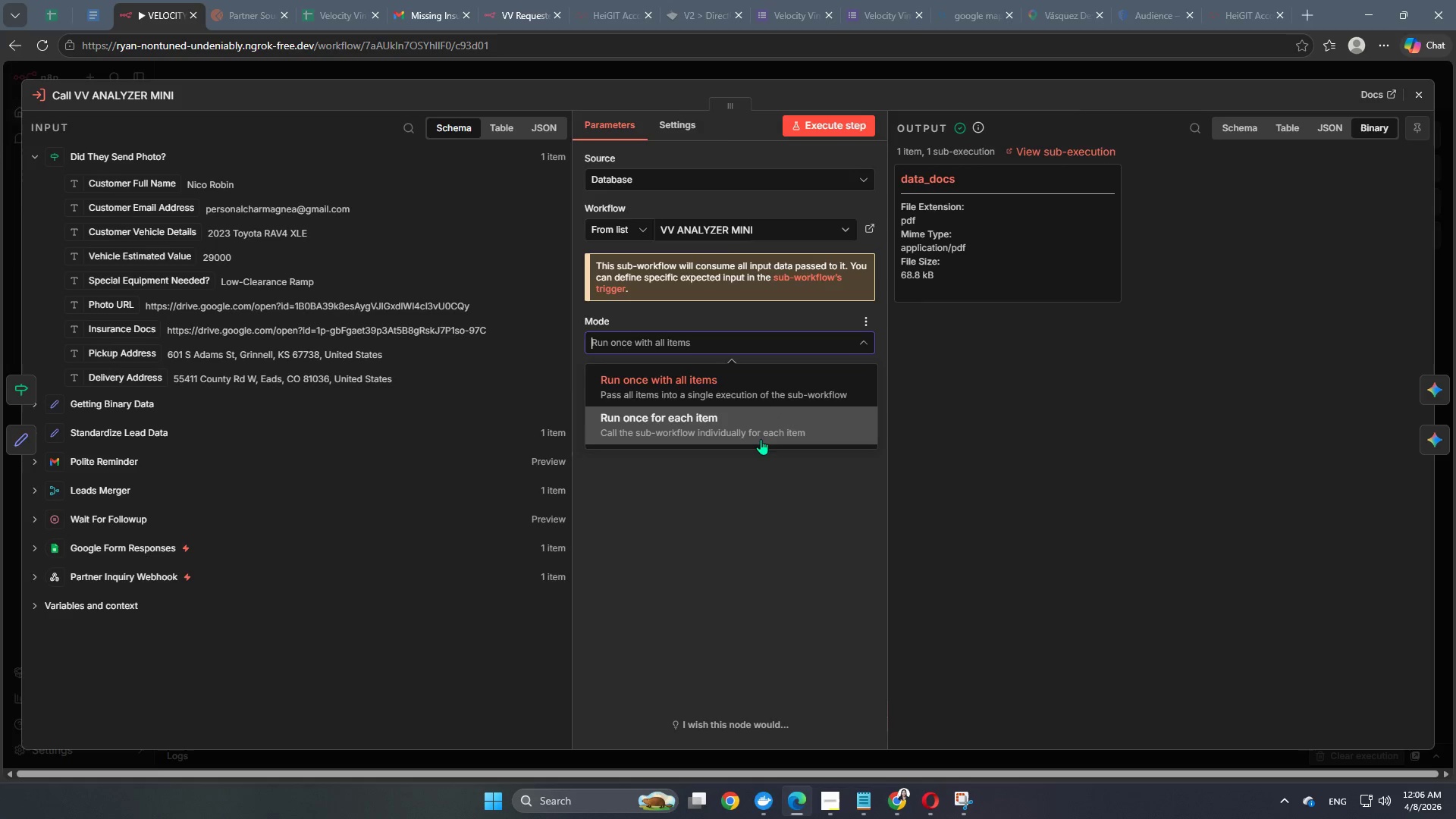 
wait(9.44)
 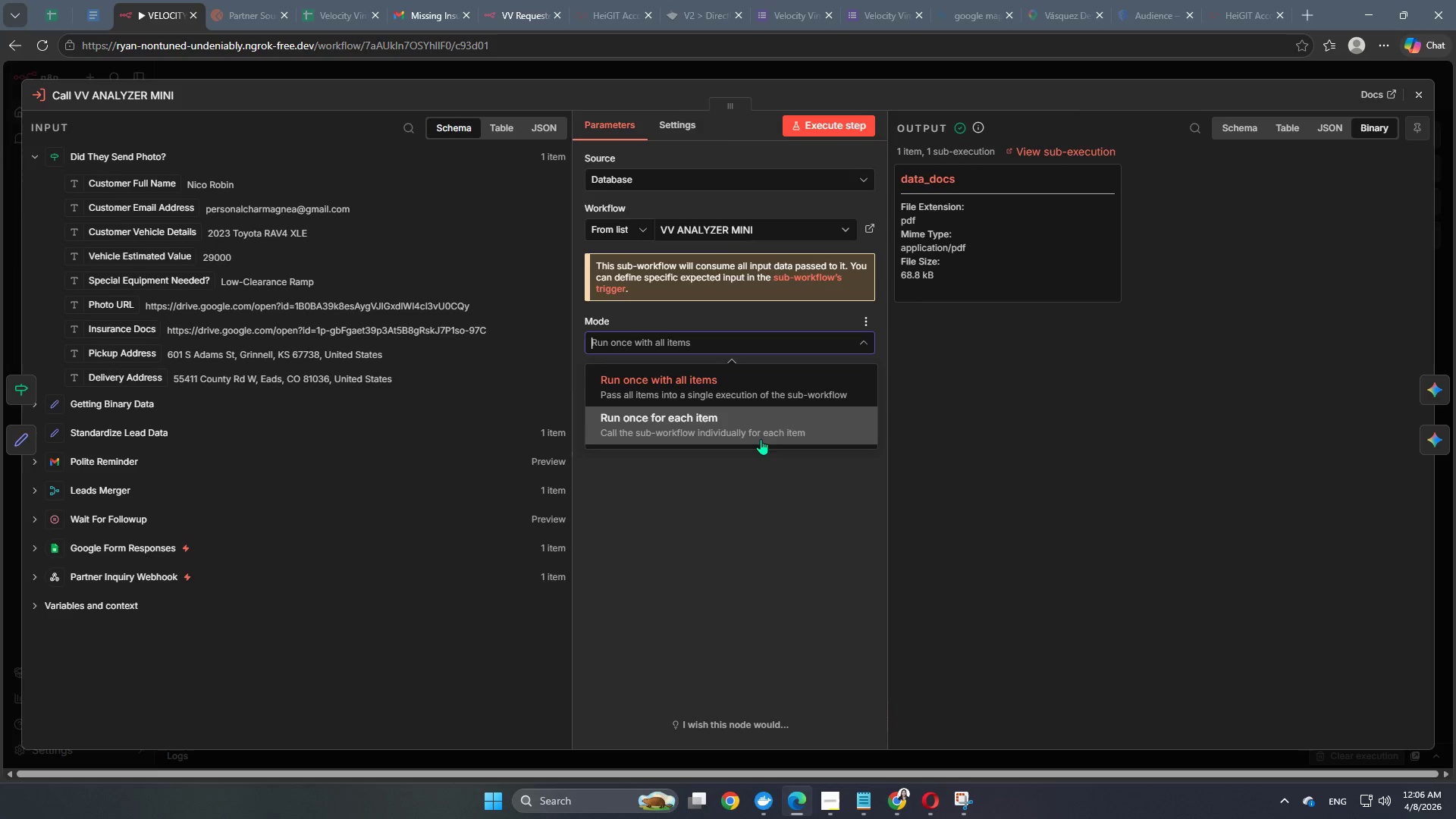 
left_click([761, 439])
 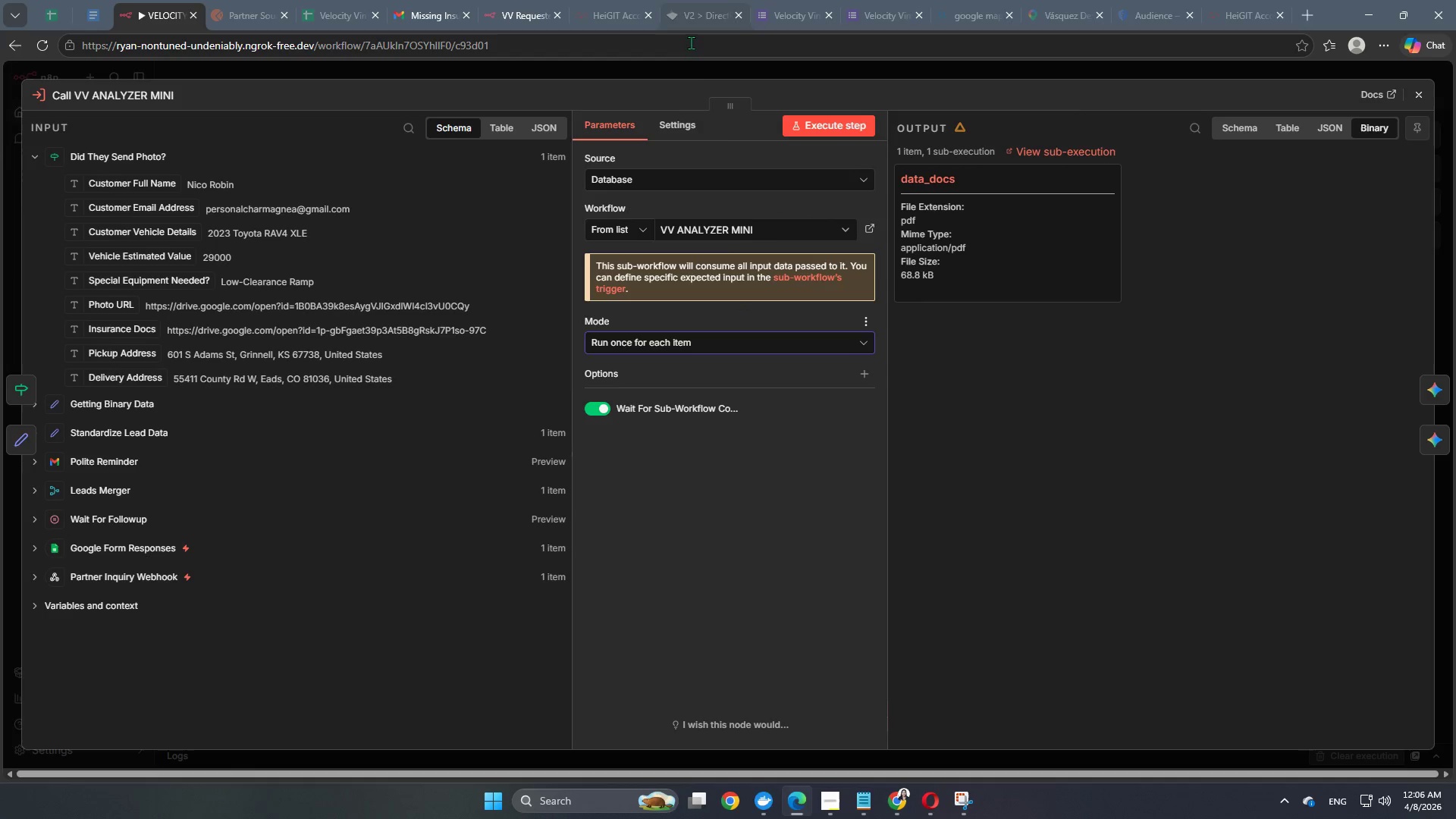 
wait(6.45)
 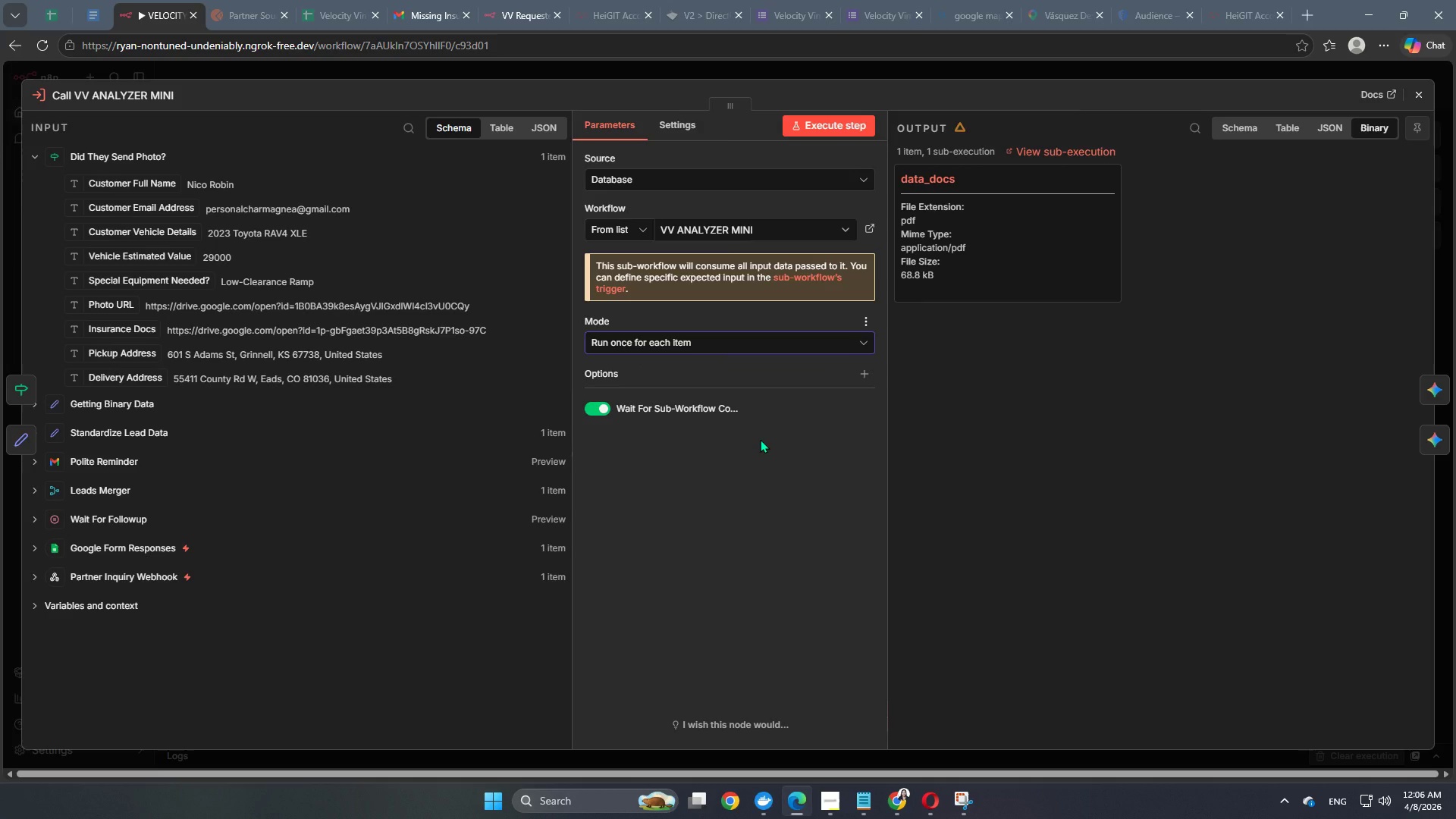 
left_click([747, 67])
 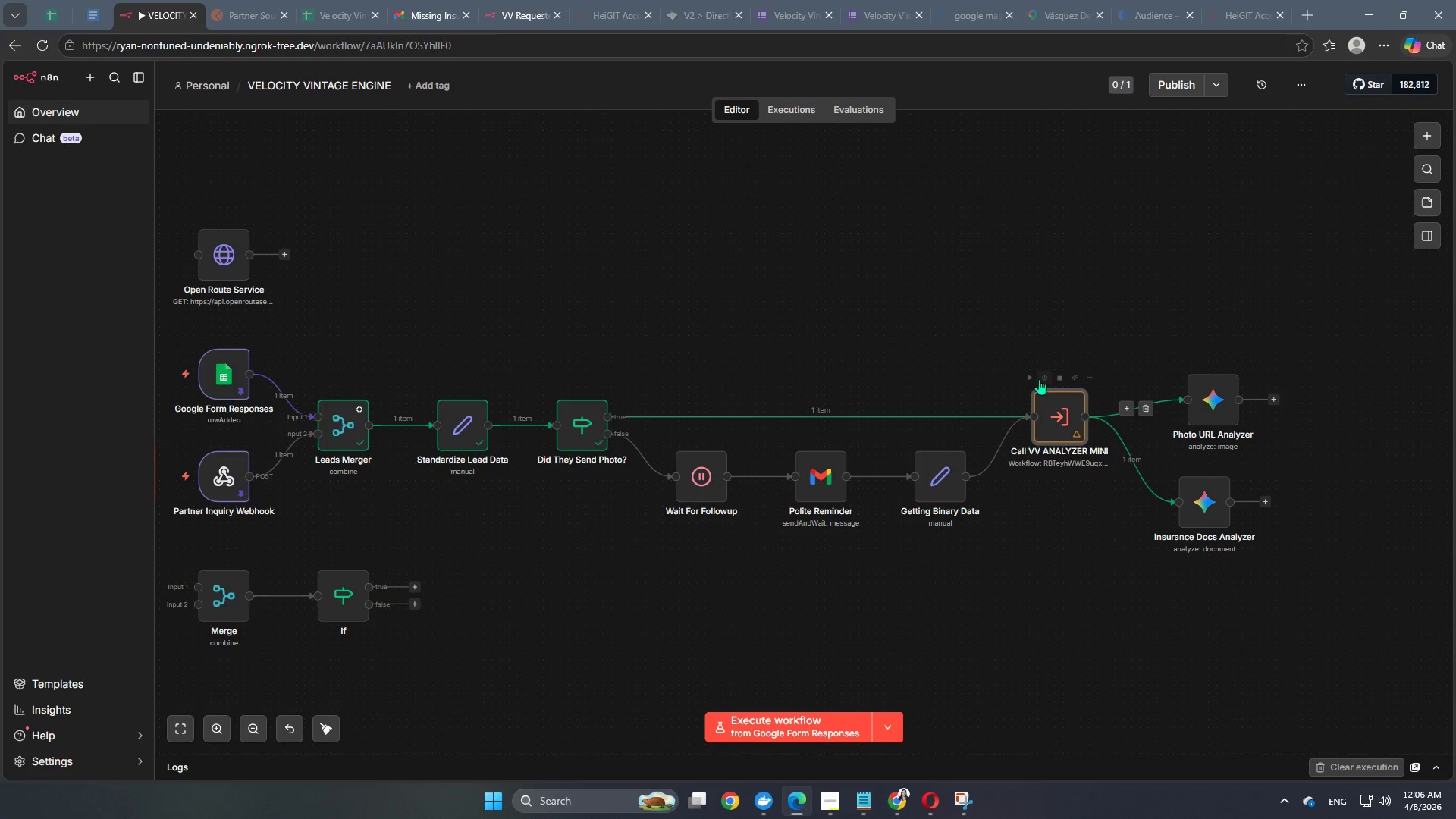 
left_click([1030, 377])
 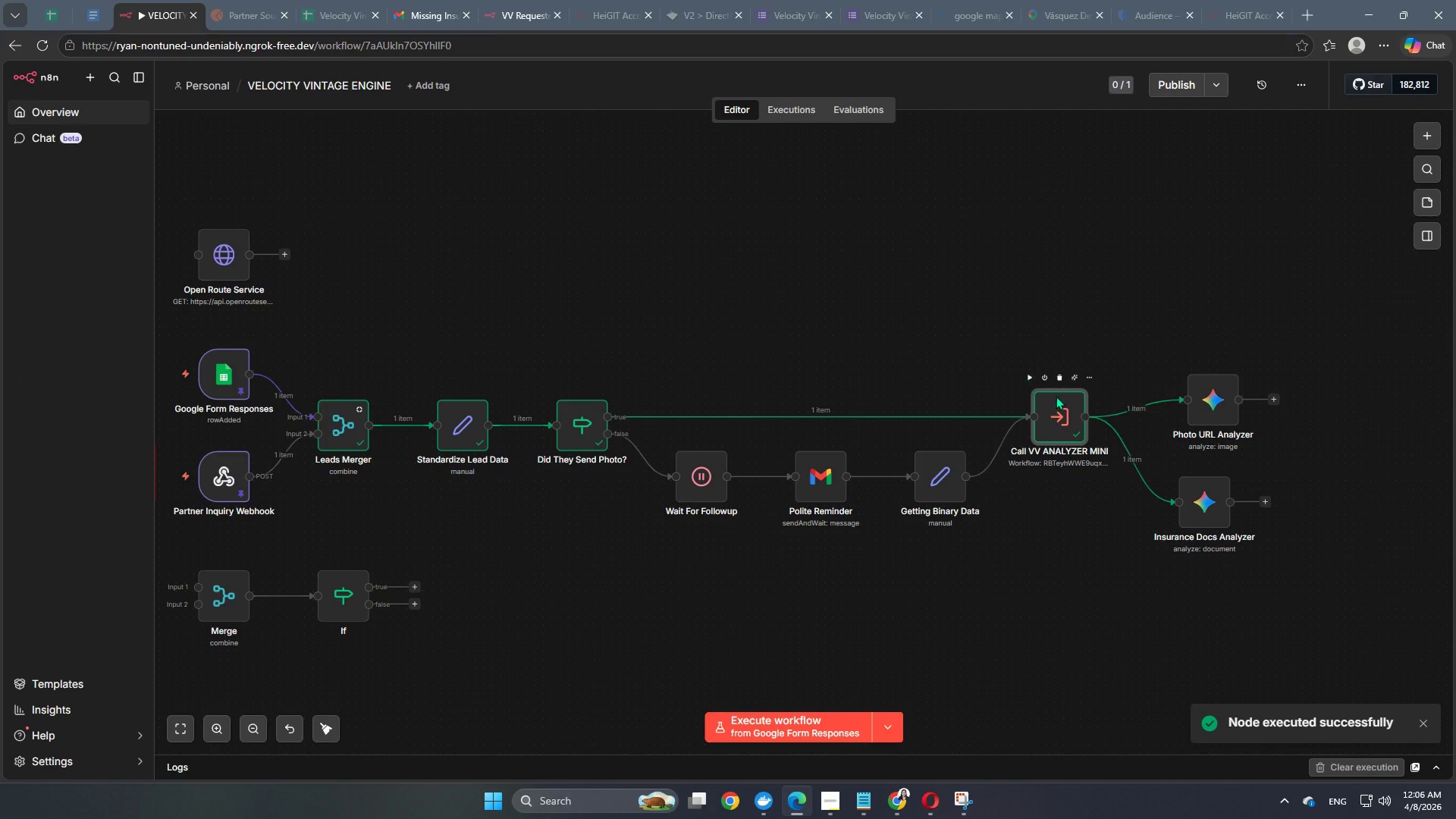 
wait(5.64)
 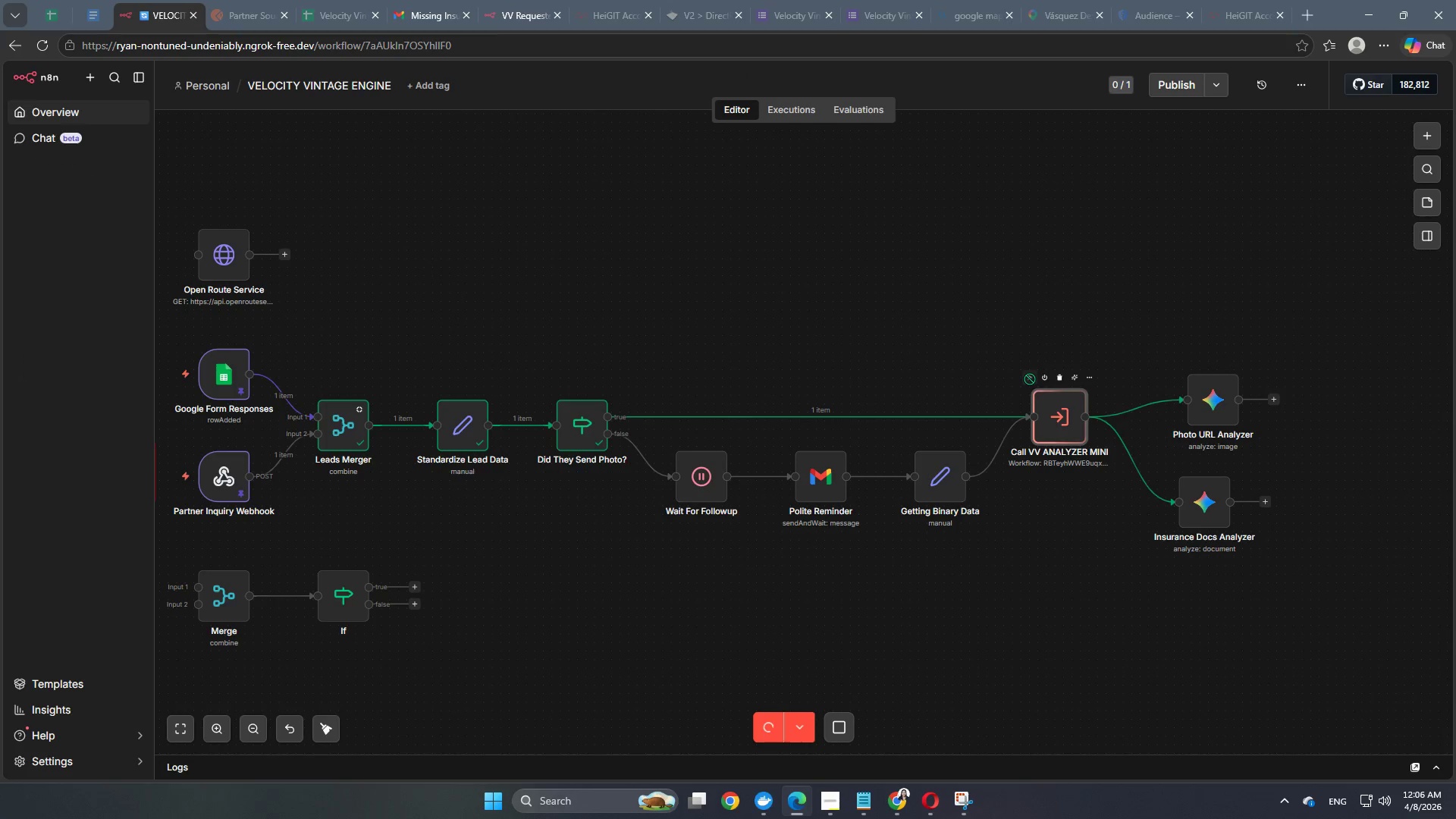 
double_click([1215, 401])
 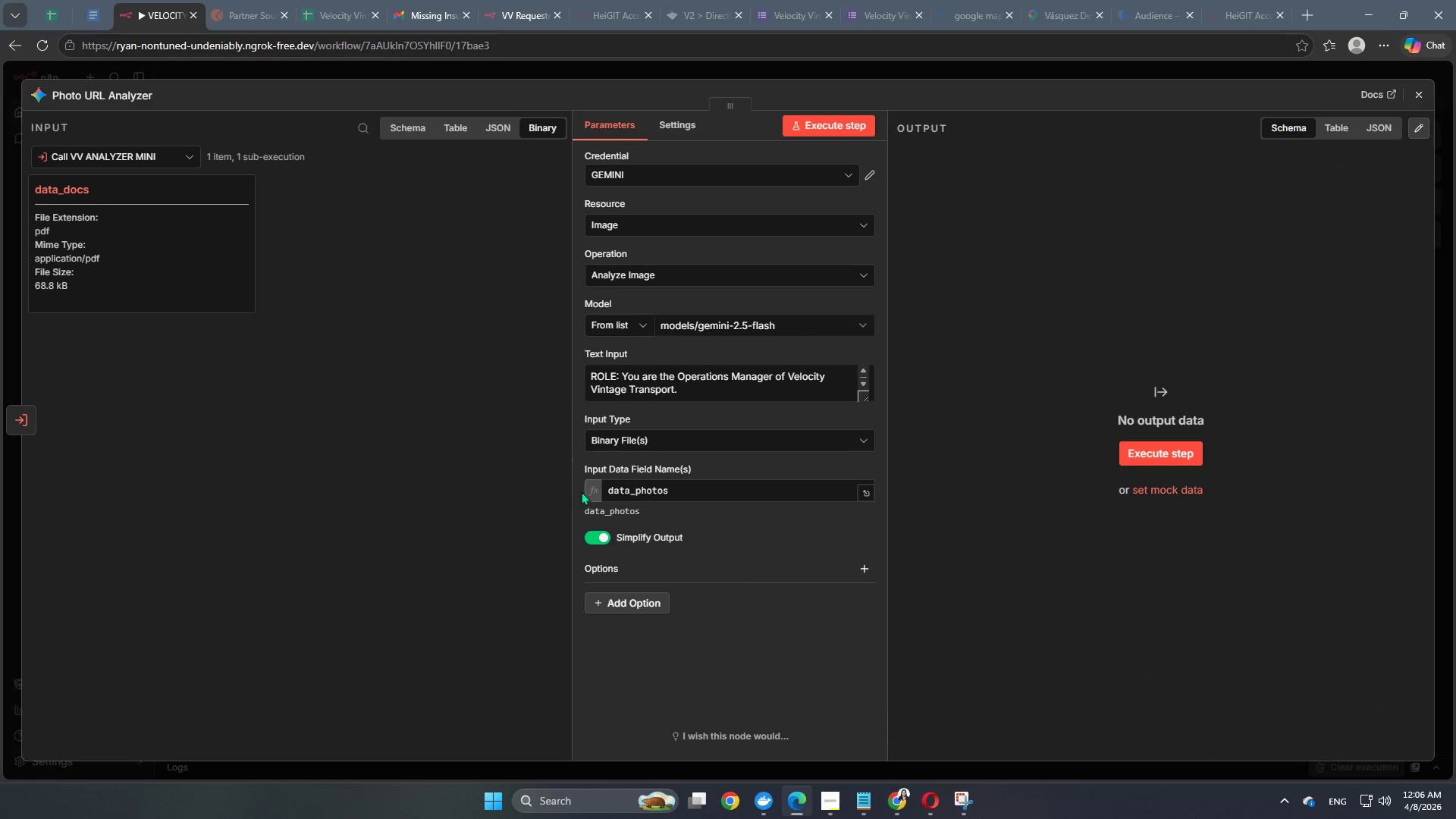 
left_click([787, 78])
 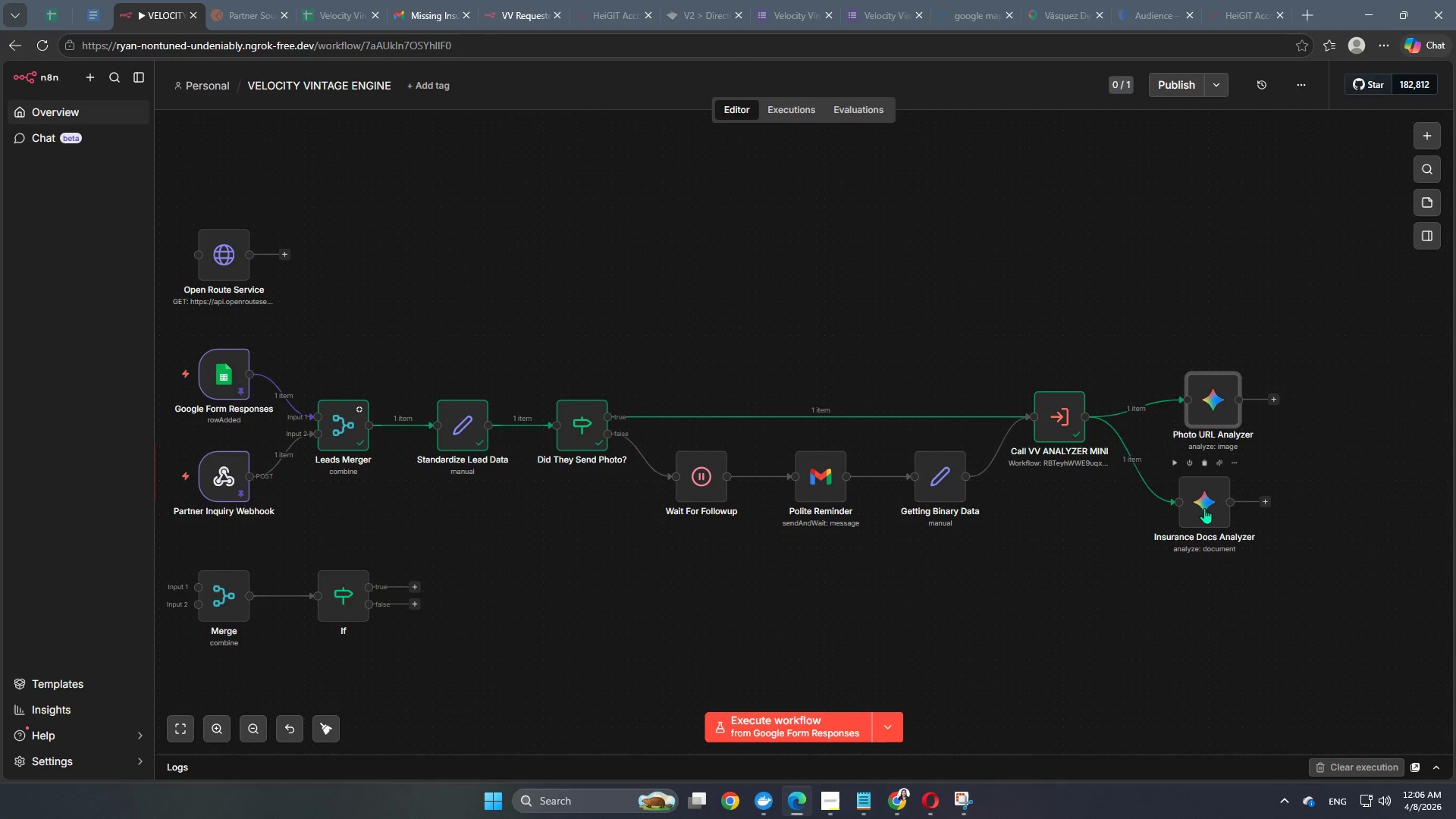 
double_click([1204, 505])
 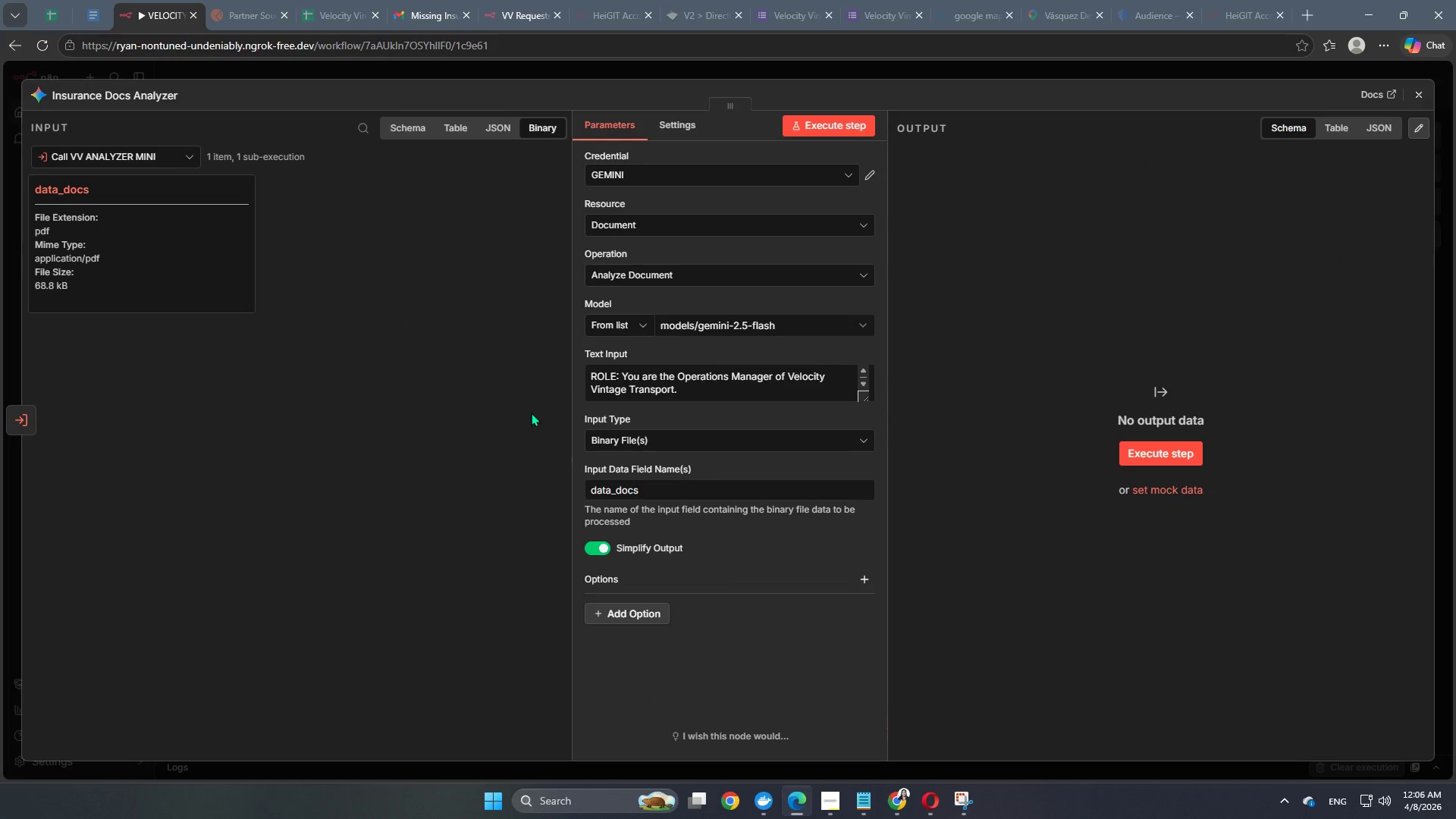 
left_click([748, 77])
 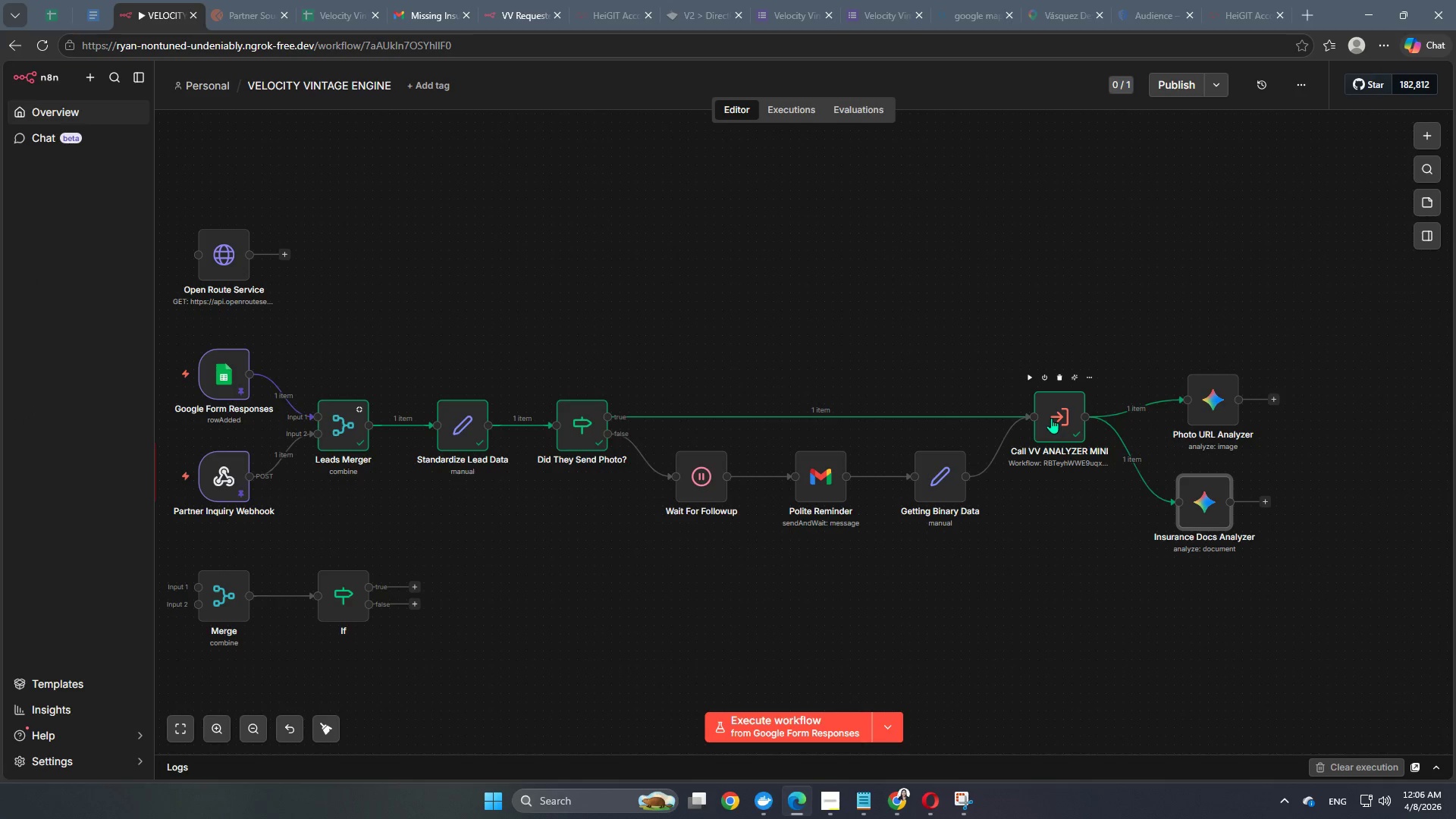 
double_click([1051, 418])
 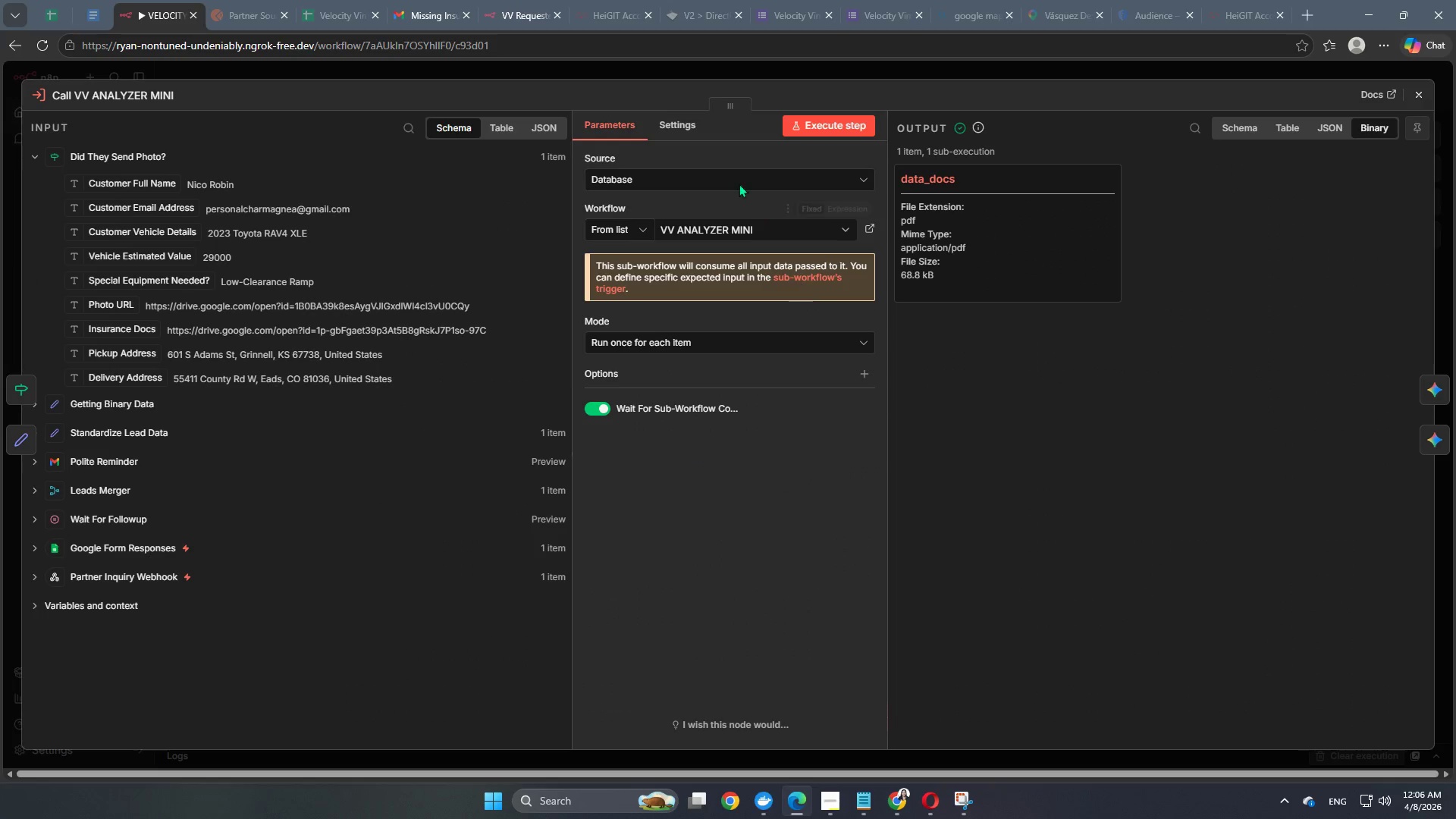 
left_click([736, 178])
 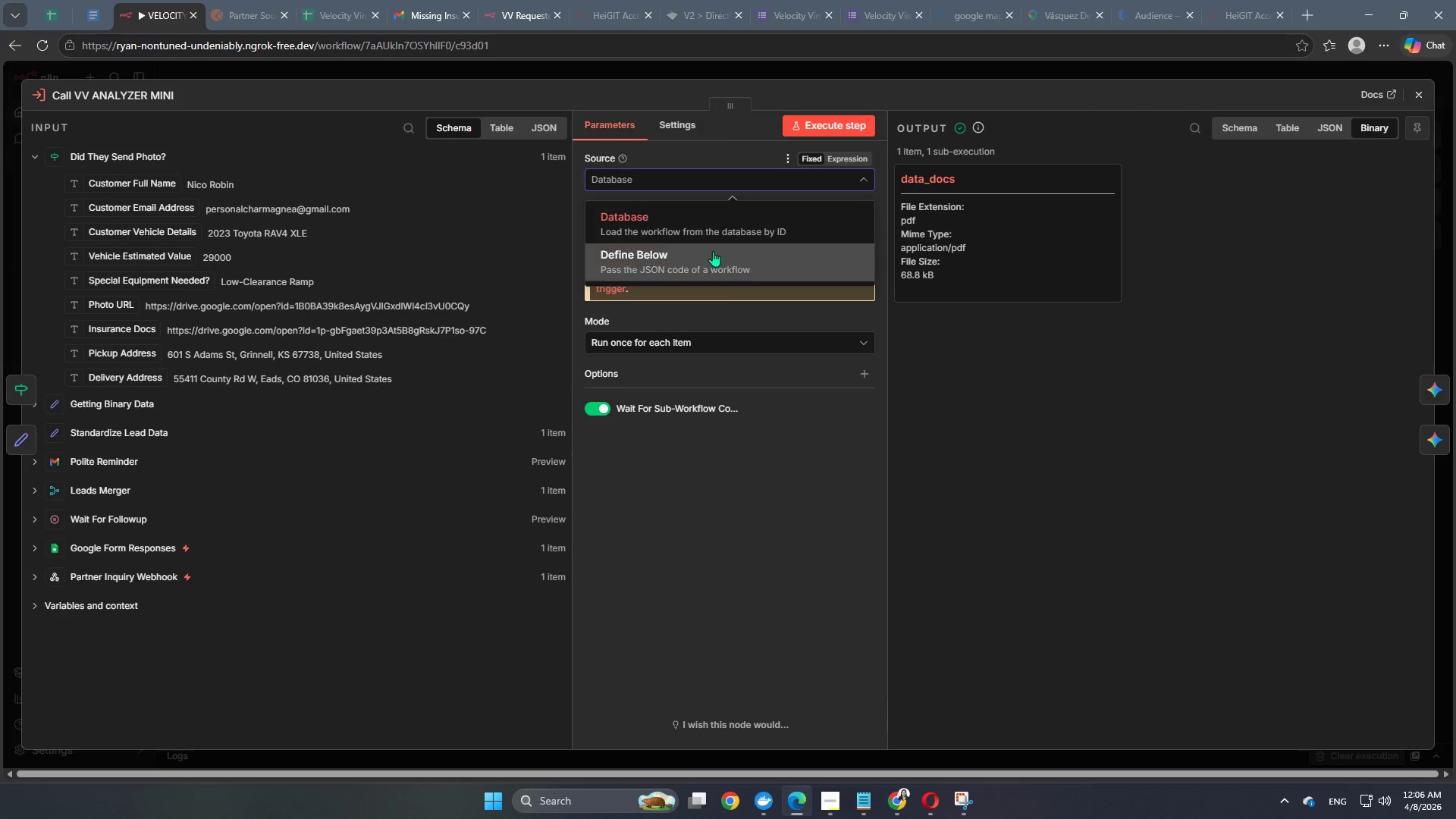 
left_click([713, 251])
 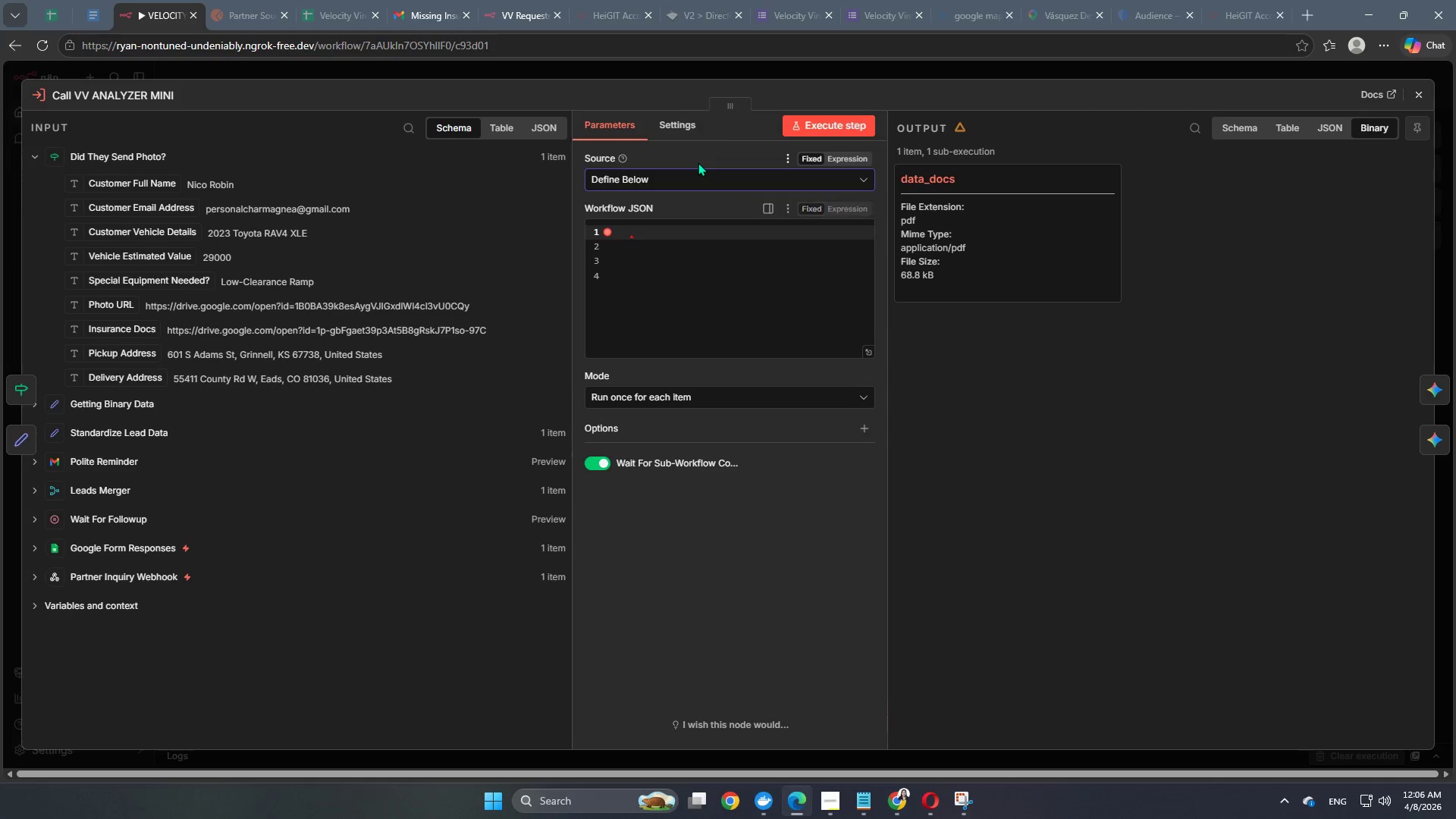 
double_click([701, 177])
 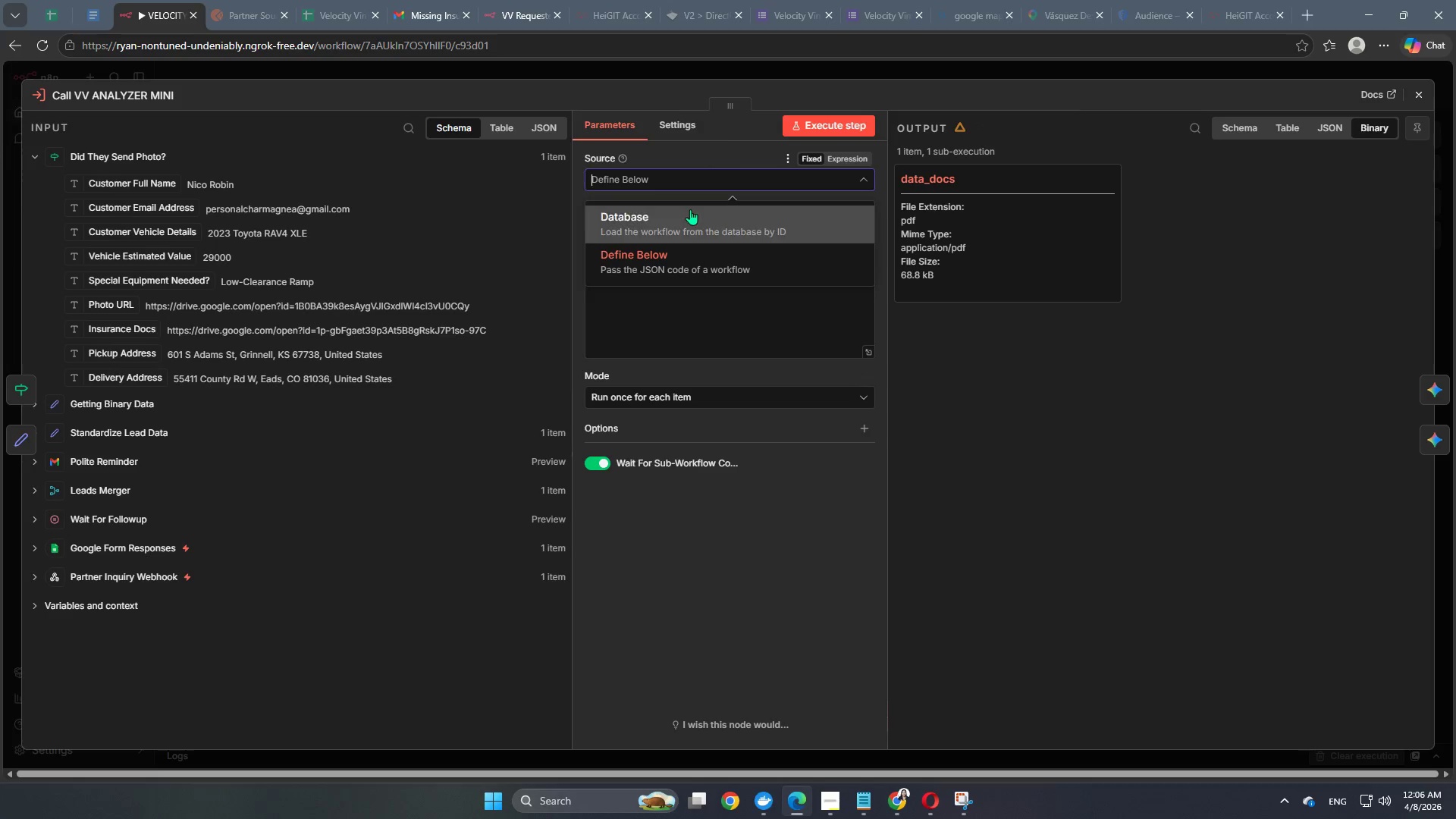 
left_click([689, 216])
 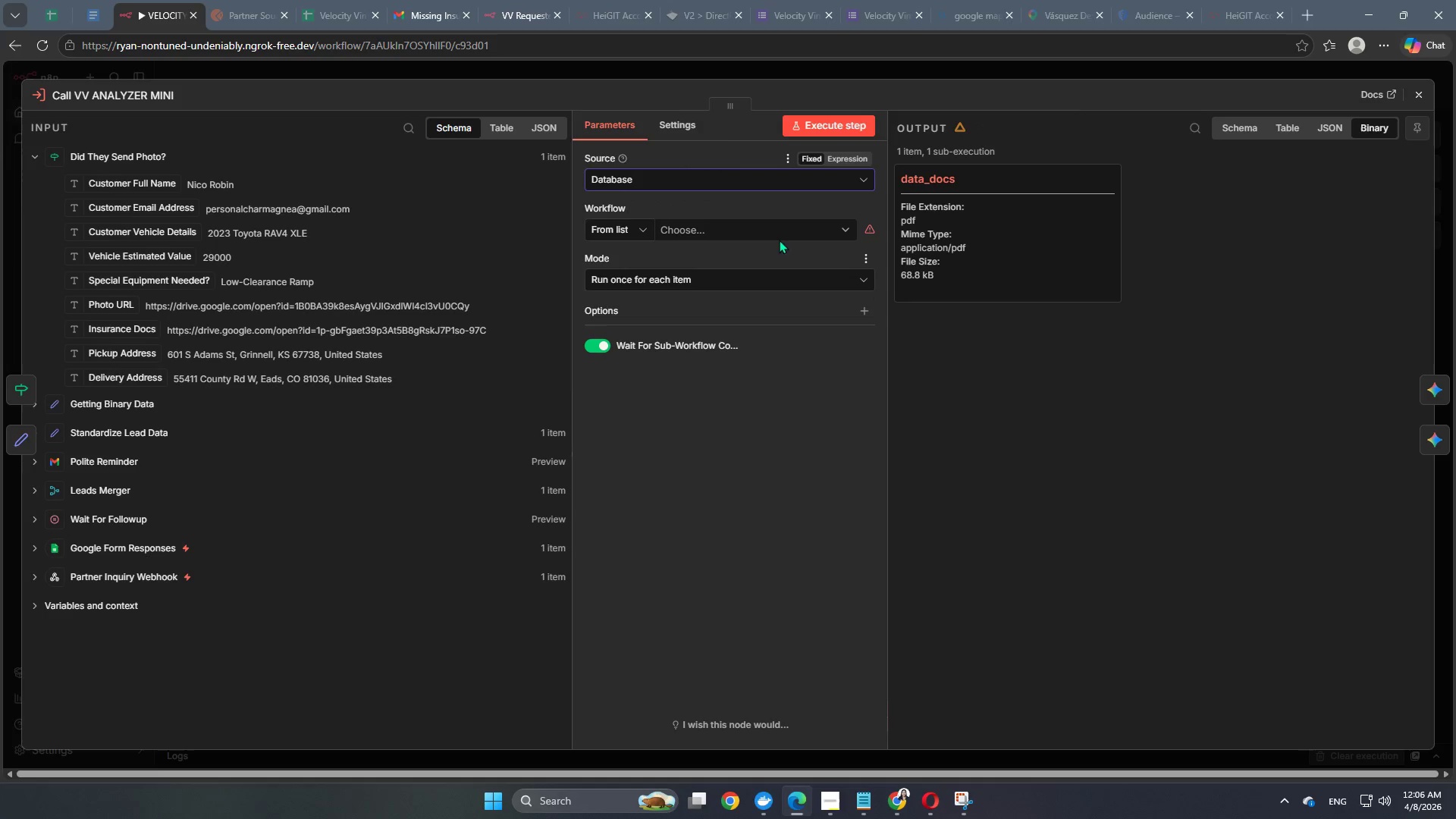 
left_click([777, 234])
 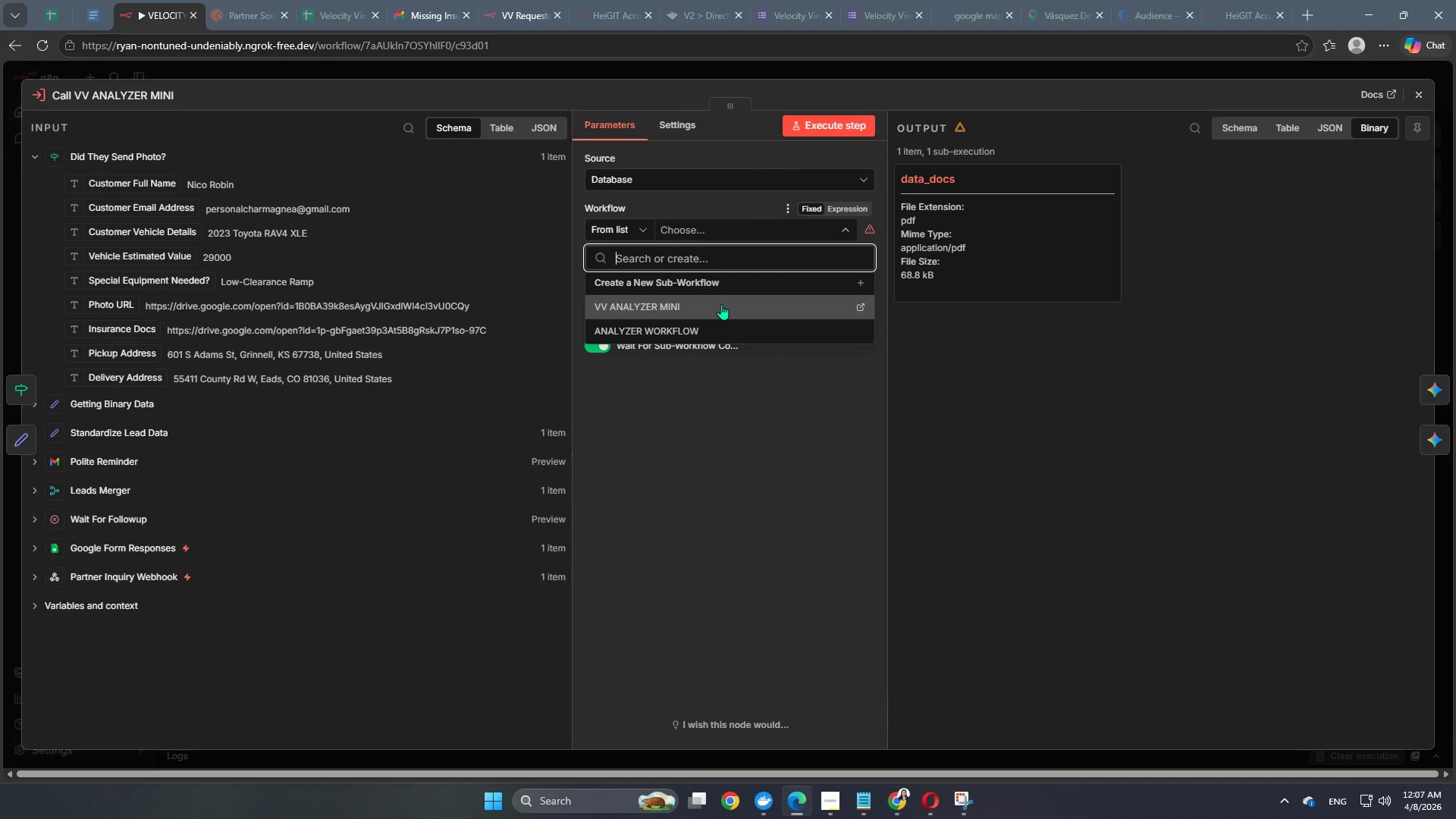 
left_click([721, 304])
 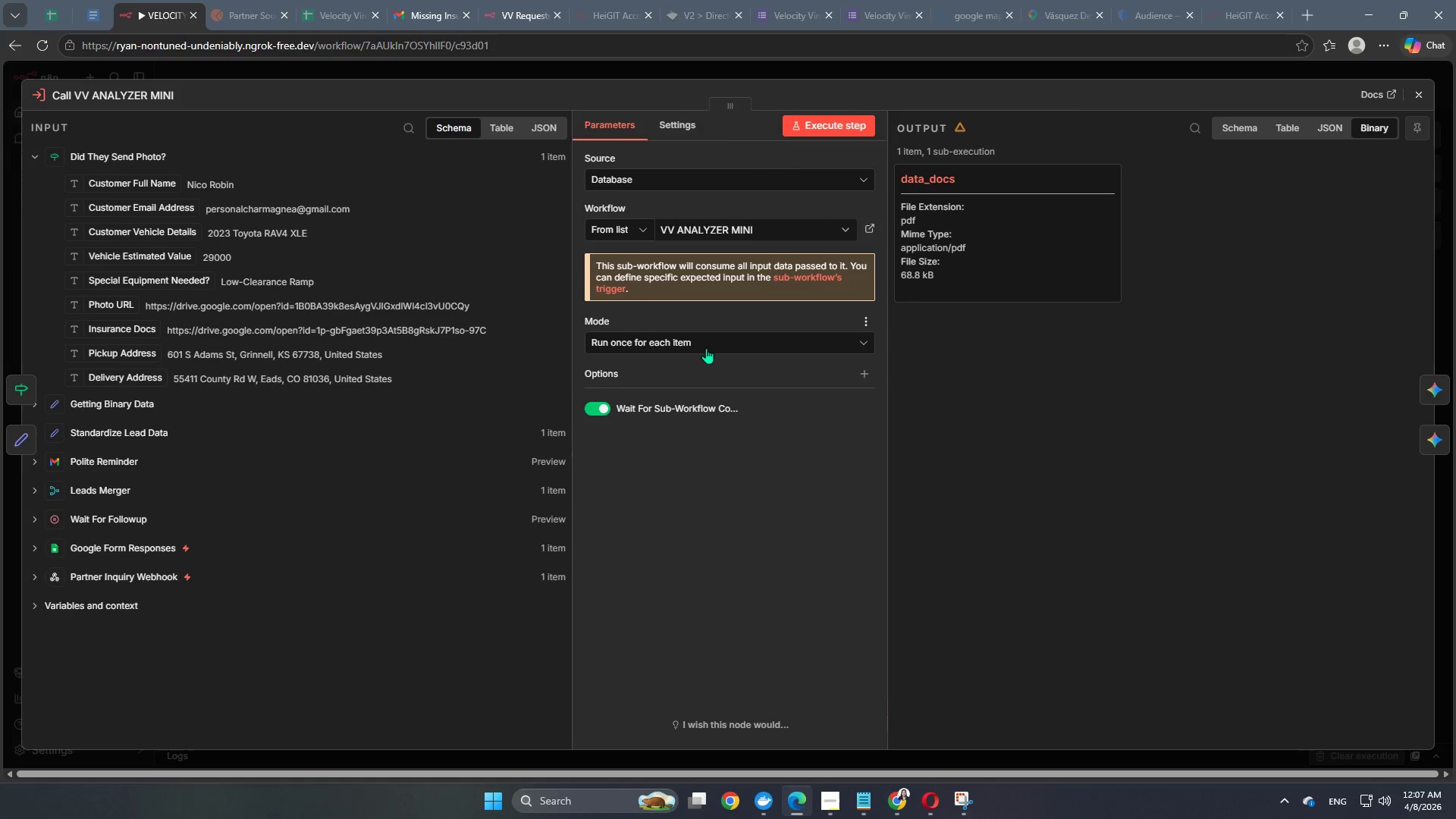 
left_click([713, 344])
 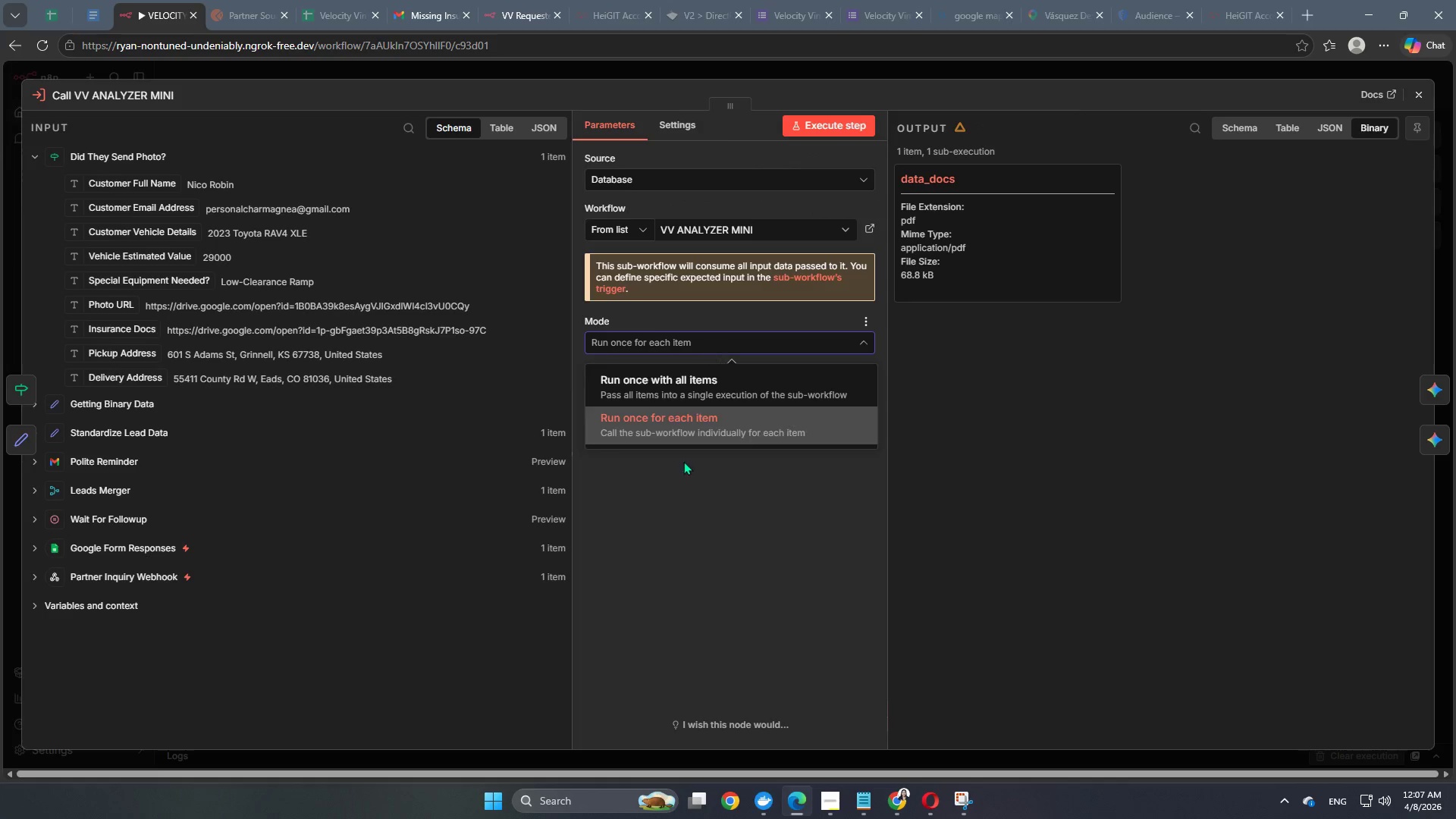 
left_click([679, 521])
 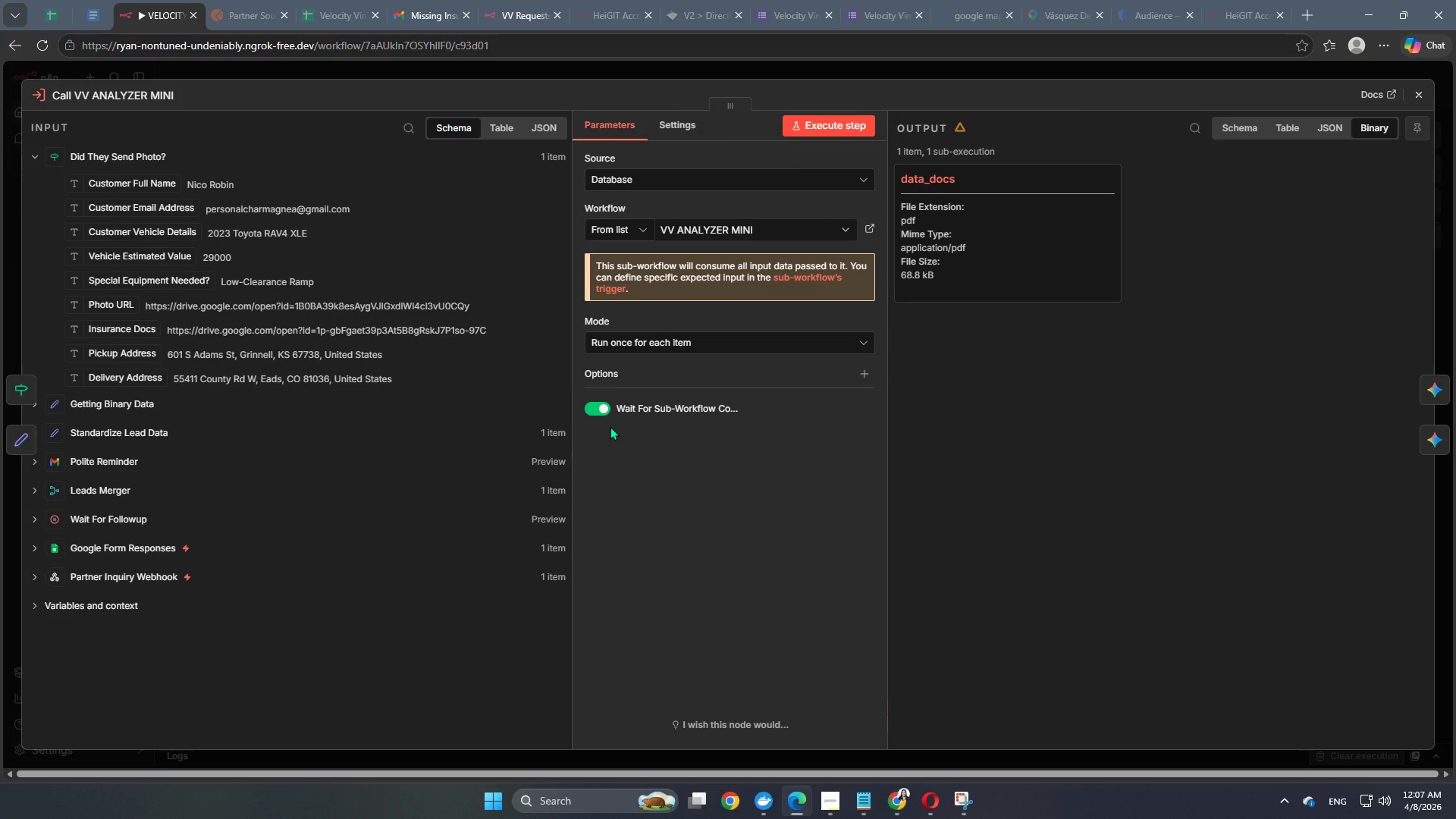 
scroll: coordinate [610, 426], scroll_direction: down, amount: 1.0
 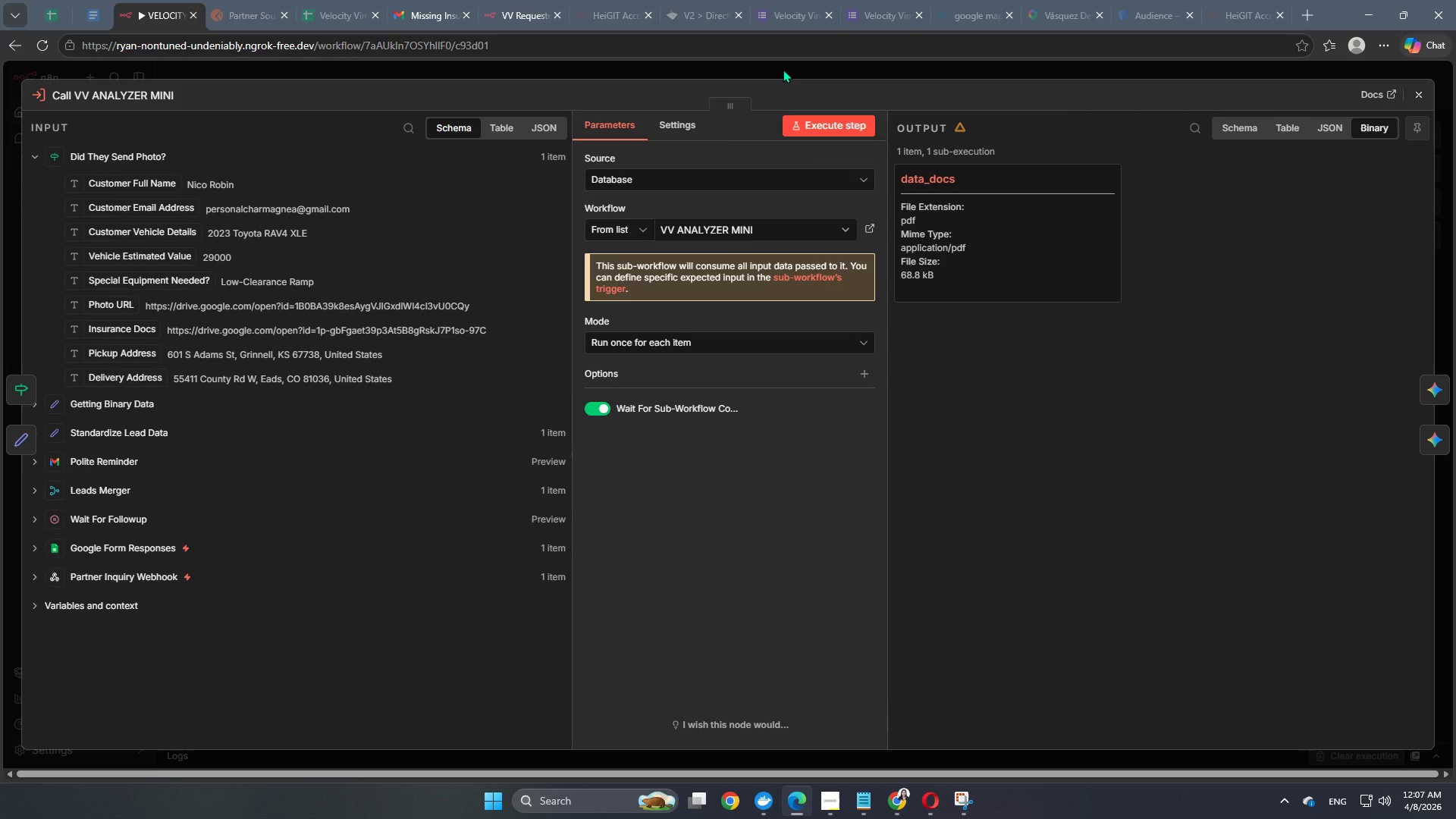 
left_click([783, 69])
 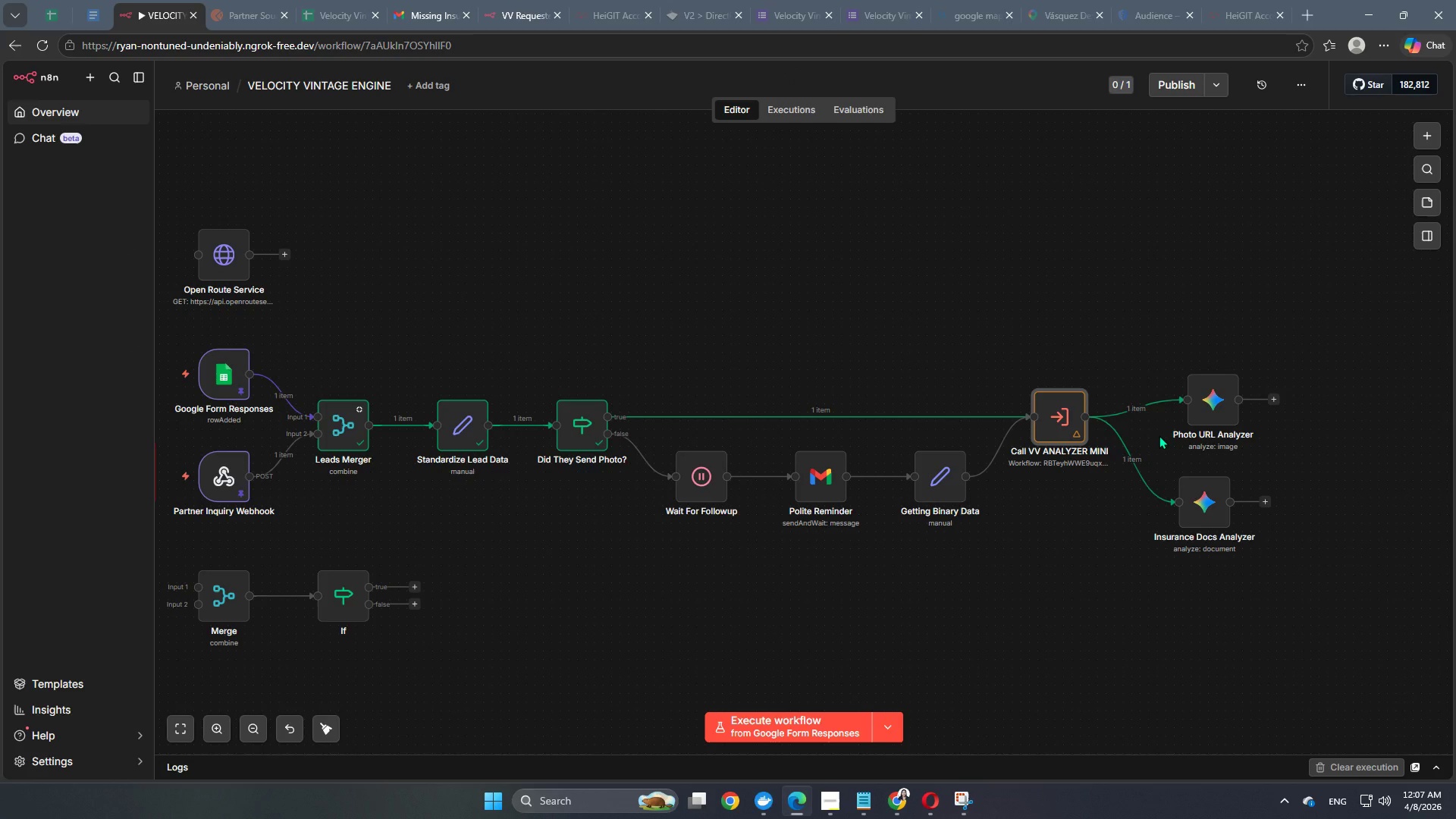 
wait(6.44)
 